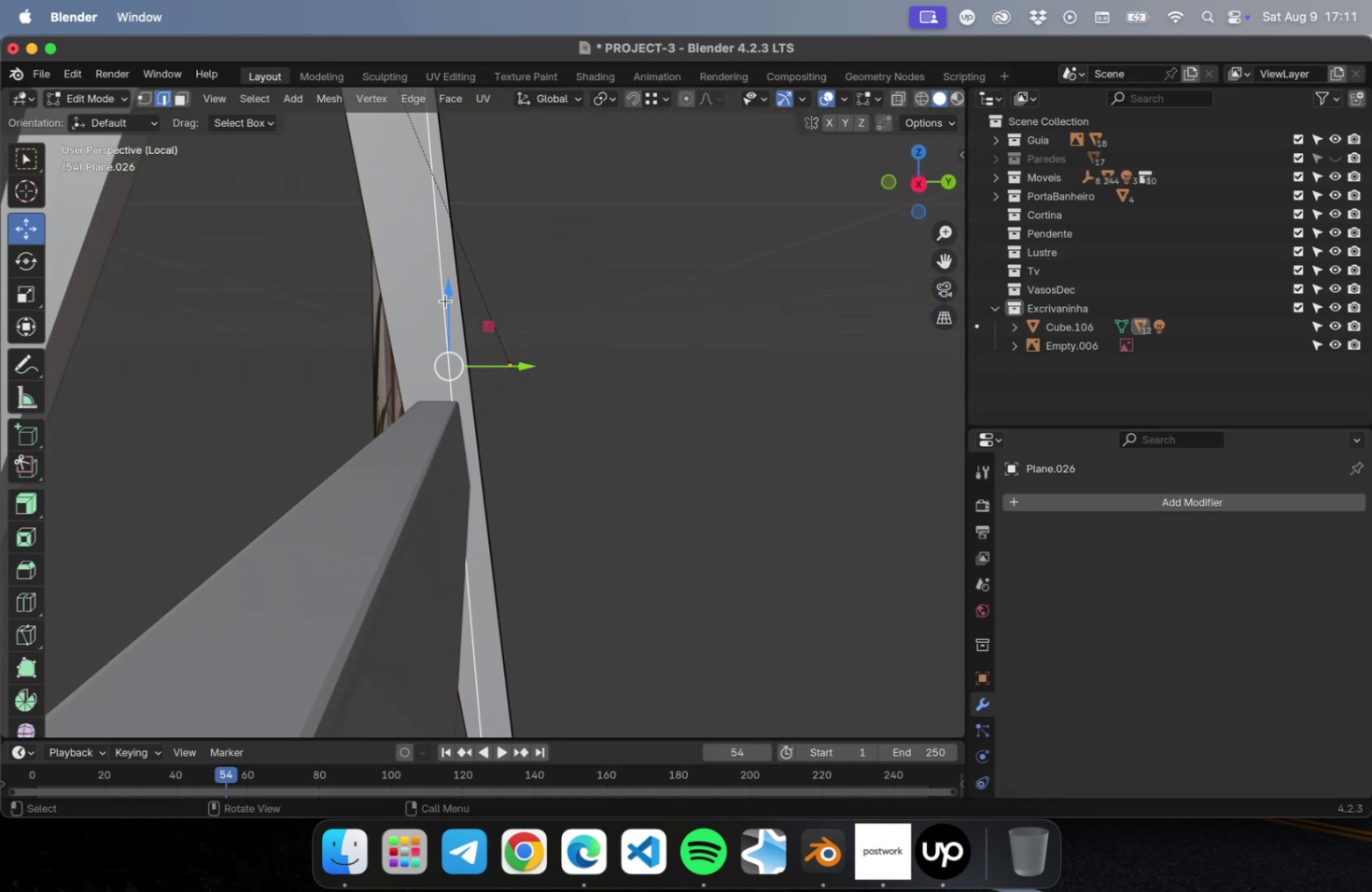 
hold_key(key=OptionLeft, duration=0.81)
left_click([441, 298])
 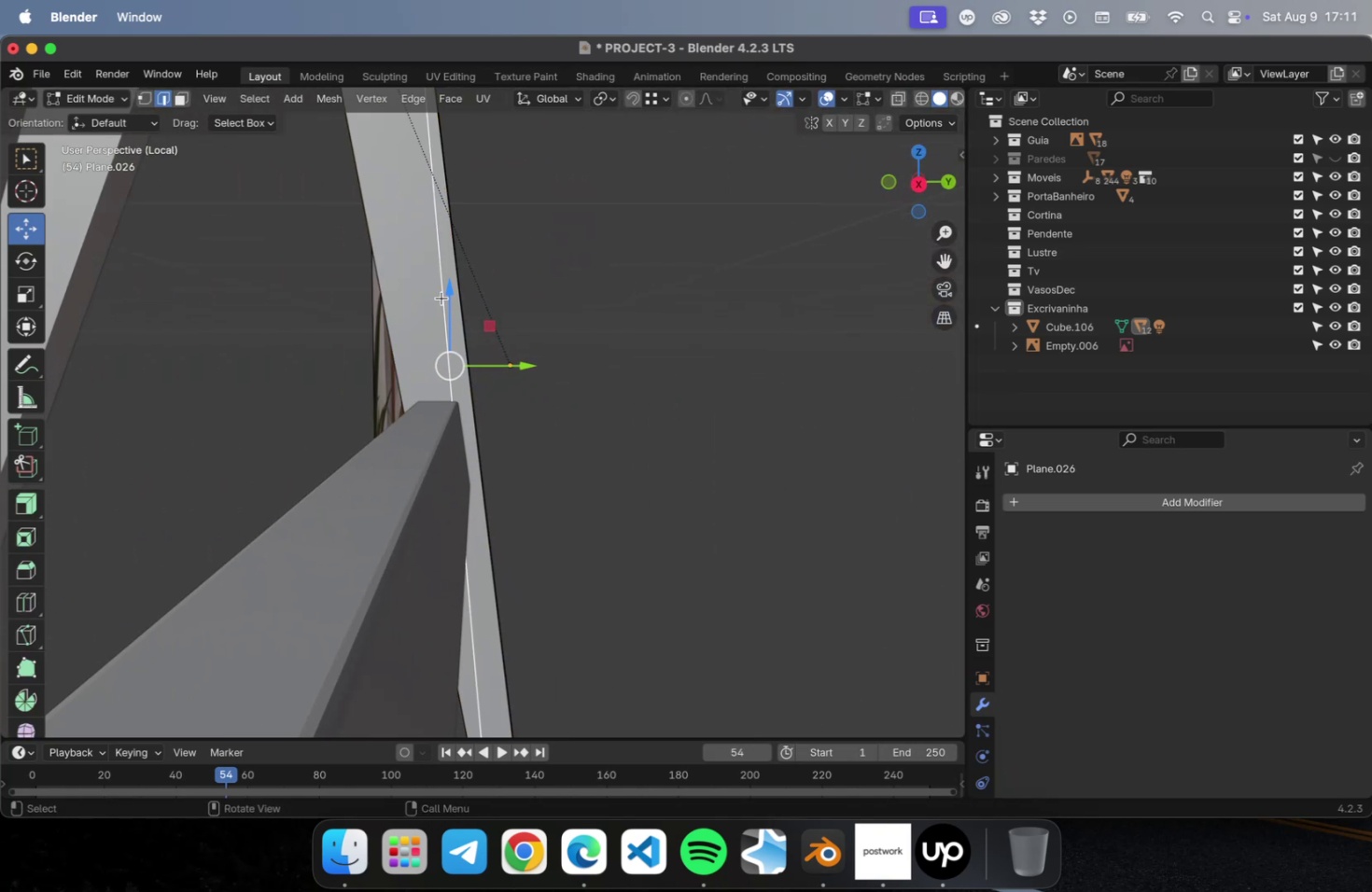 
right_click([441, 298])
 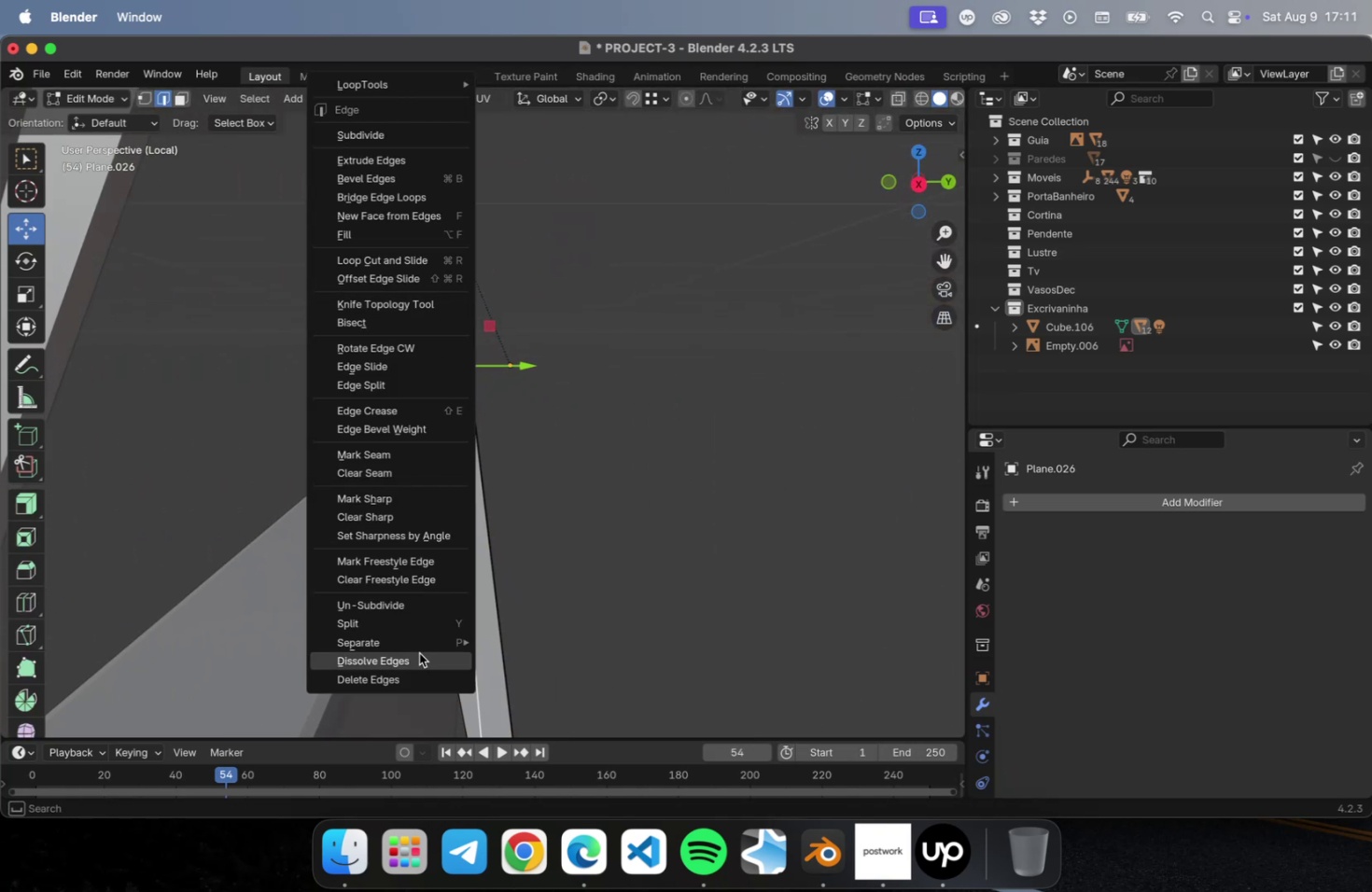 
left_click([419, 662])
 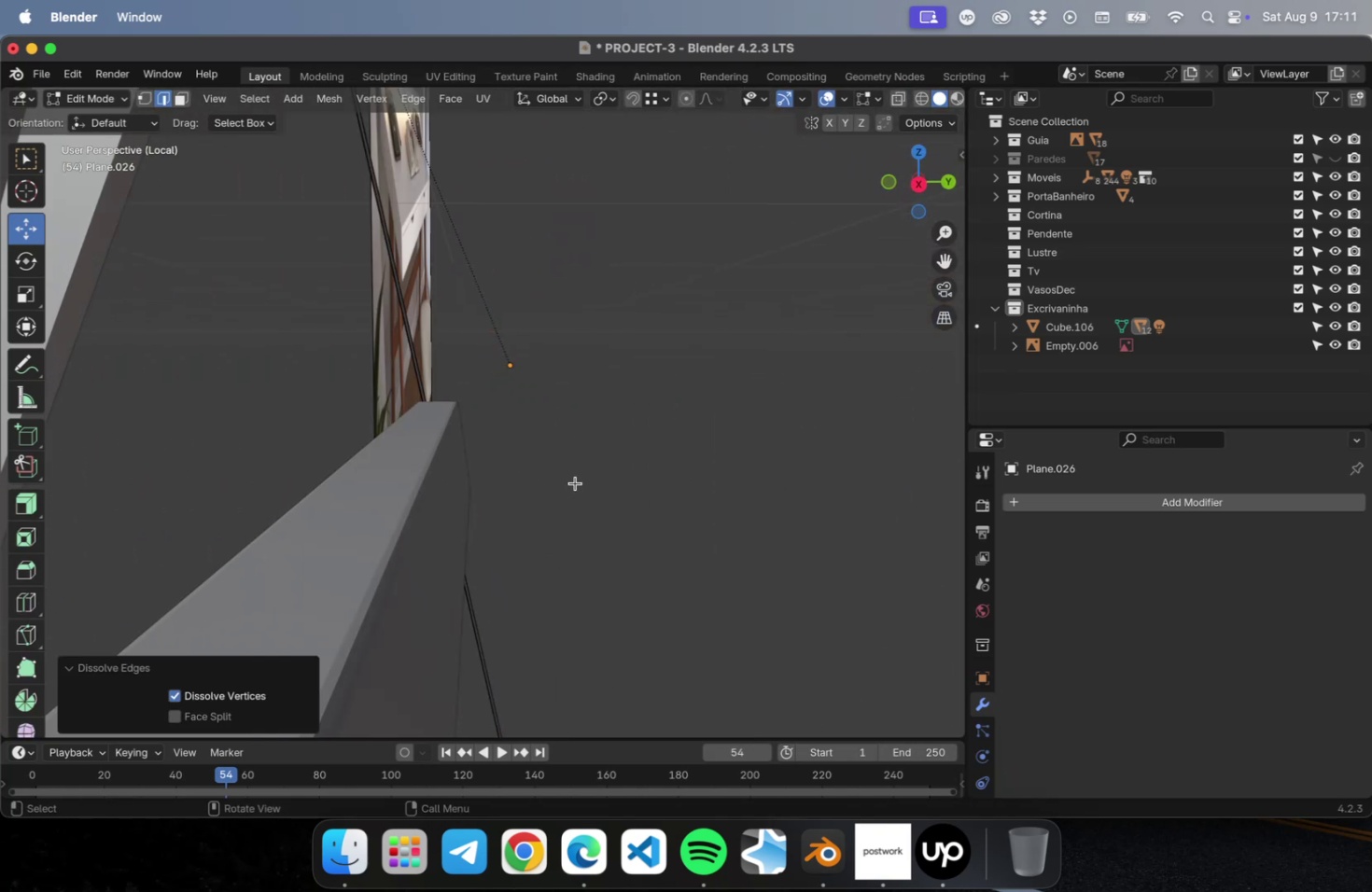 
key(Meta+Z)
 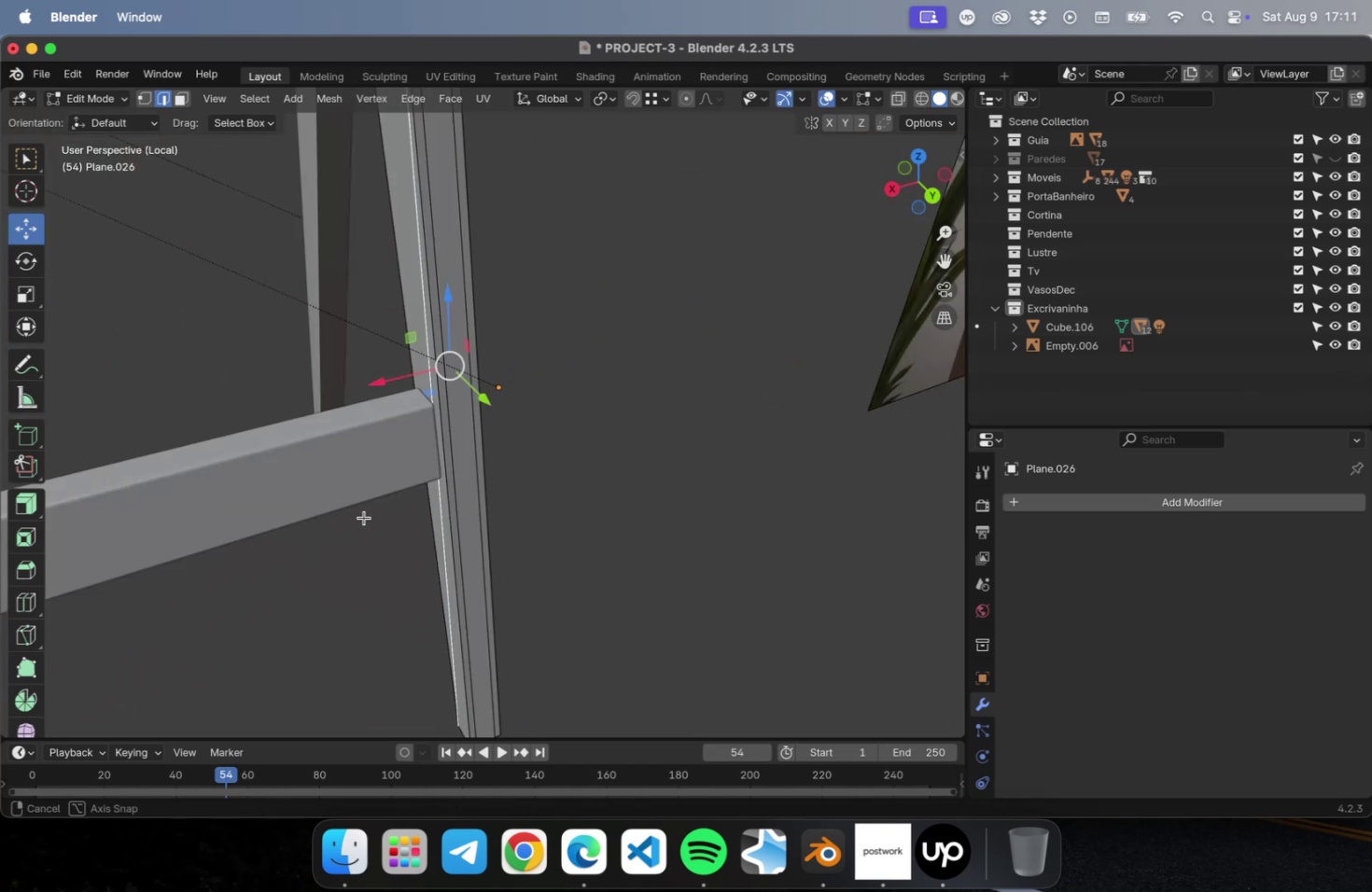 
hold_key(key=ShiftLeft, duration=0.9)
 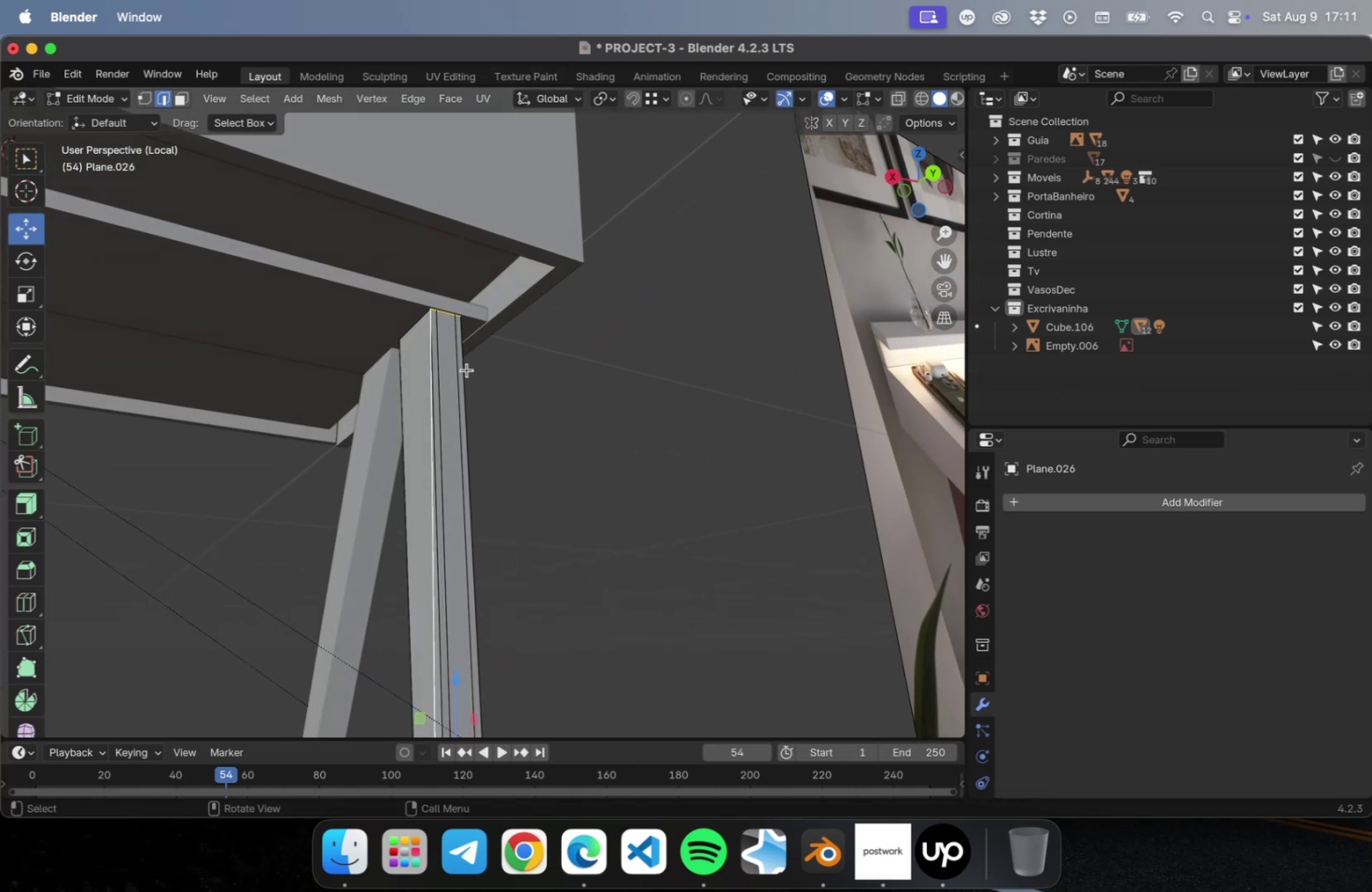 
left_click([429, 385])
 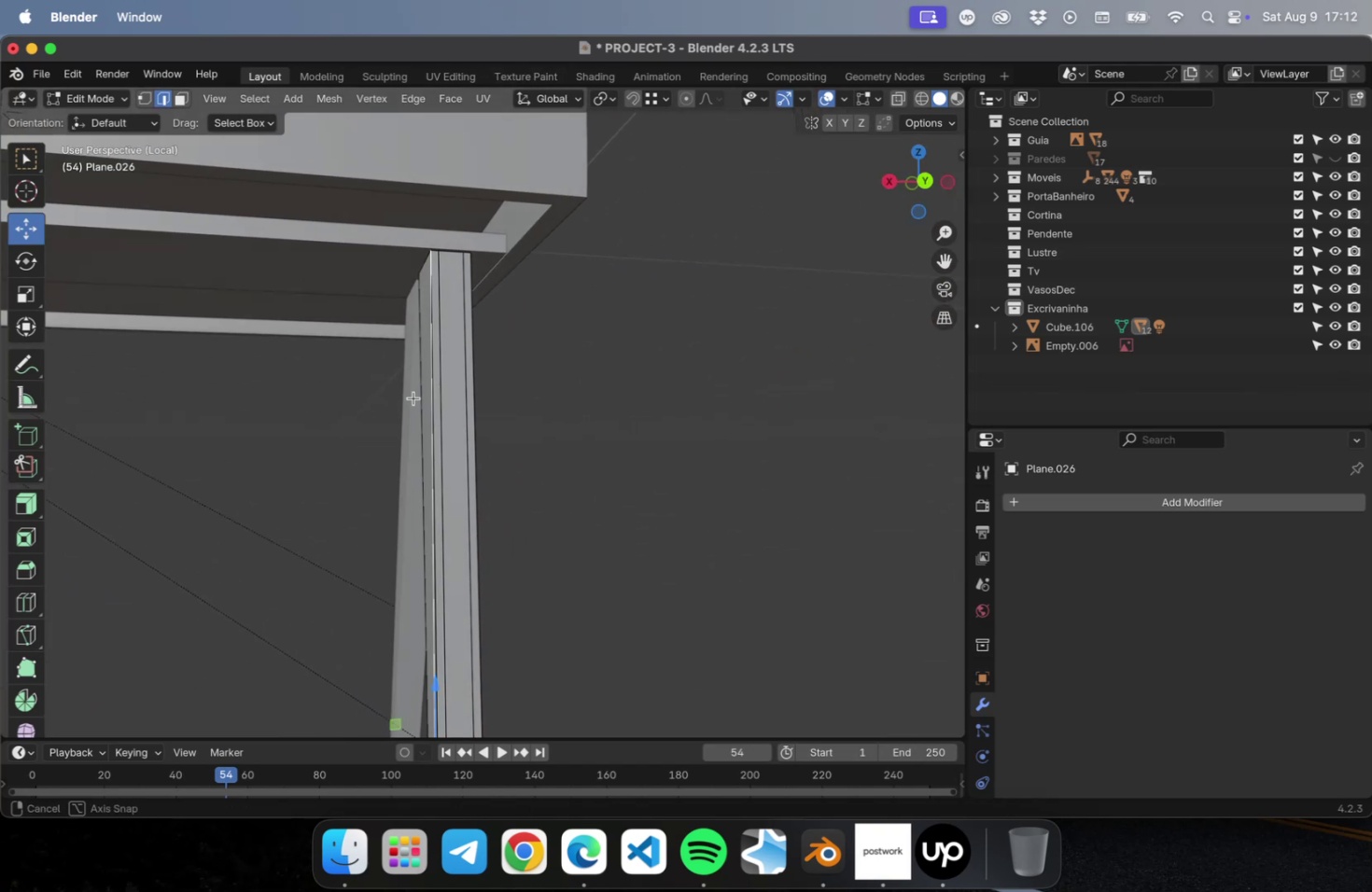 
key(Tab)
 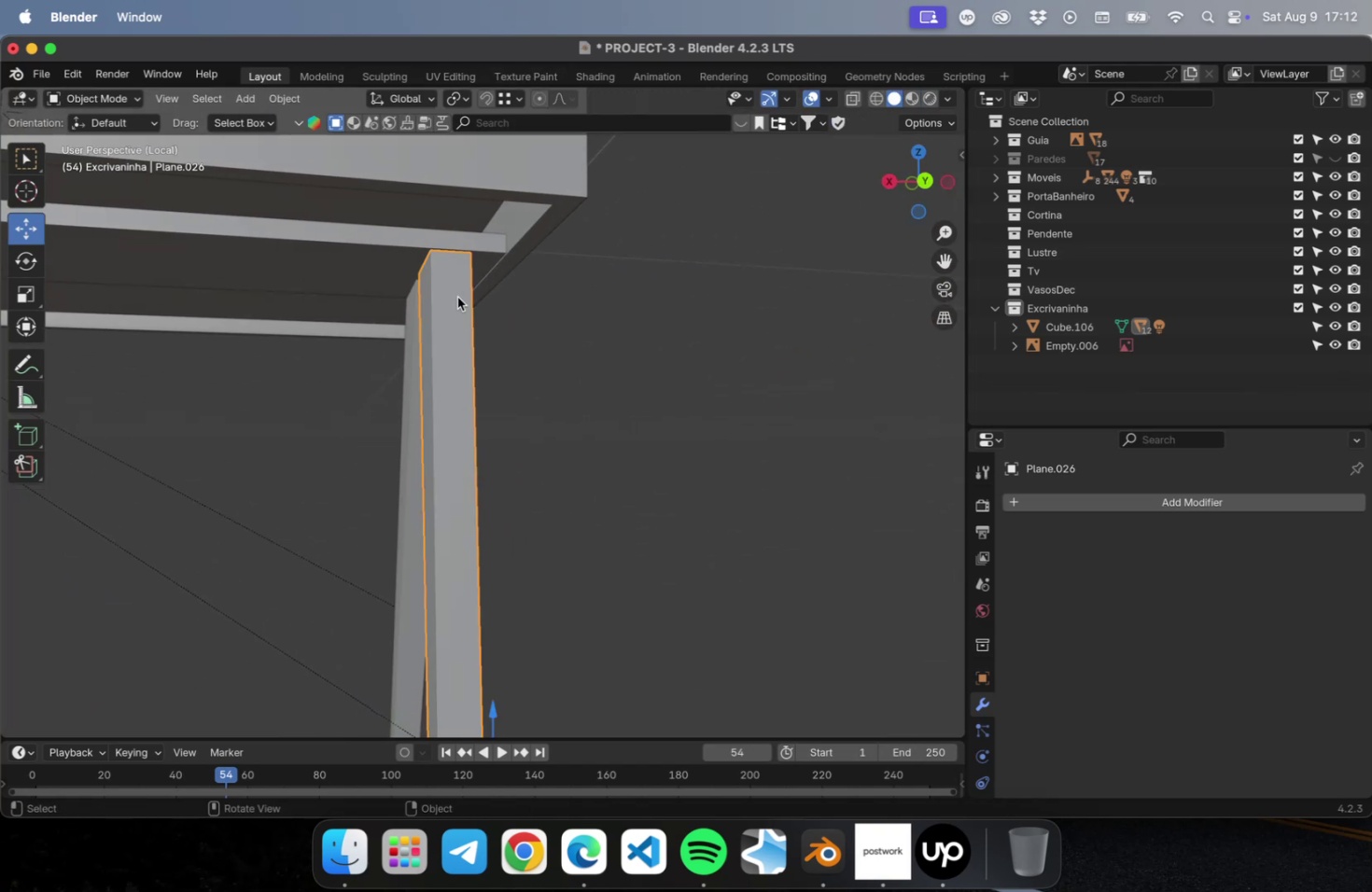 
key(NumLock)
 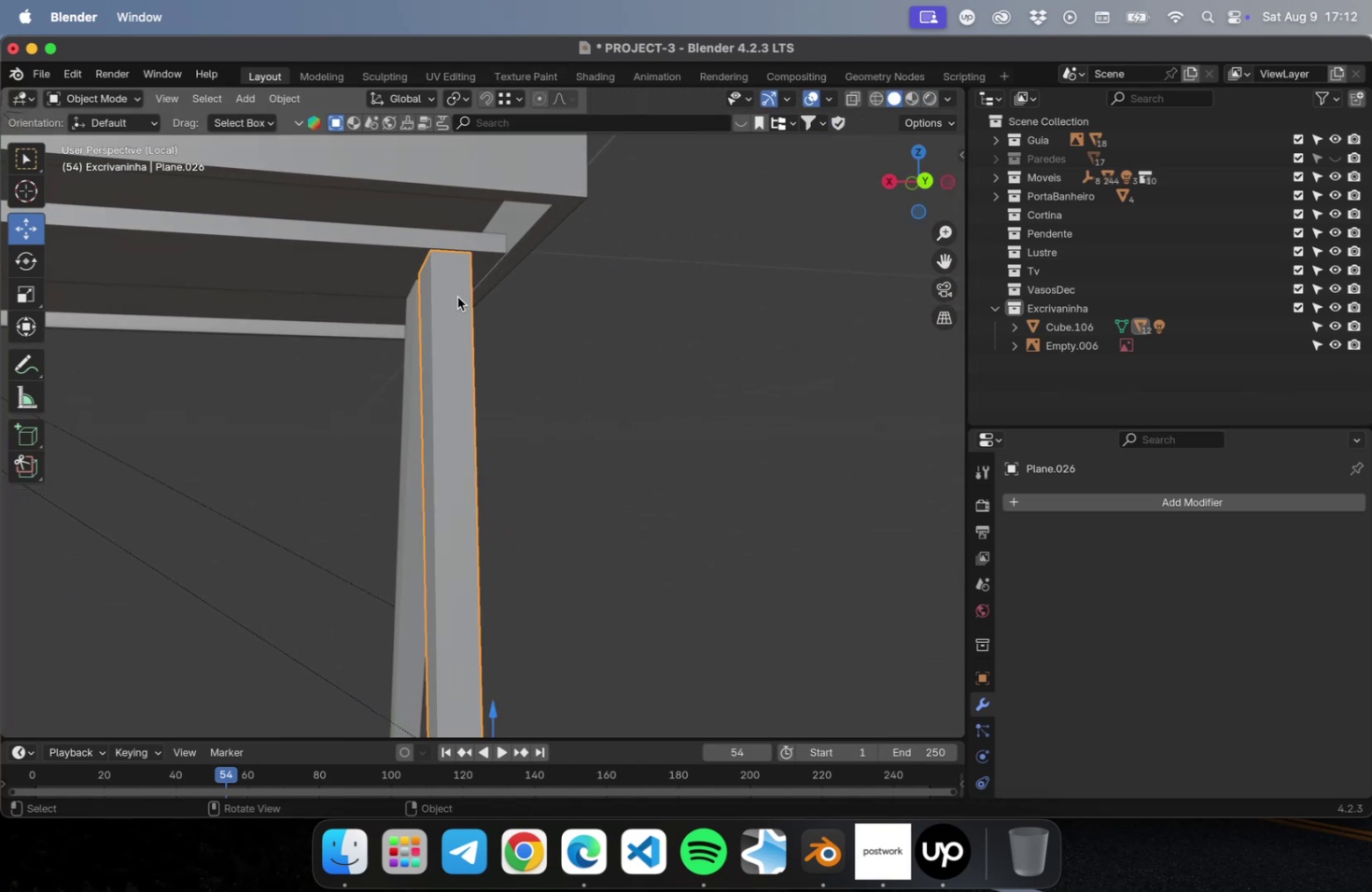 
key(NumpadDivide)
 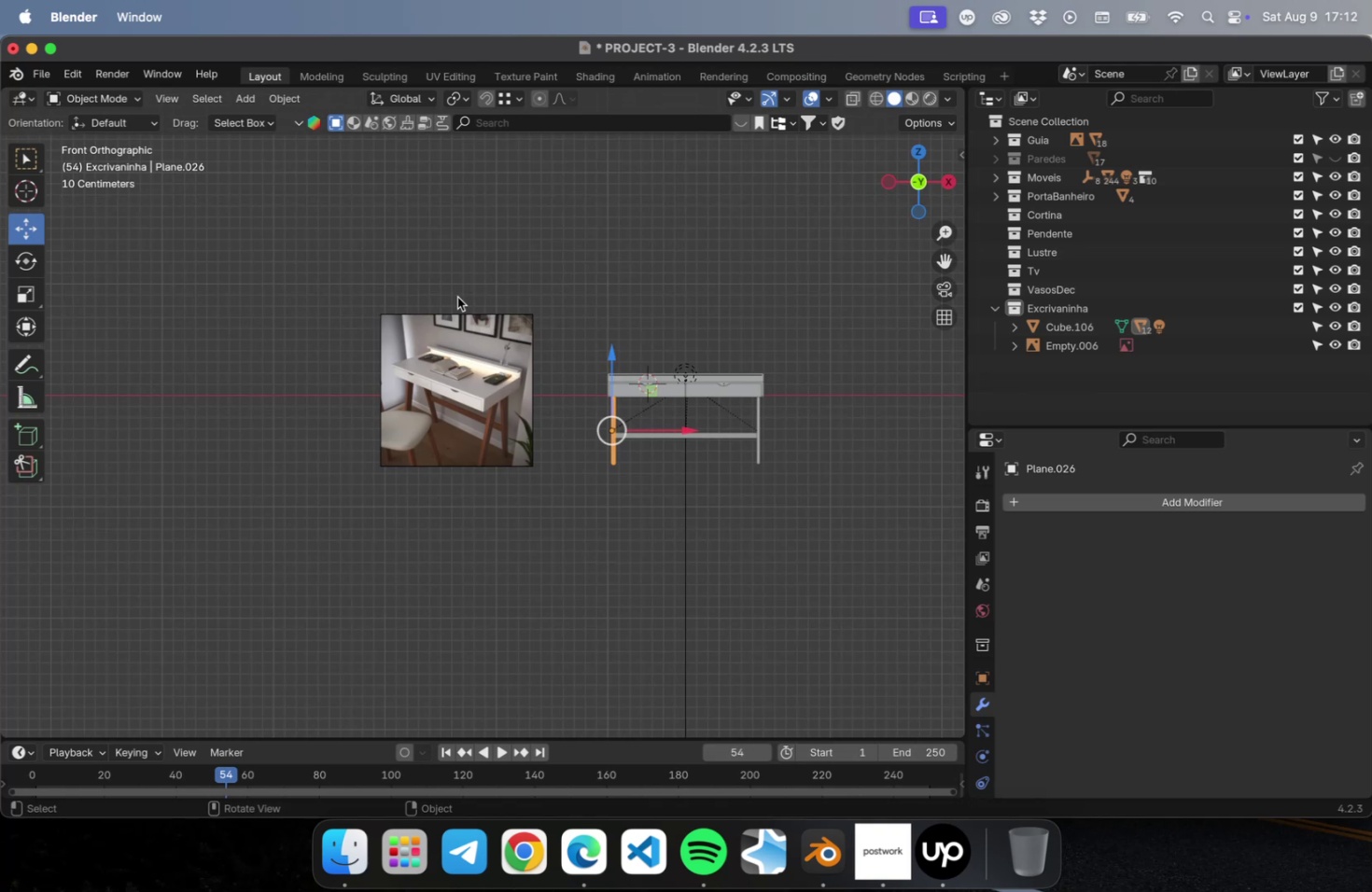 
key(NumLock)
 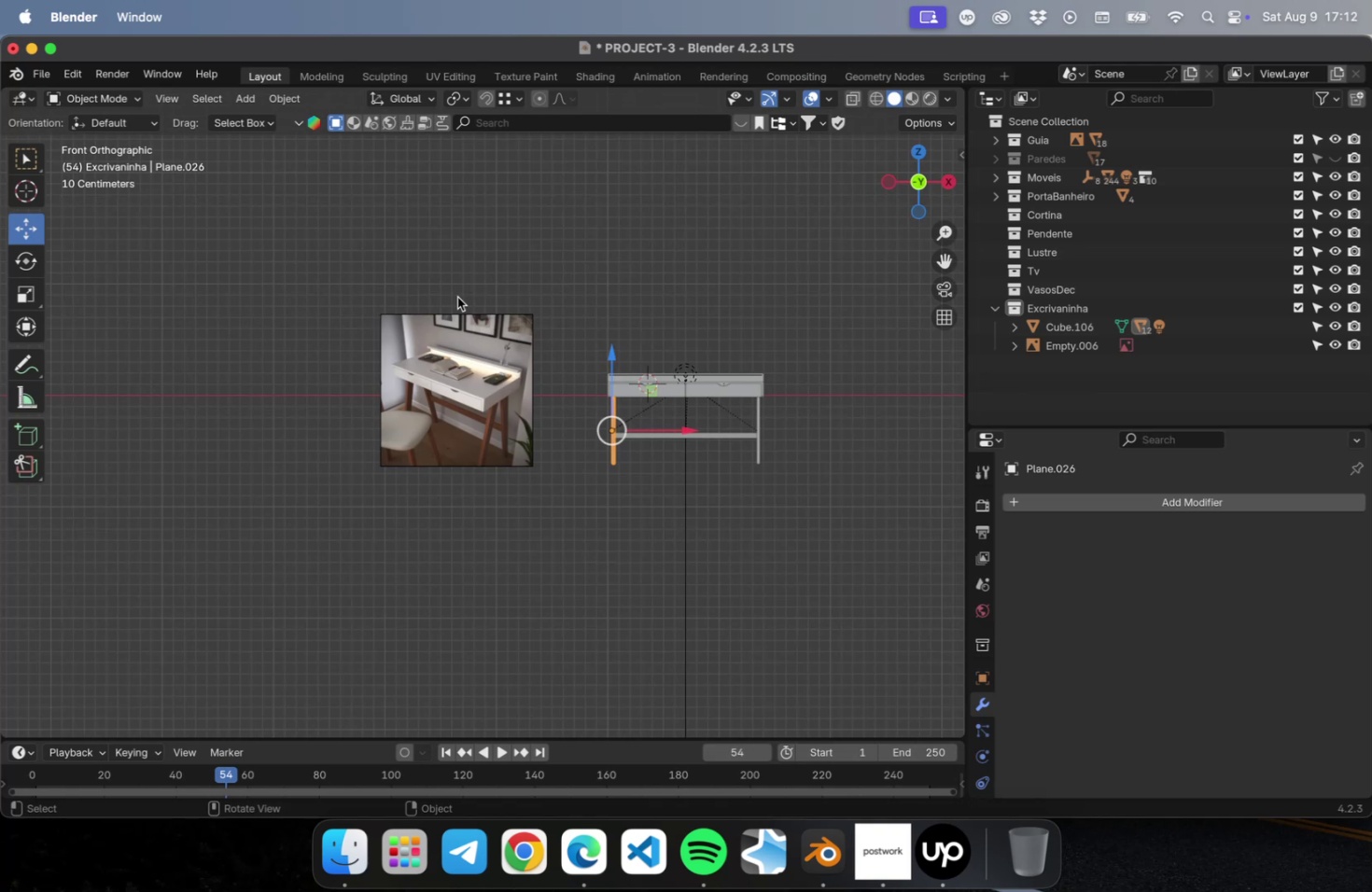 
key(NumpadDivide)
 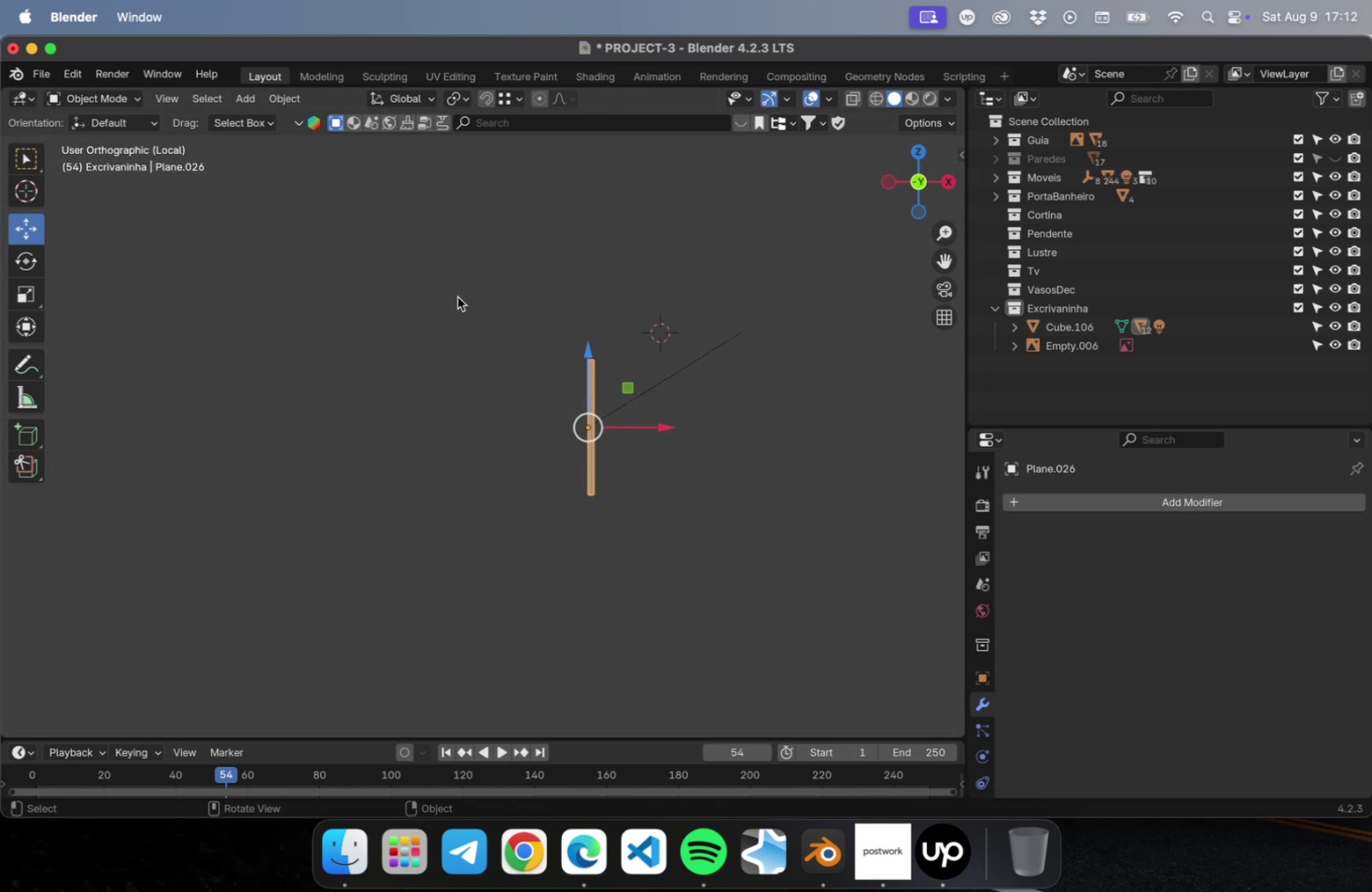 
key(NumLock)
 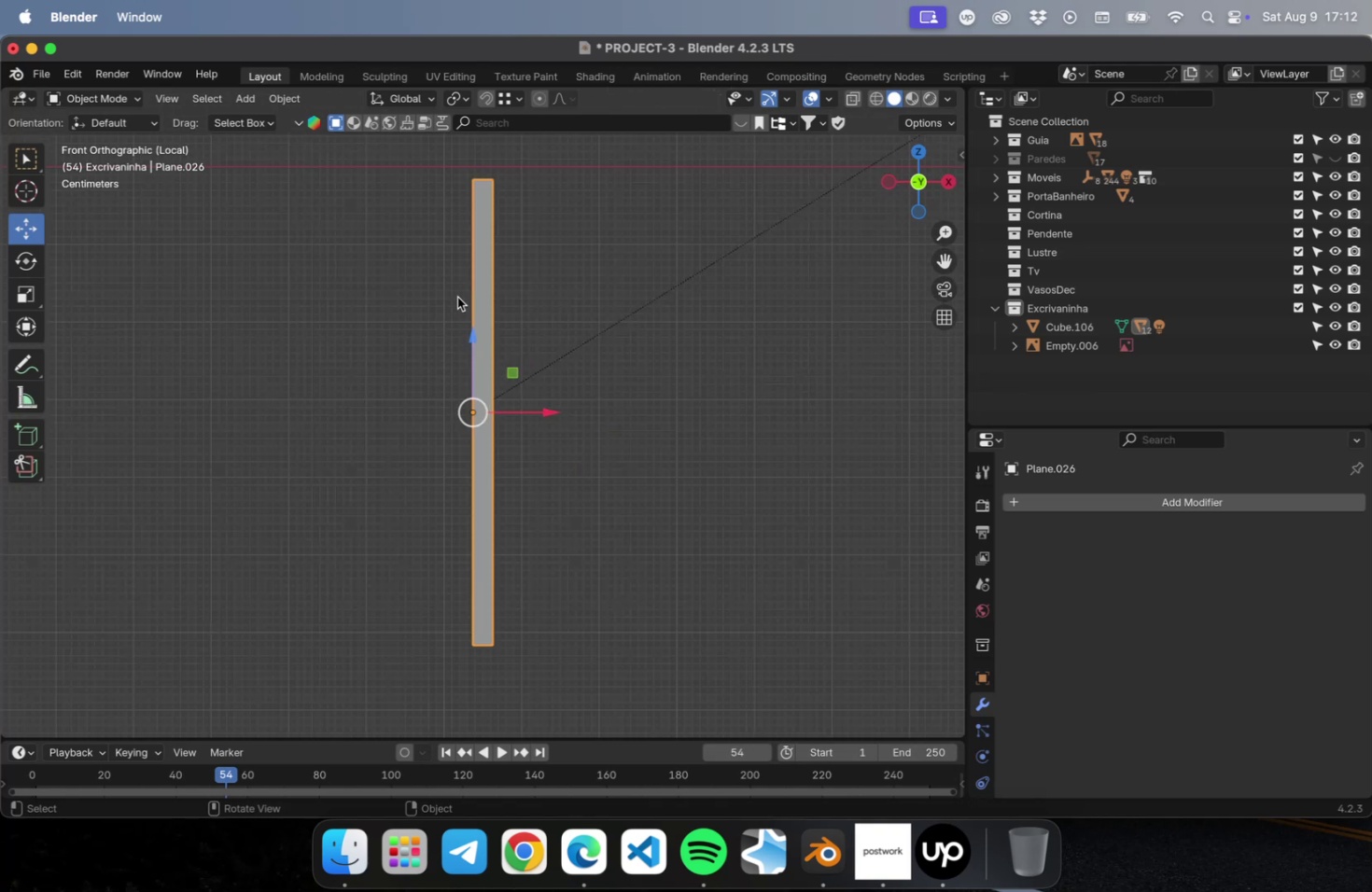 
key(NumpadDecimal)
 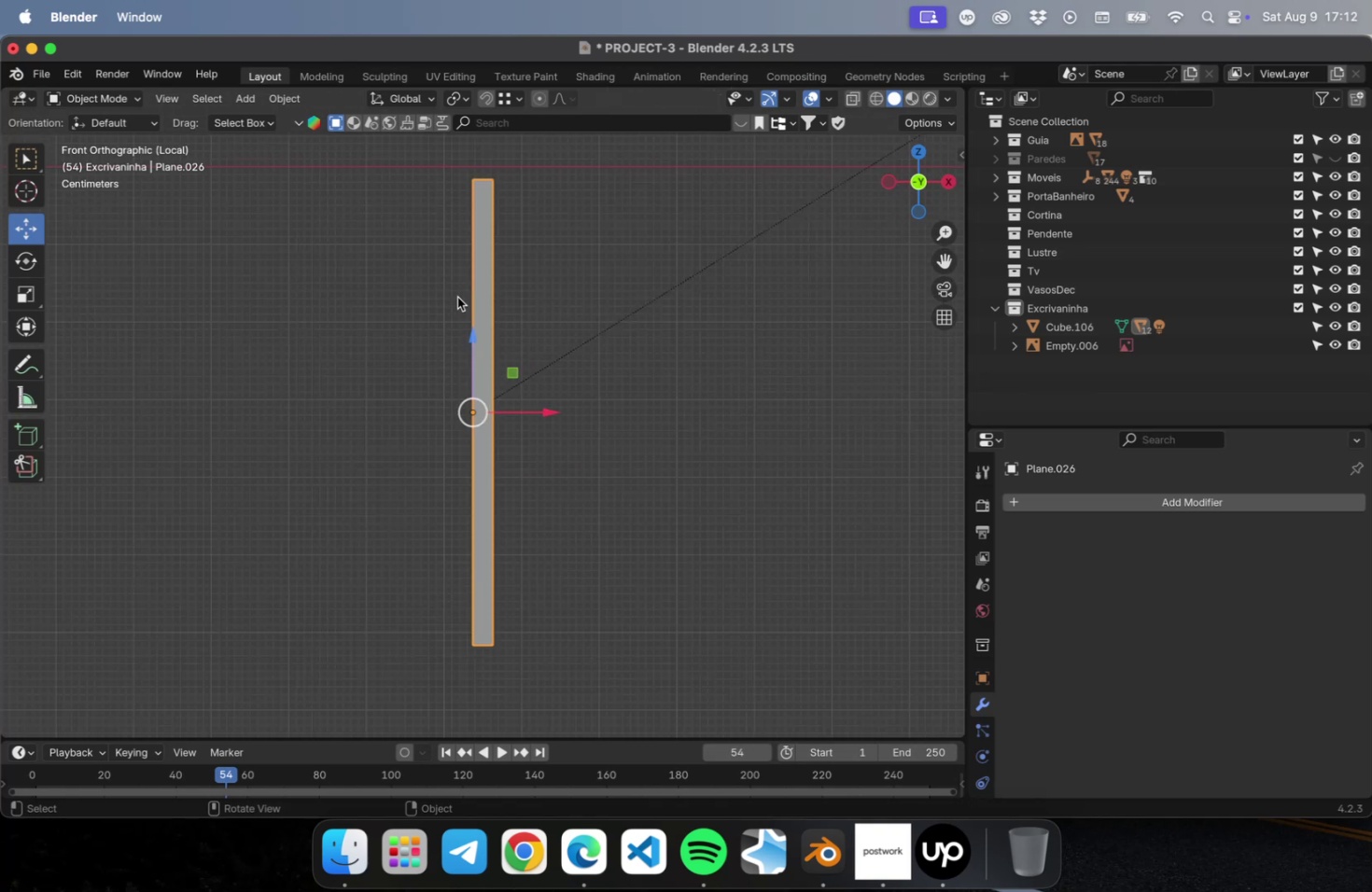 
key(Tab)
 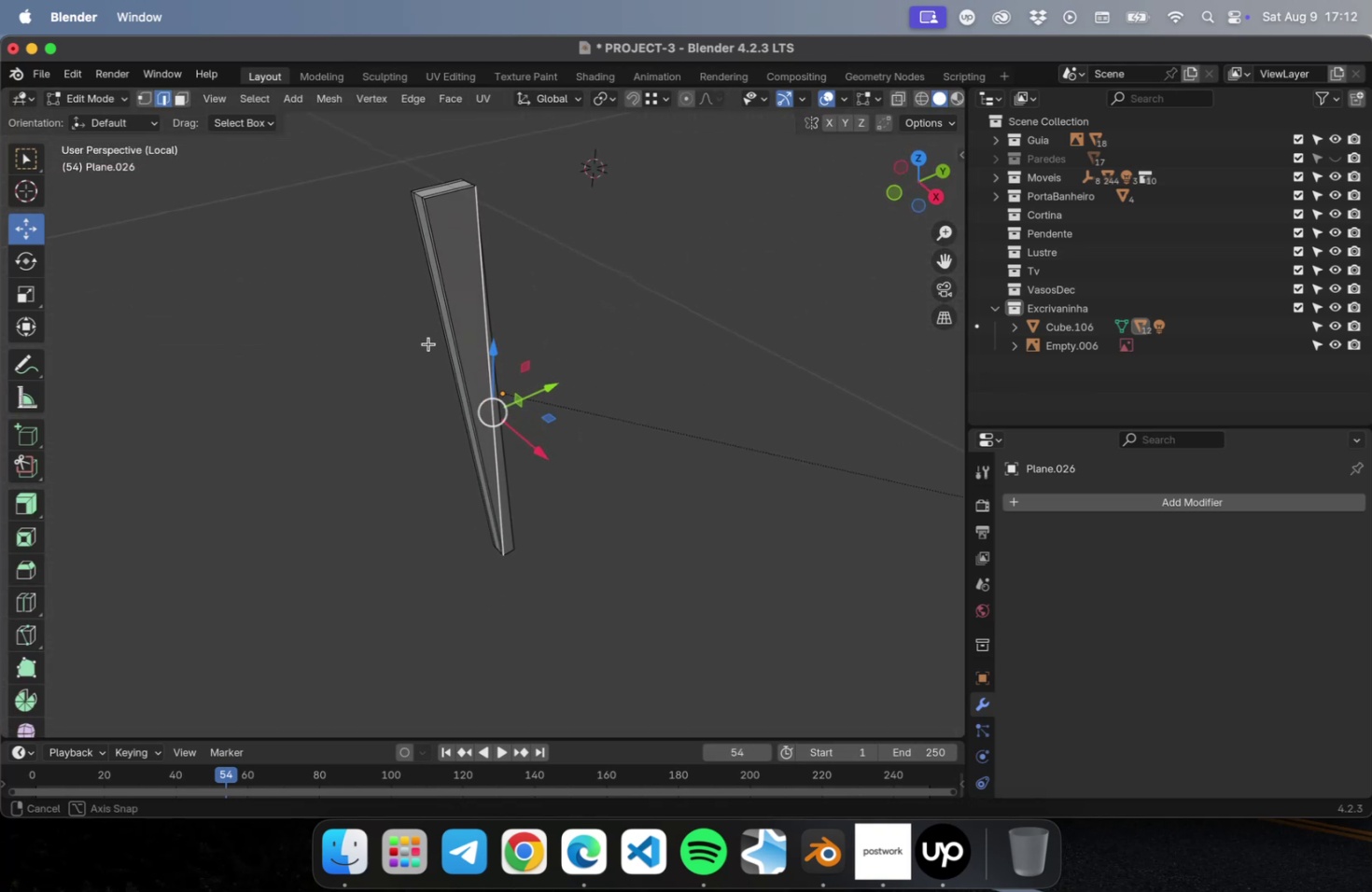 
scroll: coordinate [469, 210], scroll_direction: up, amount: 9.0
 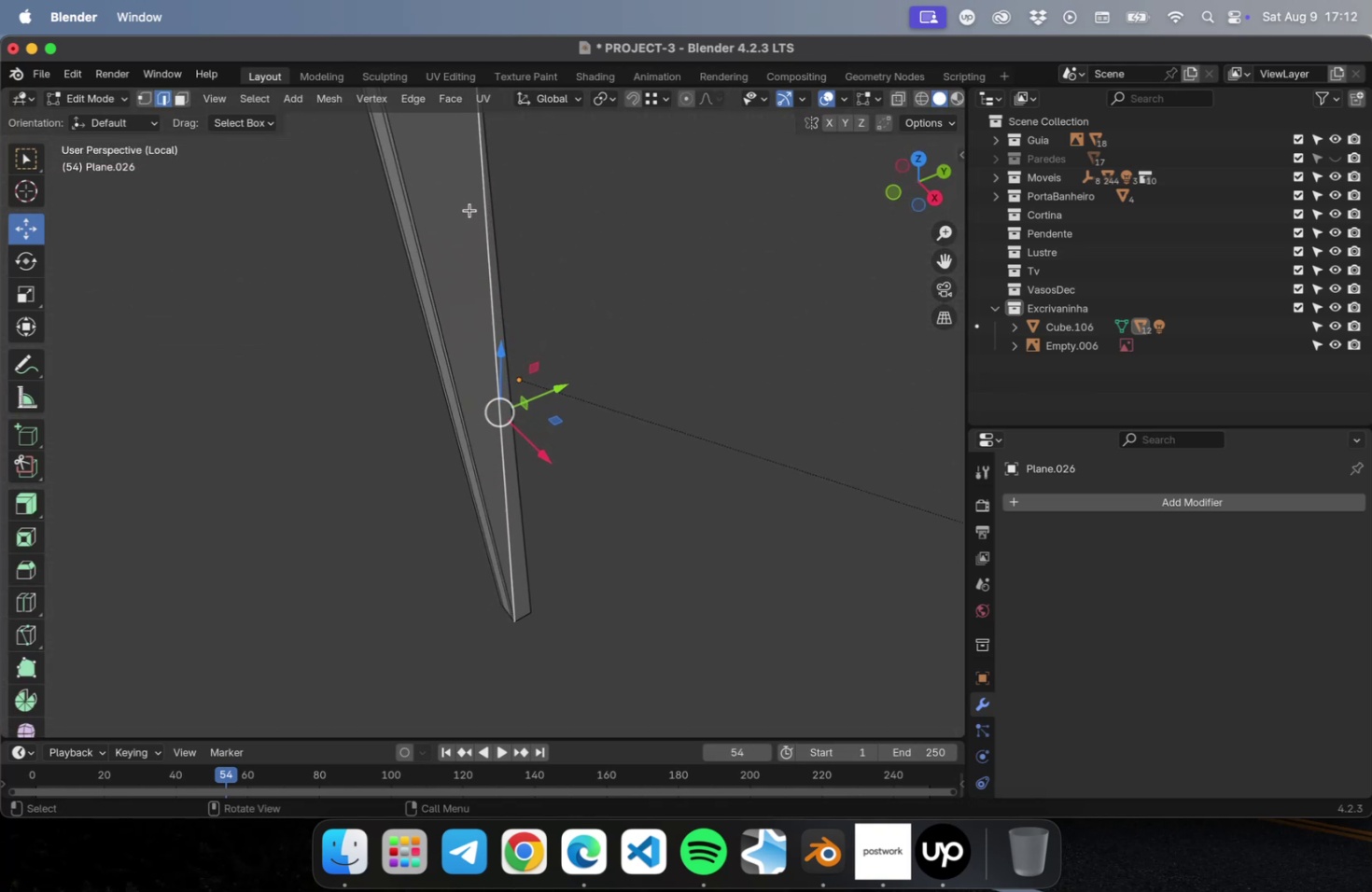 
hold_key(key=ShiftLeft, duration=0.68)
 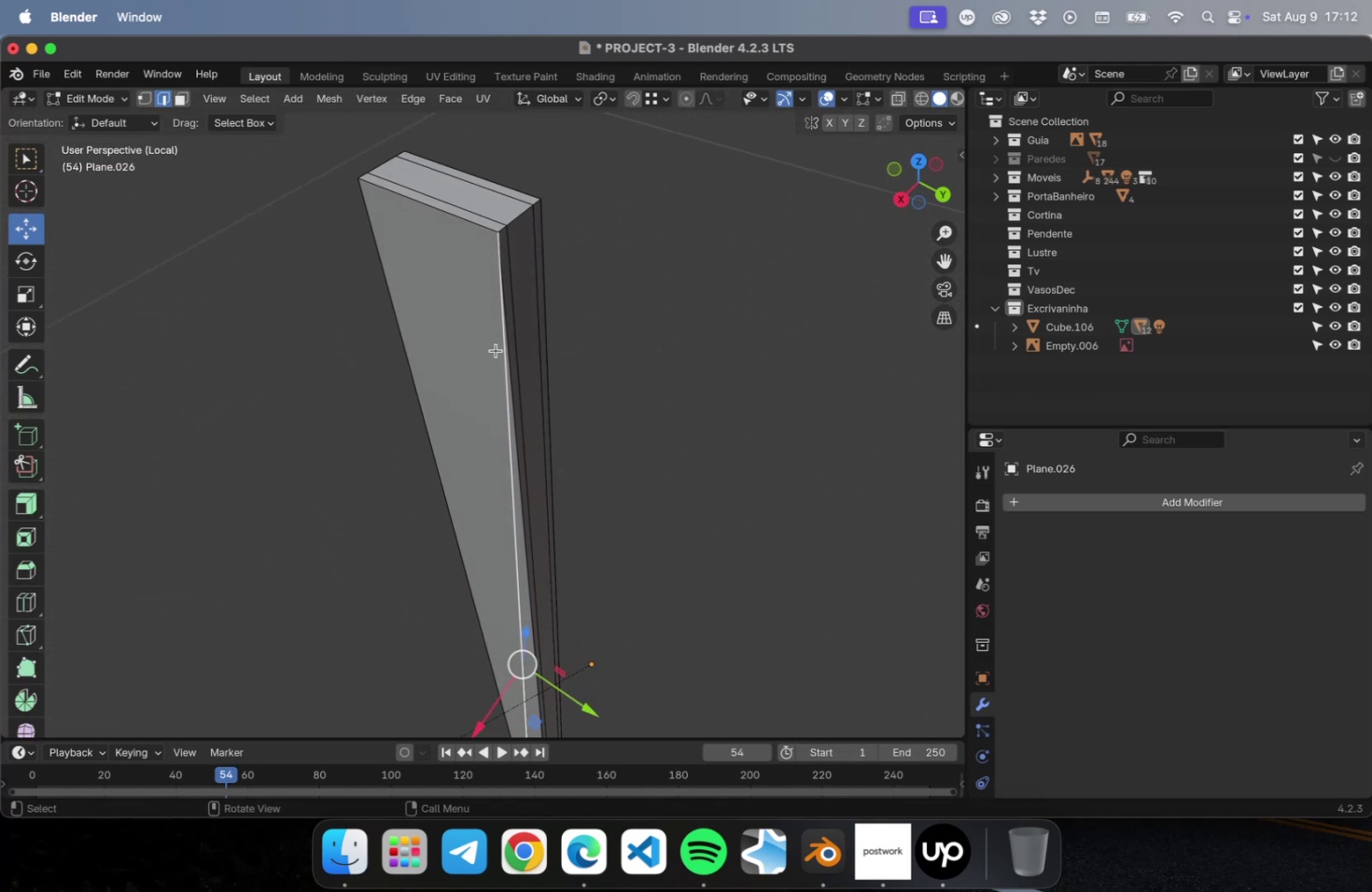 
left_click([651, 513])
 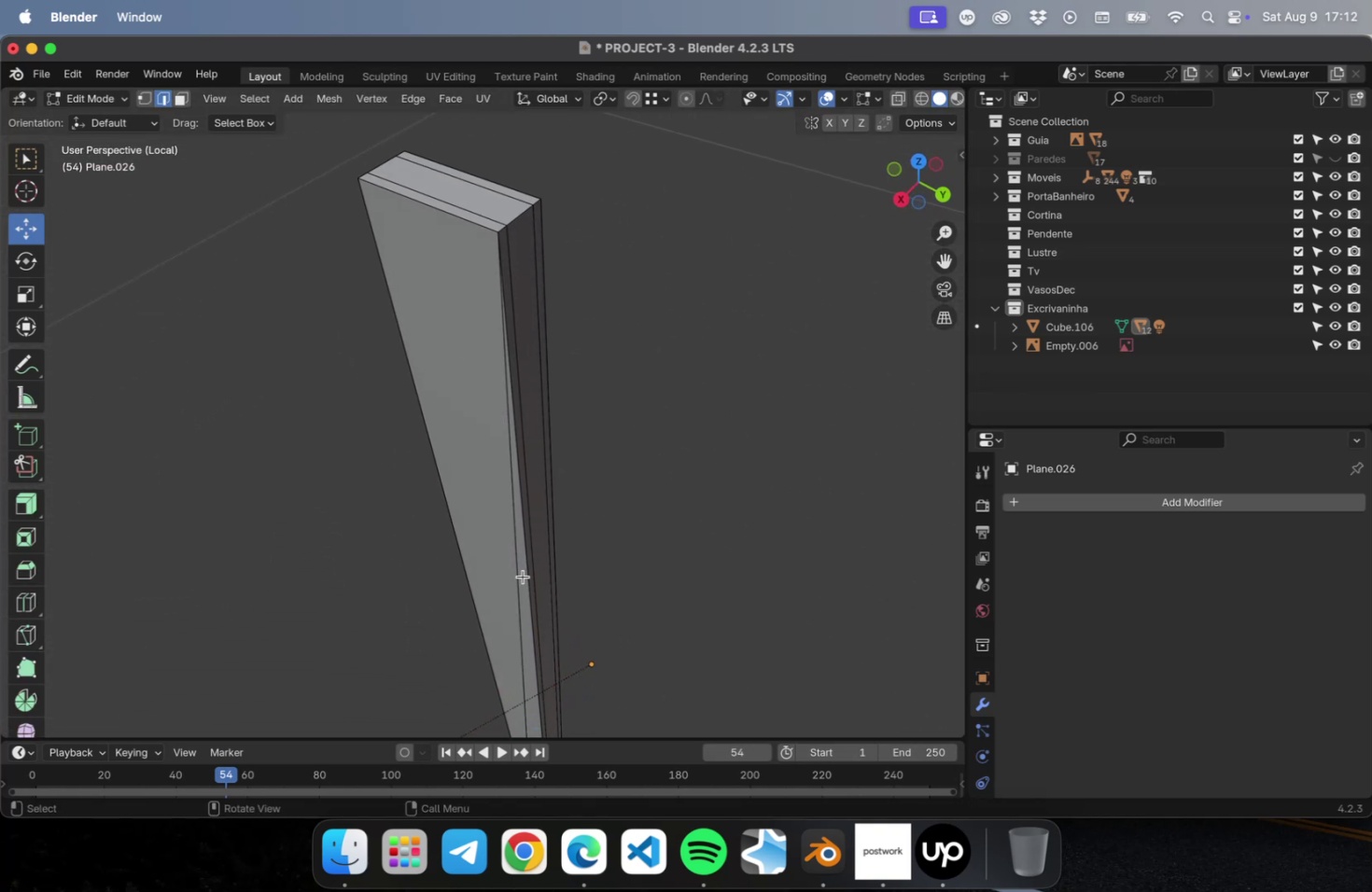 
left_click([517, 576])
 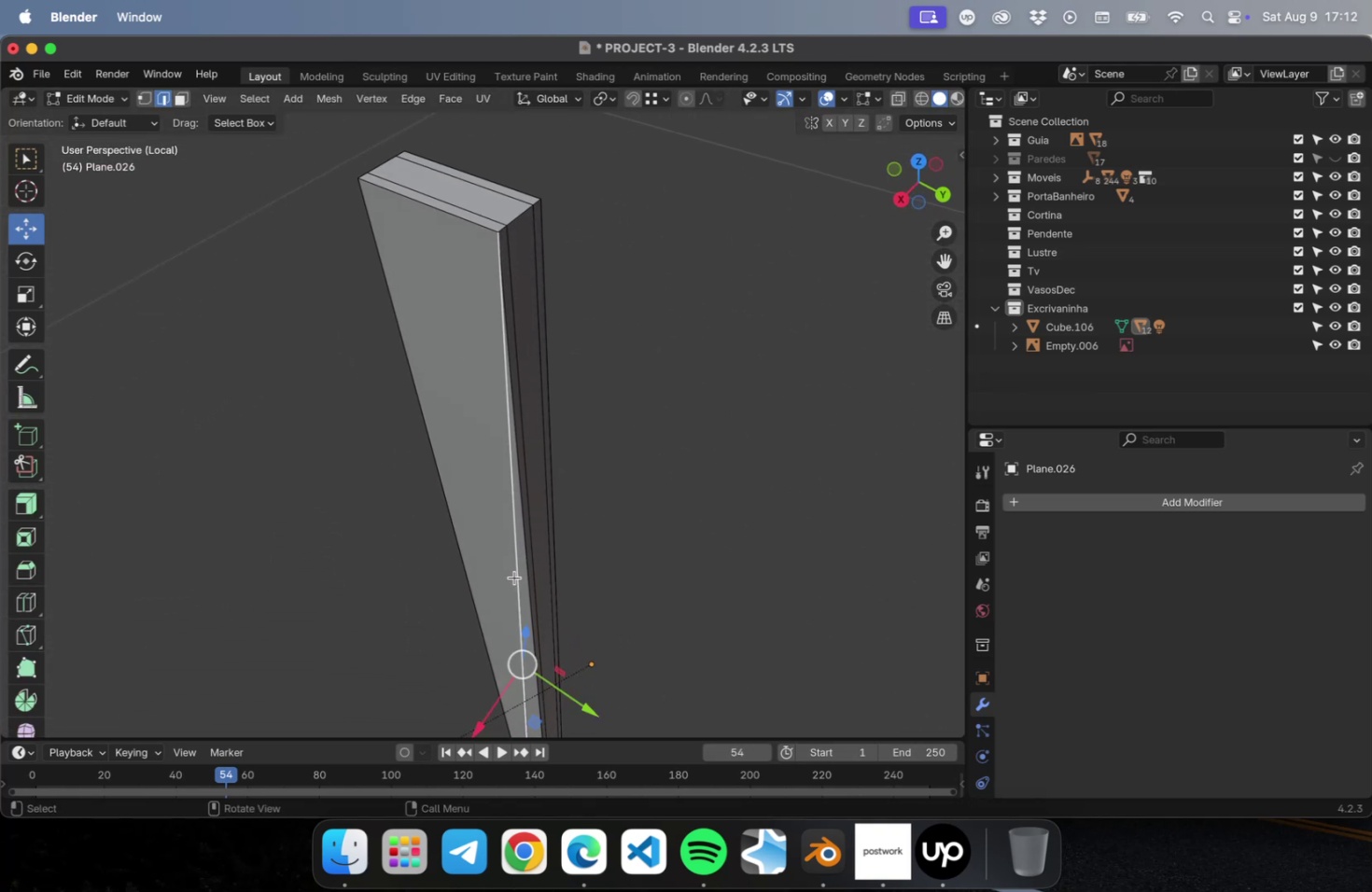 
right_click([514, 577])
 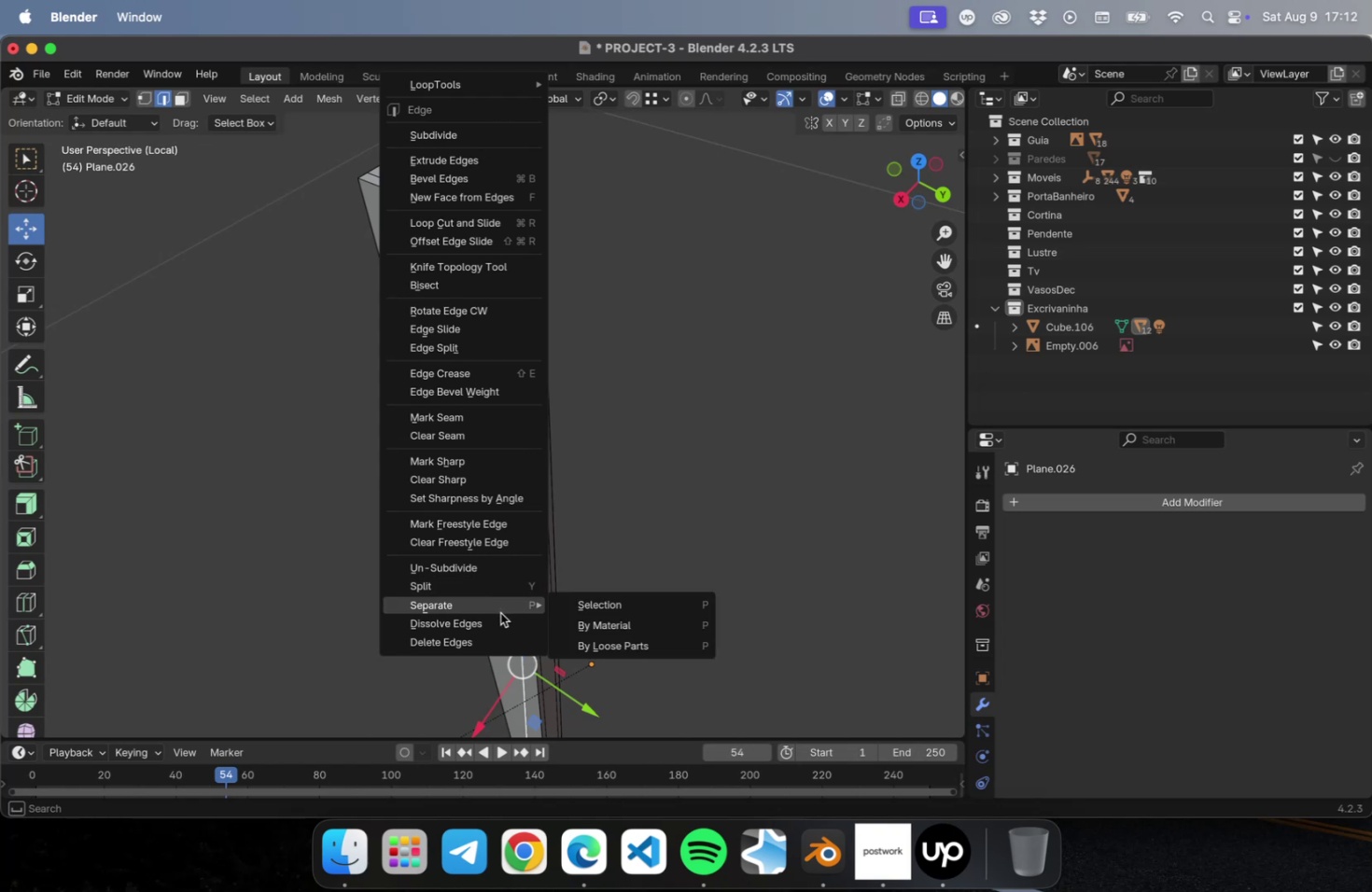 
left_click([499, 616])
 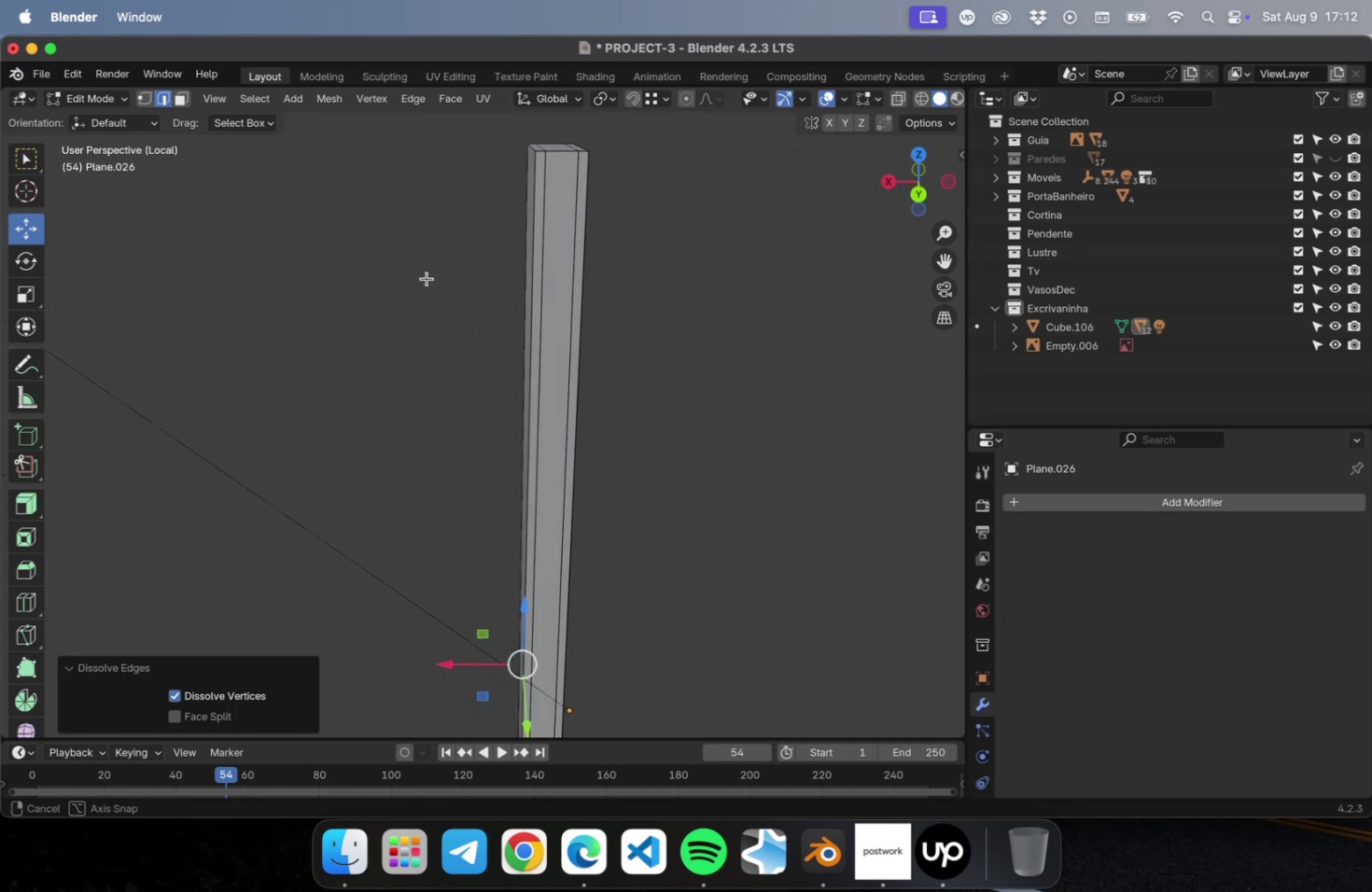 
hold_key(key=ShiftLeft, duration=0.54)
 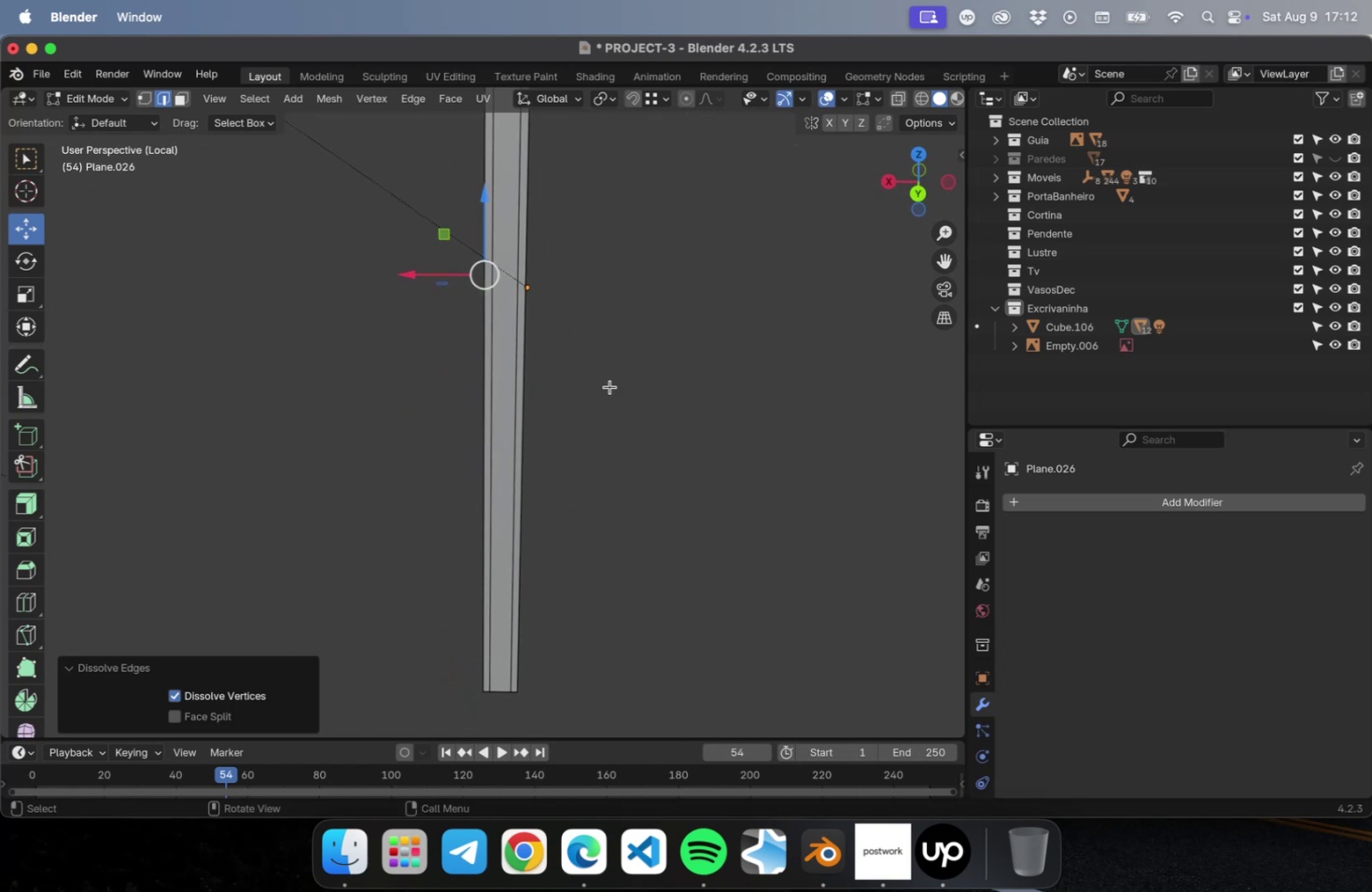 
key(Shift+ShiftLeft)
 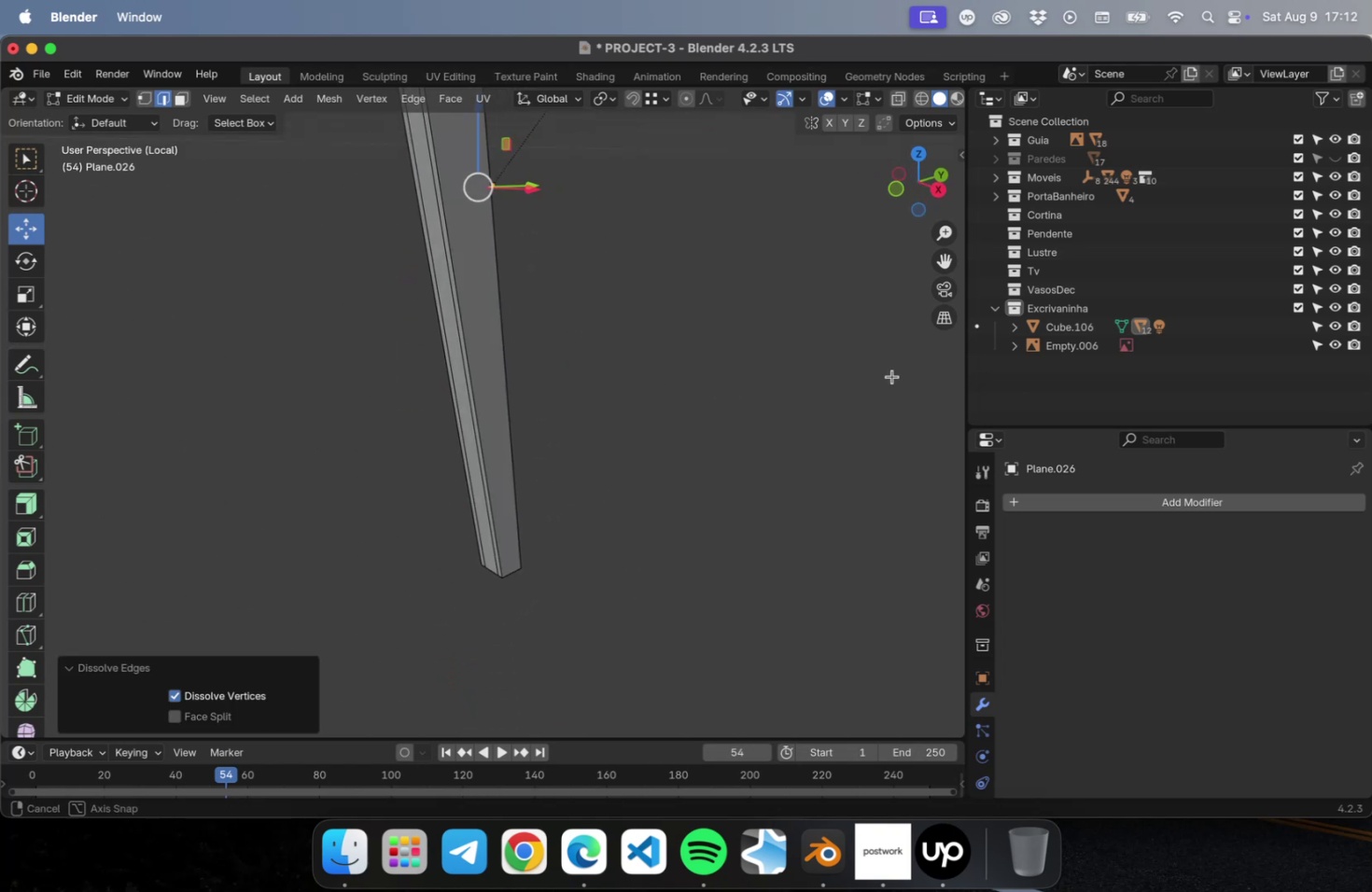 
hold_key(key=ShiftLeft, duration=0.78)
 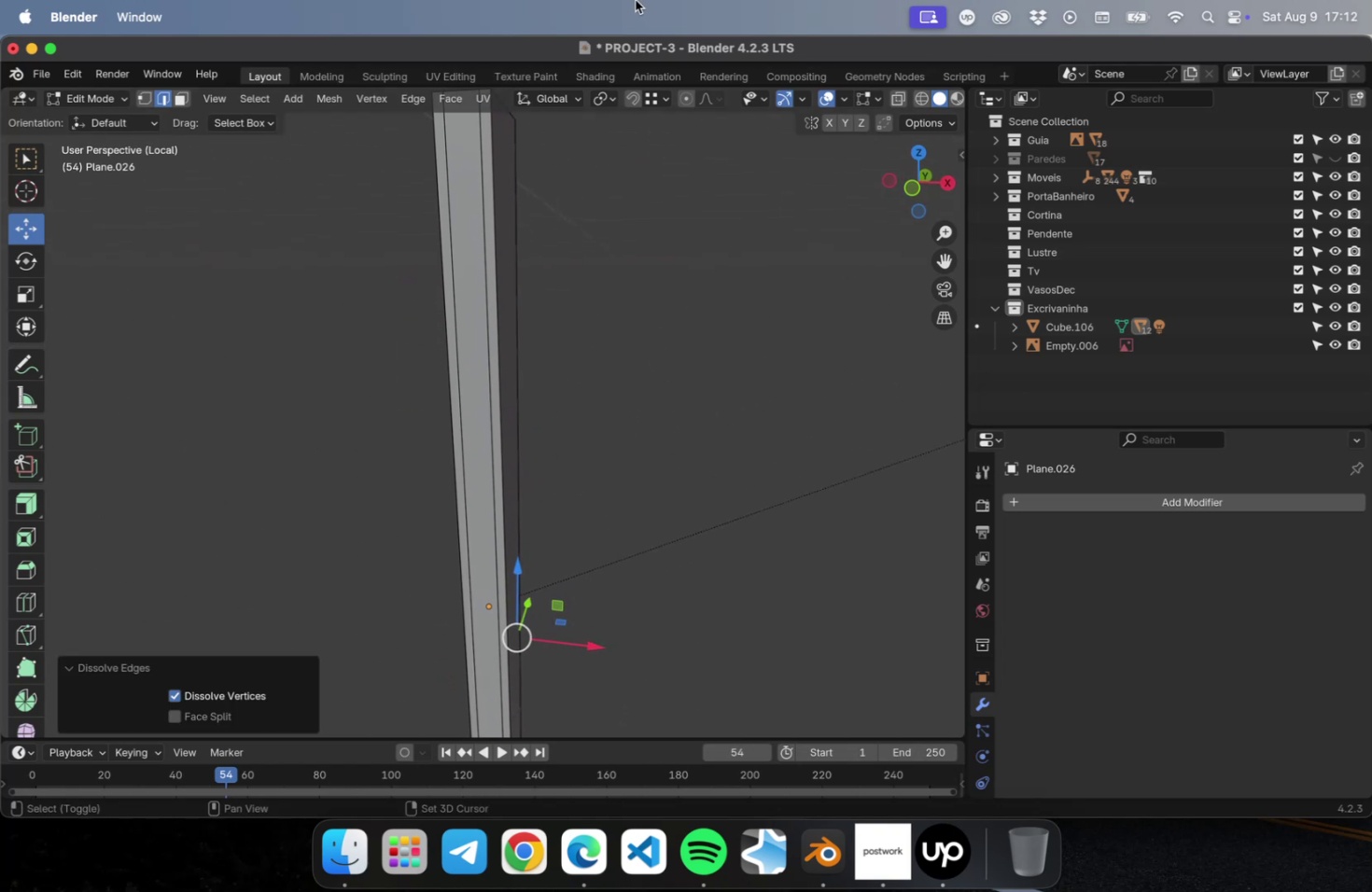 
hold_key(key=ShiftLeft, duration=0.64)
 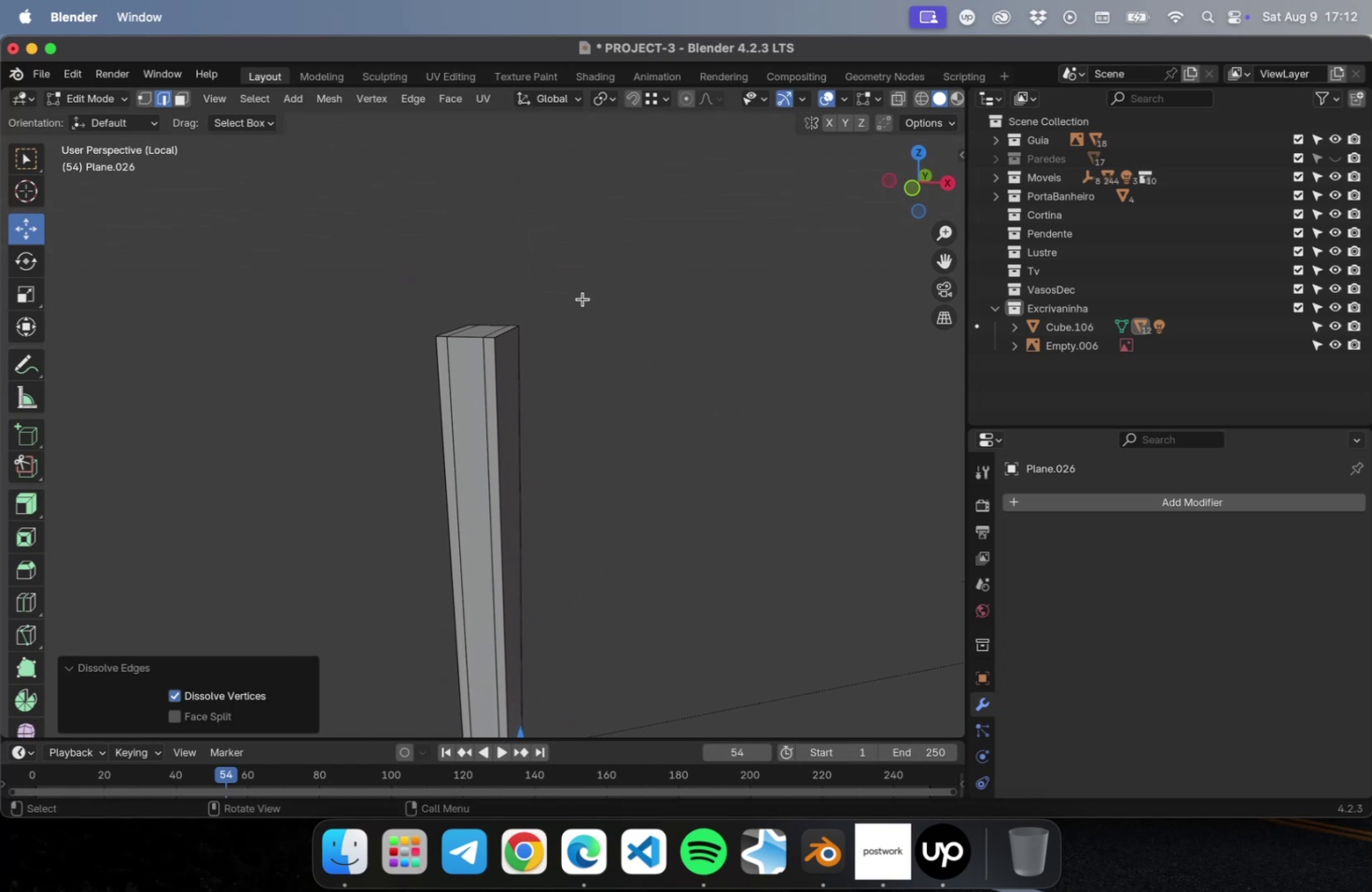 
key(Tab)
 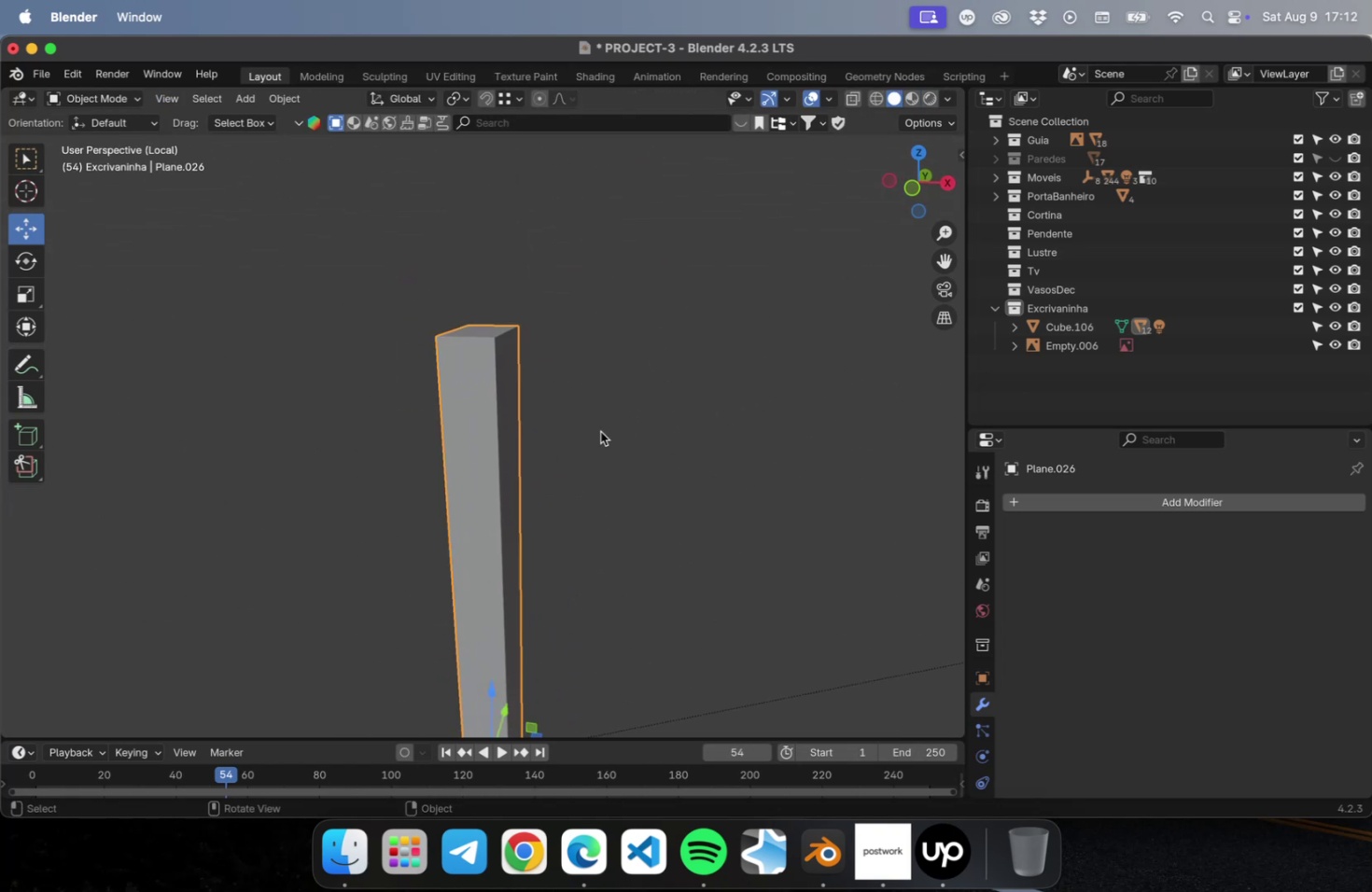 
key(Tab)
 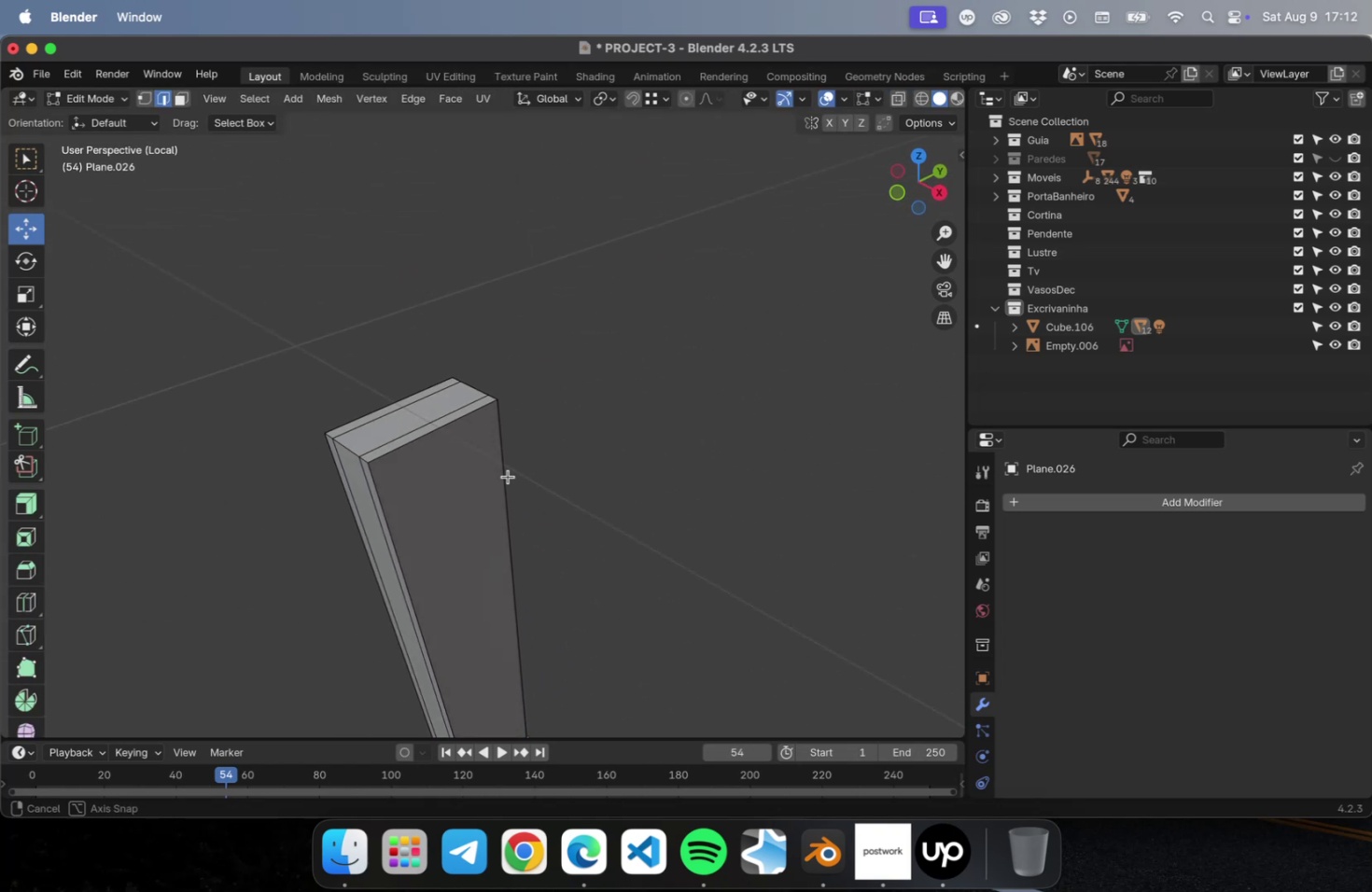 
key(Meta+1)
 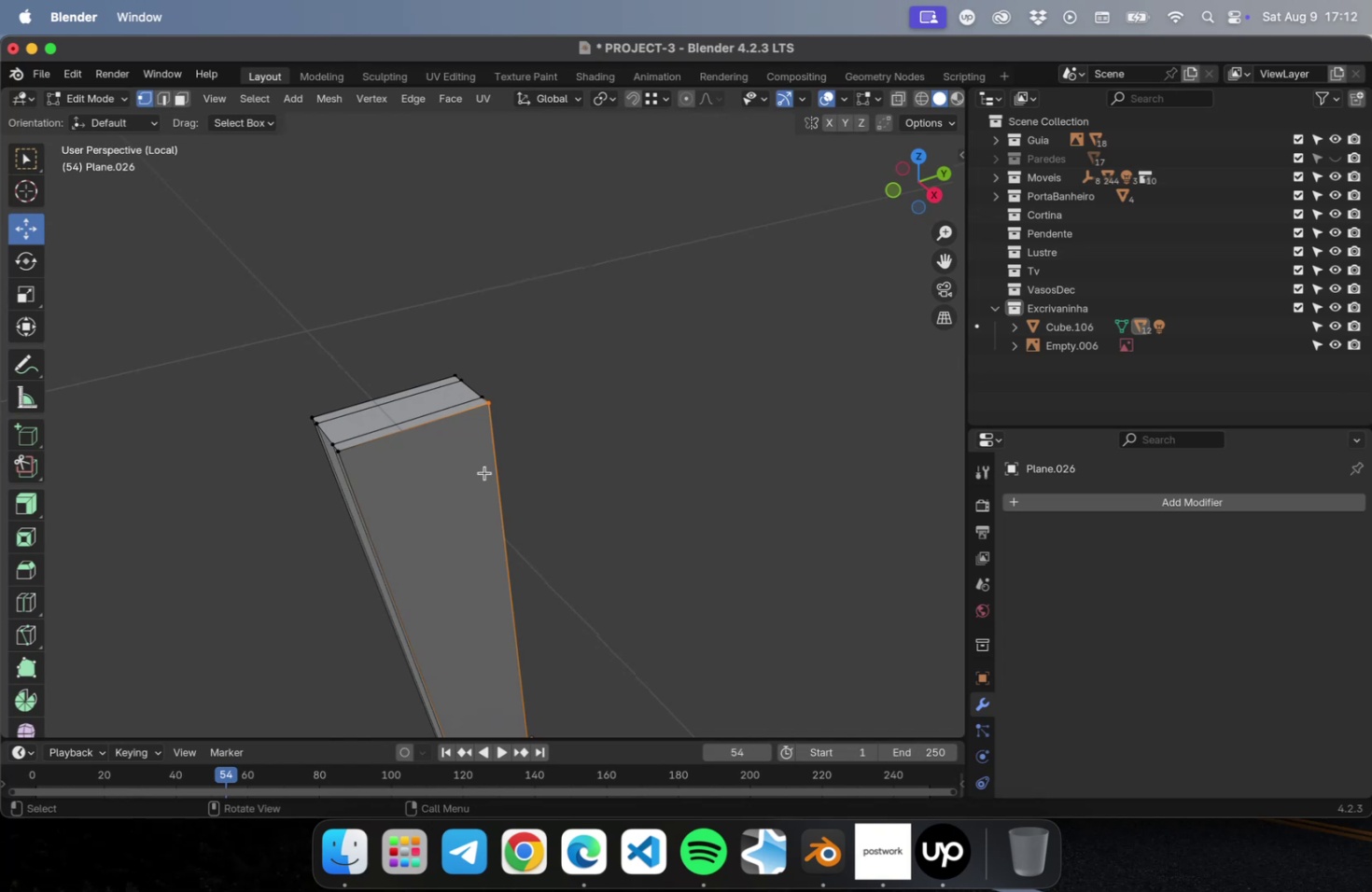 
key(Meta+CommandLeft)
 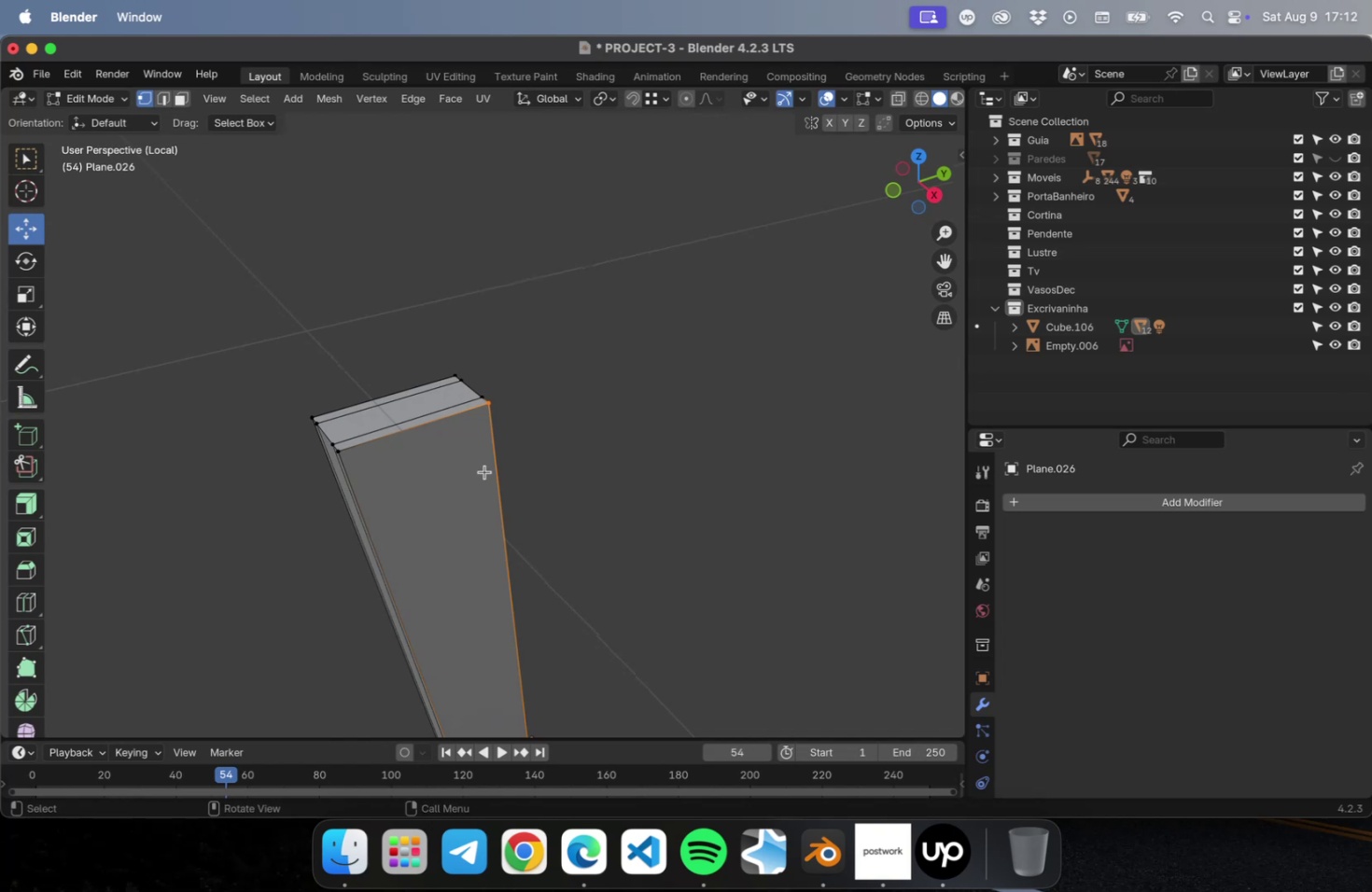 
scroll: coordinate [464, 432], scroll_direction: down, amount: 2.0
 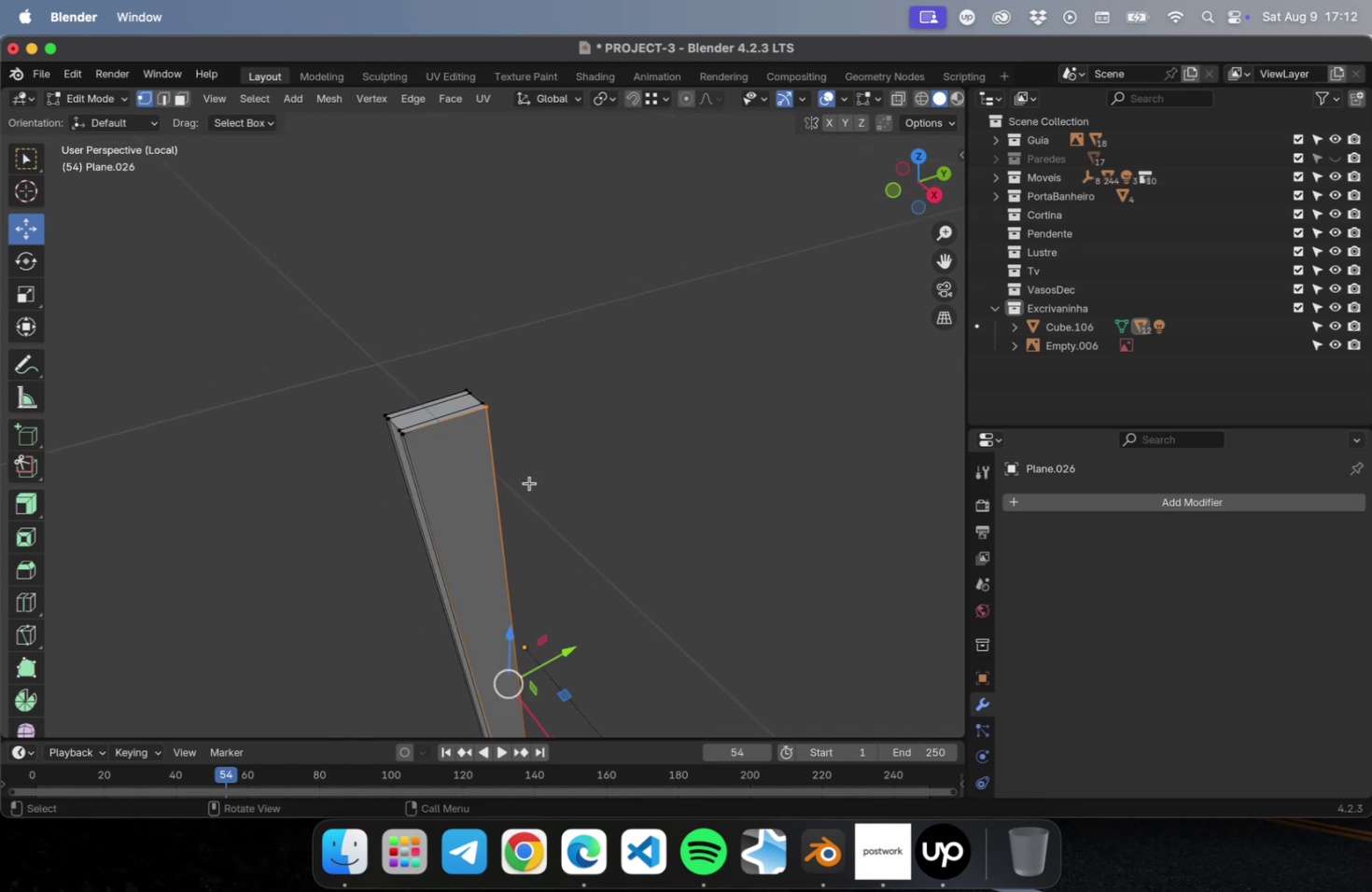 
hold_key(key=ShiftLeft, duration=0.4)
 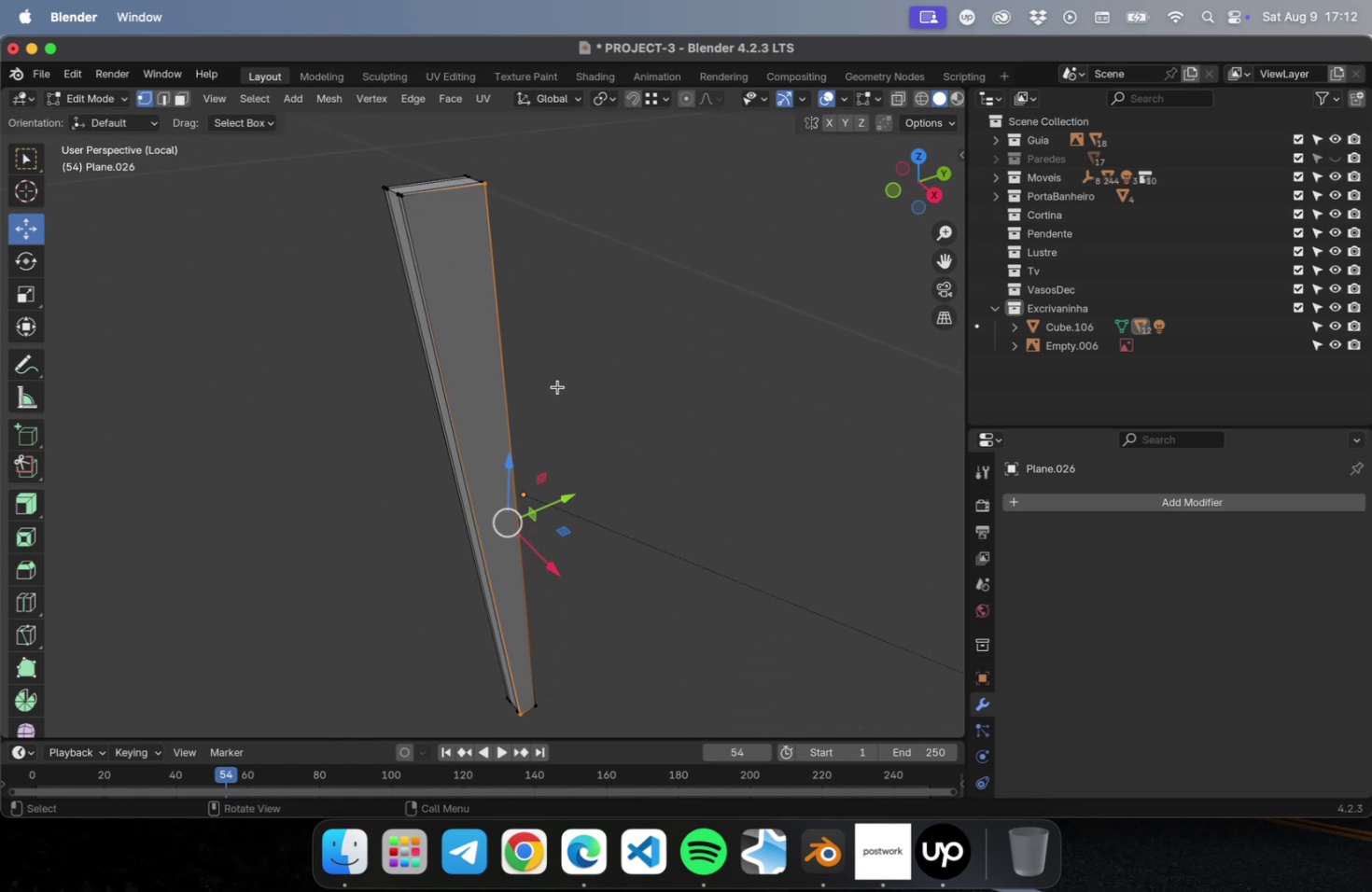 
key(2)
 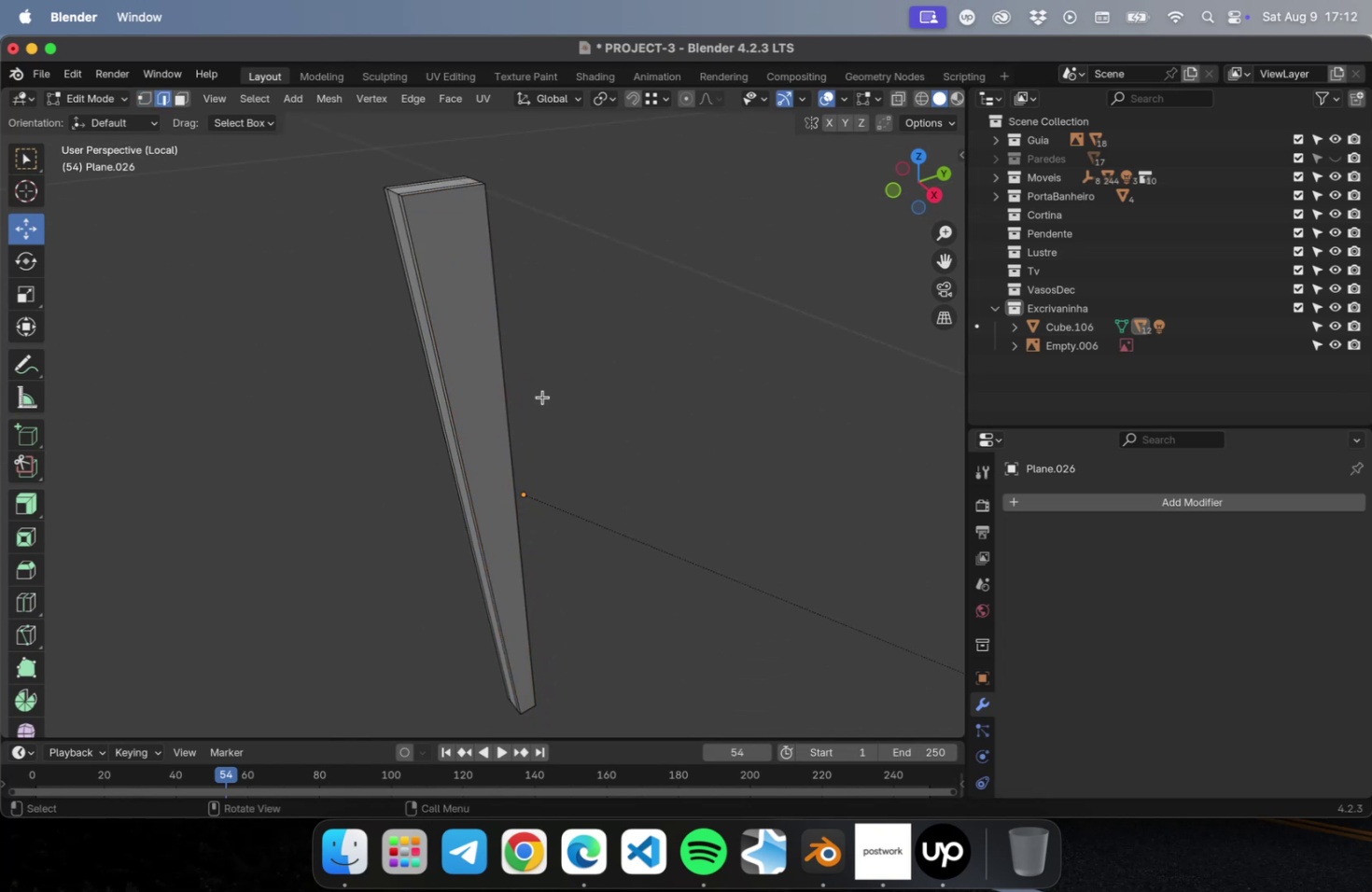 
key(Meta+R)
 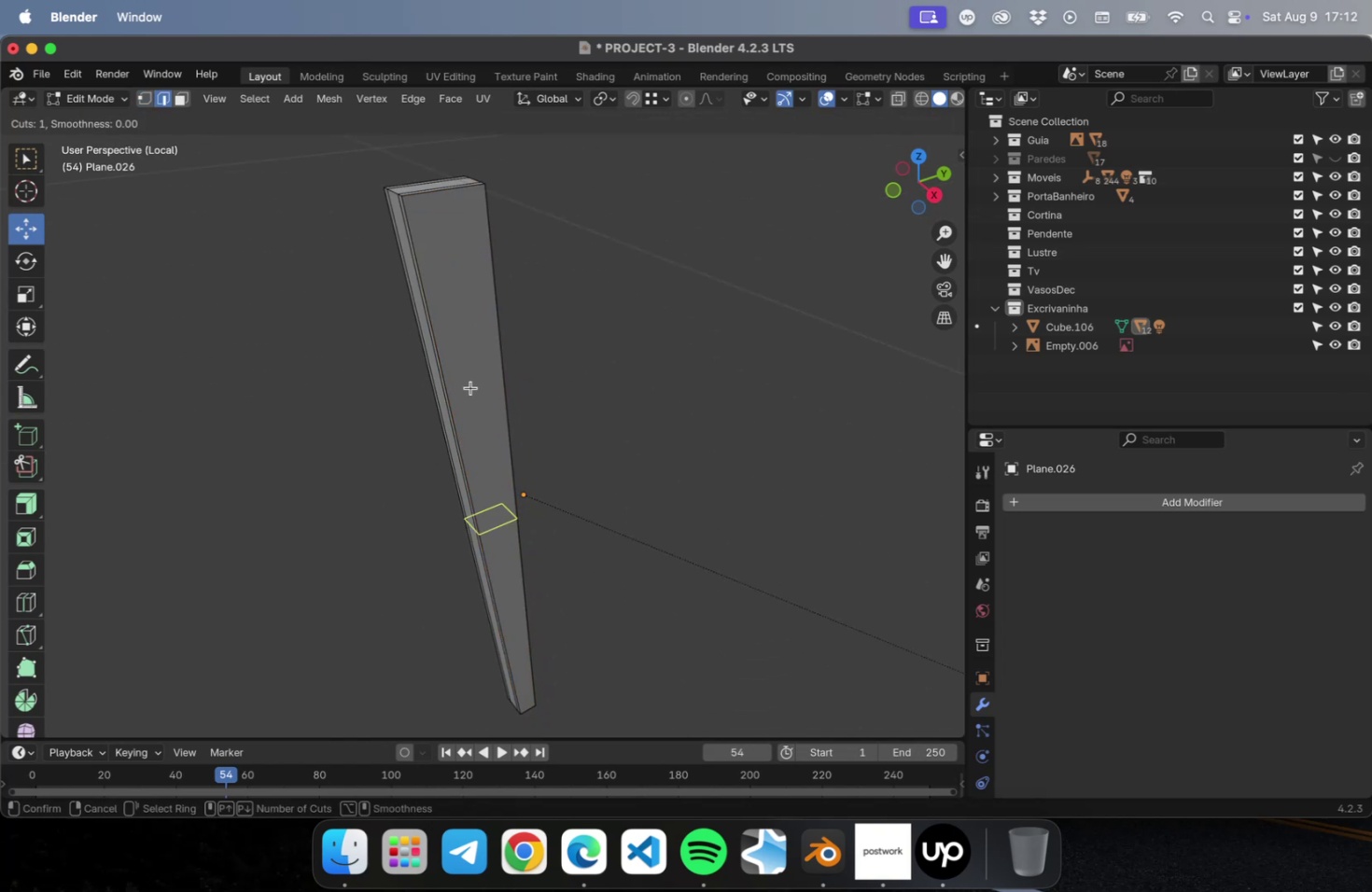 
left_click([470, 387])
 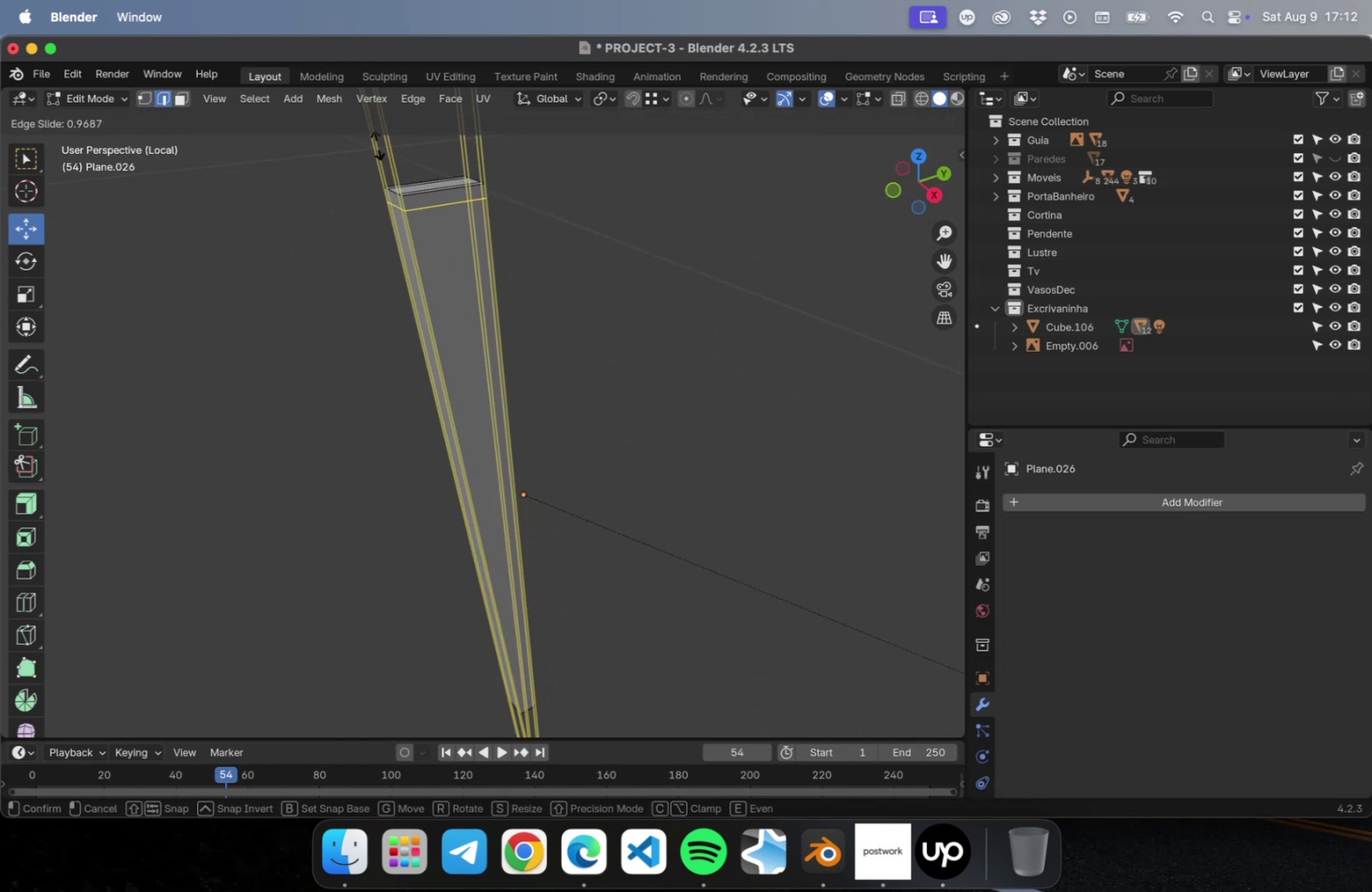 
left_click([377, 145])
 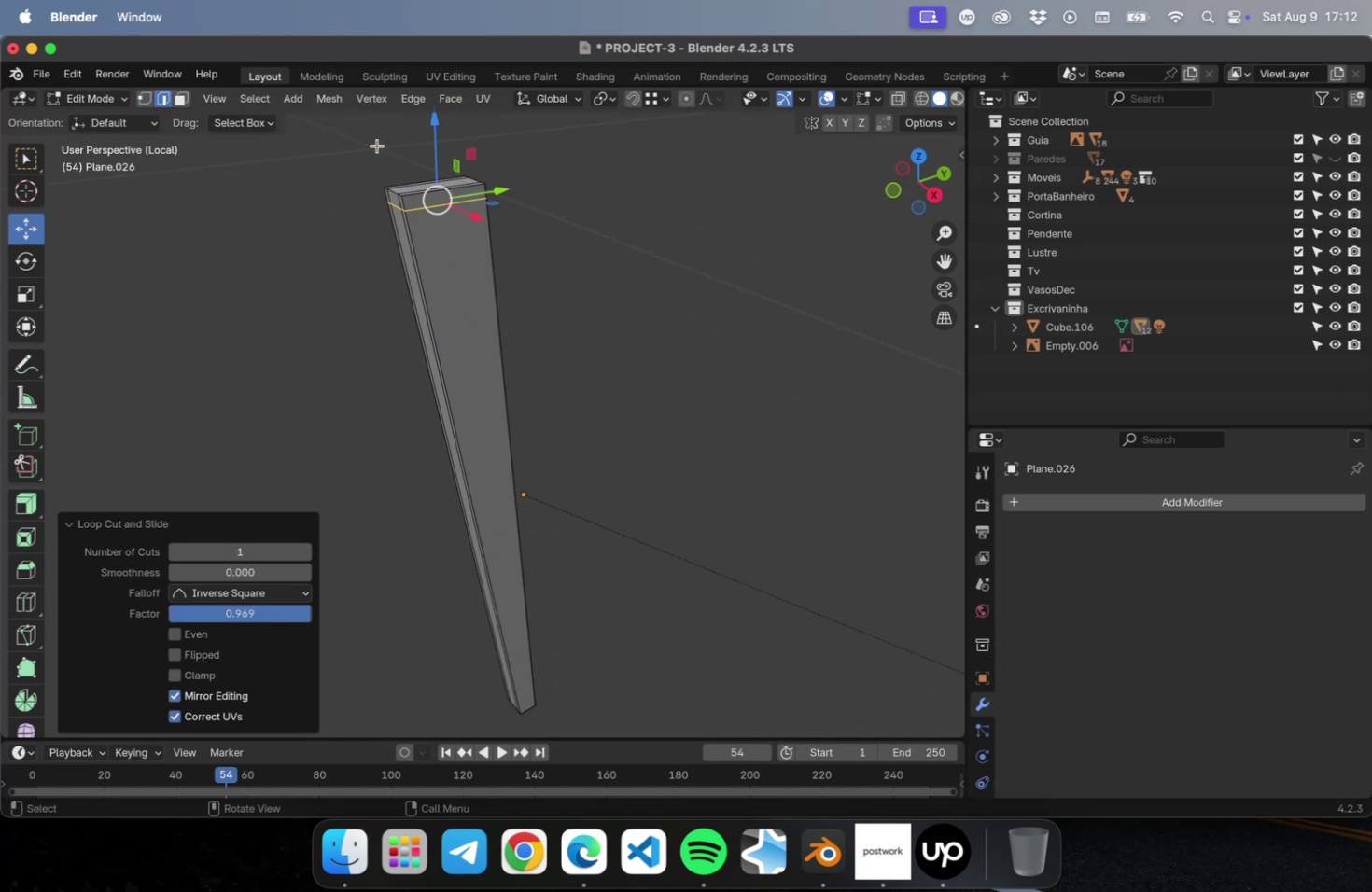 
scroll: coordinate [469, 300], scroll_direction: down, amount: 3.0
 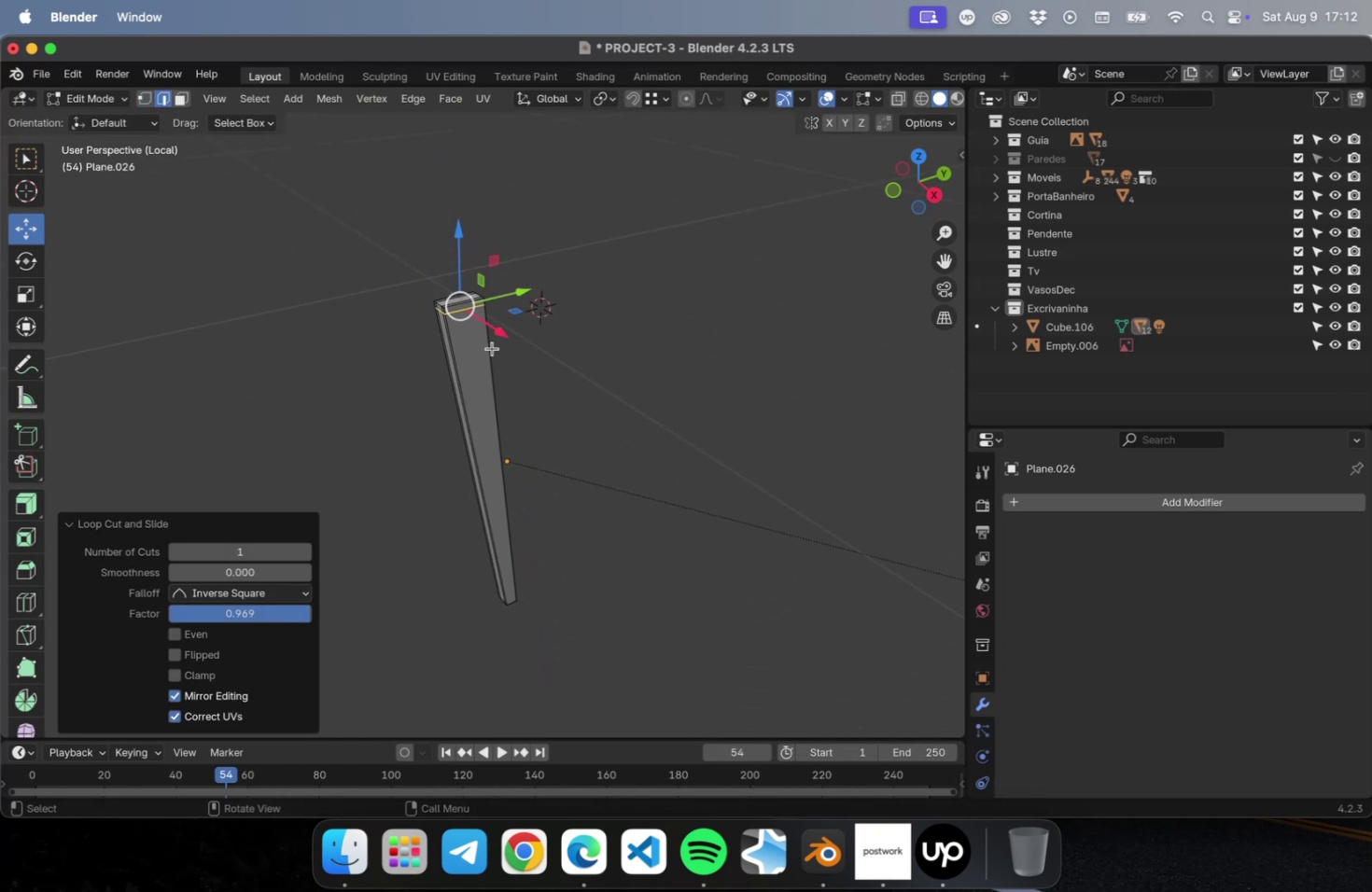 
key(Meta+CommandLeft)
 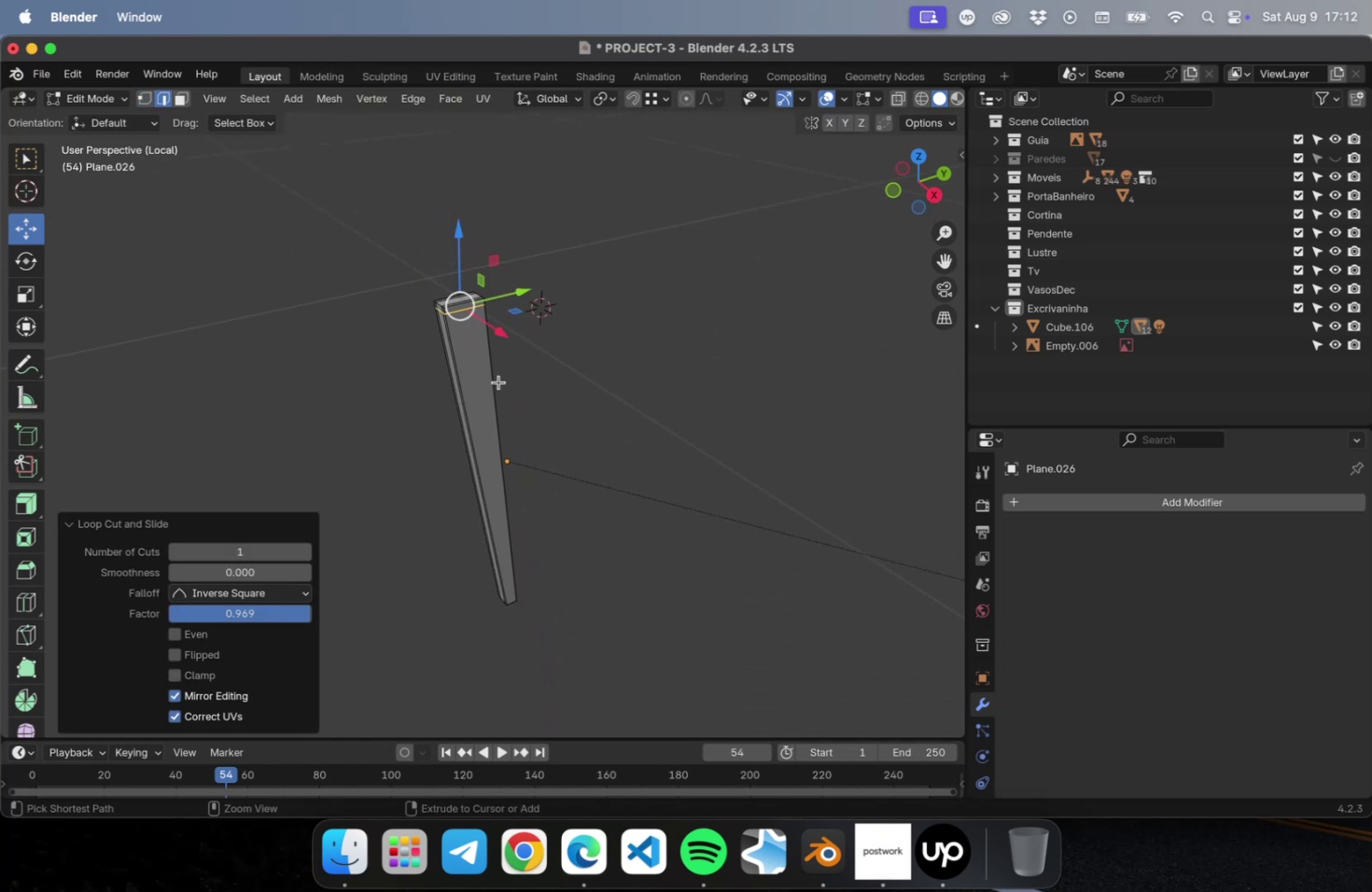 
key(Meta+R)
 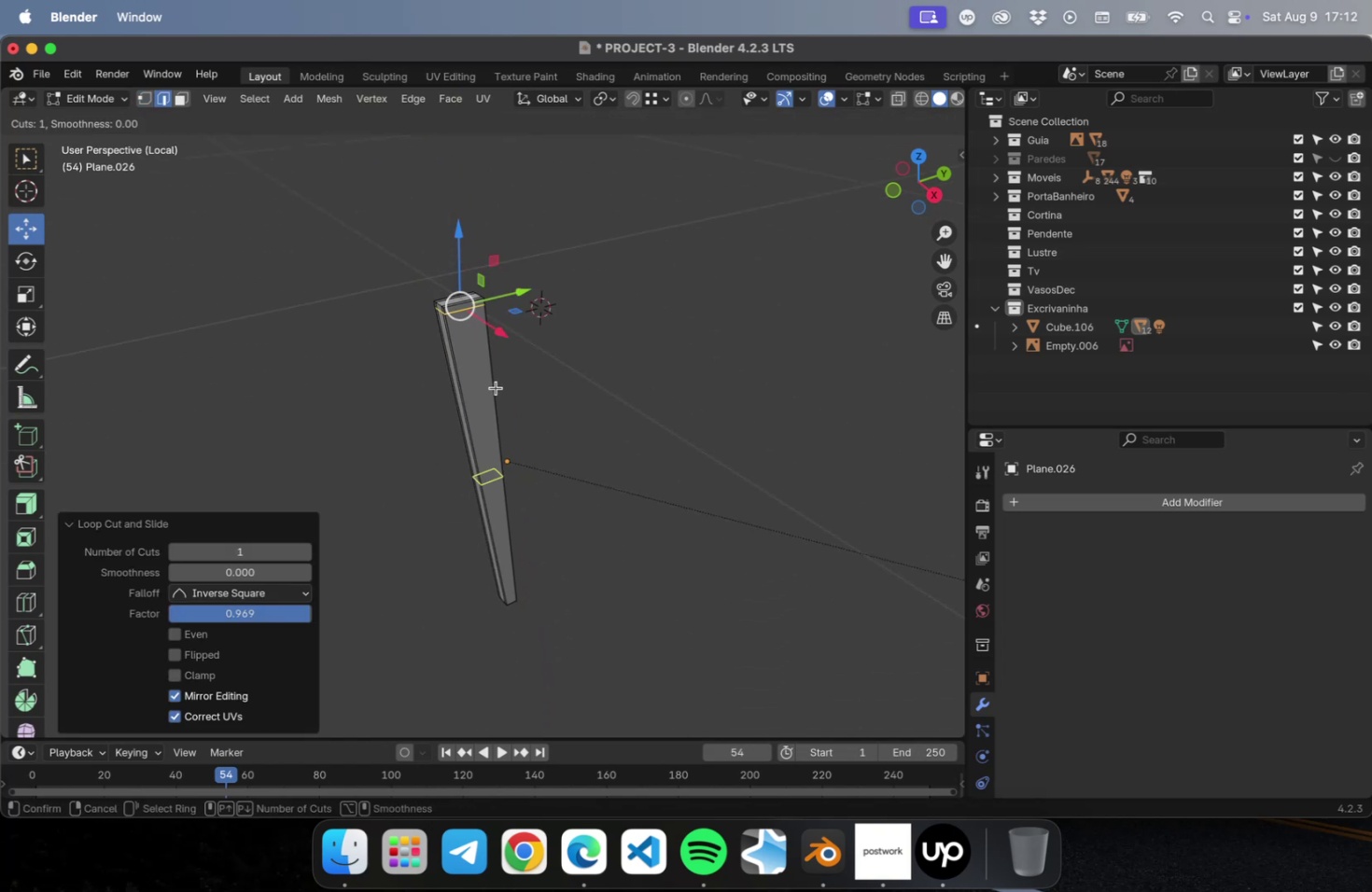 
left_click([498, 420])
 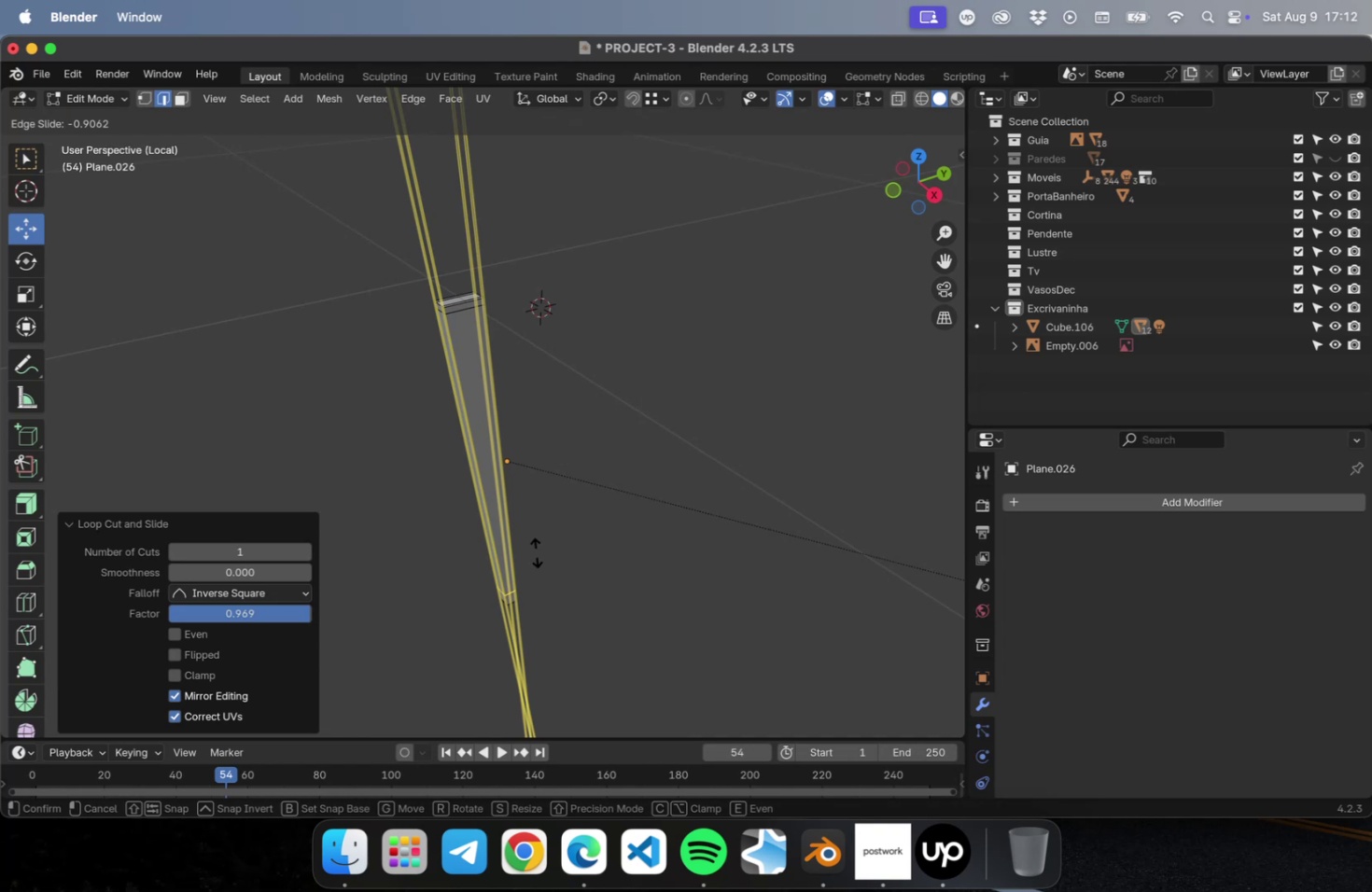 
left_click([536, 551])
 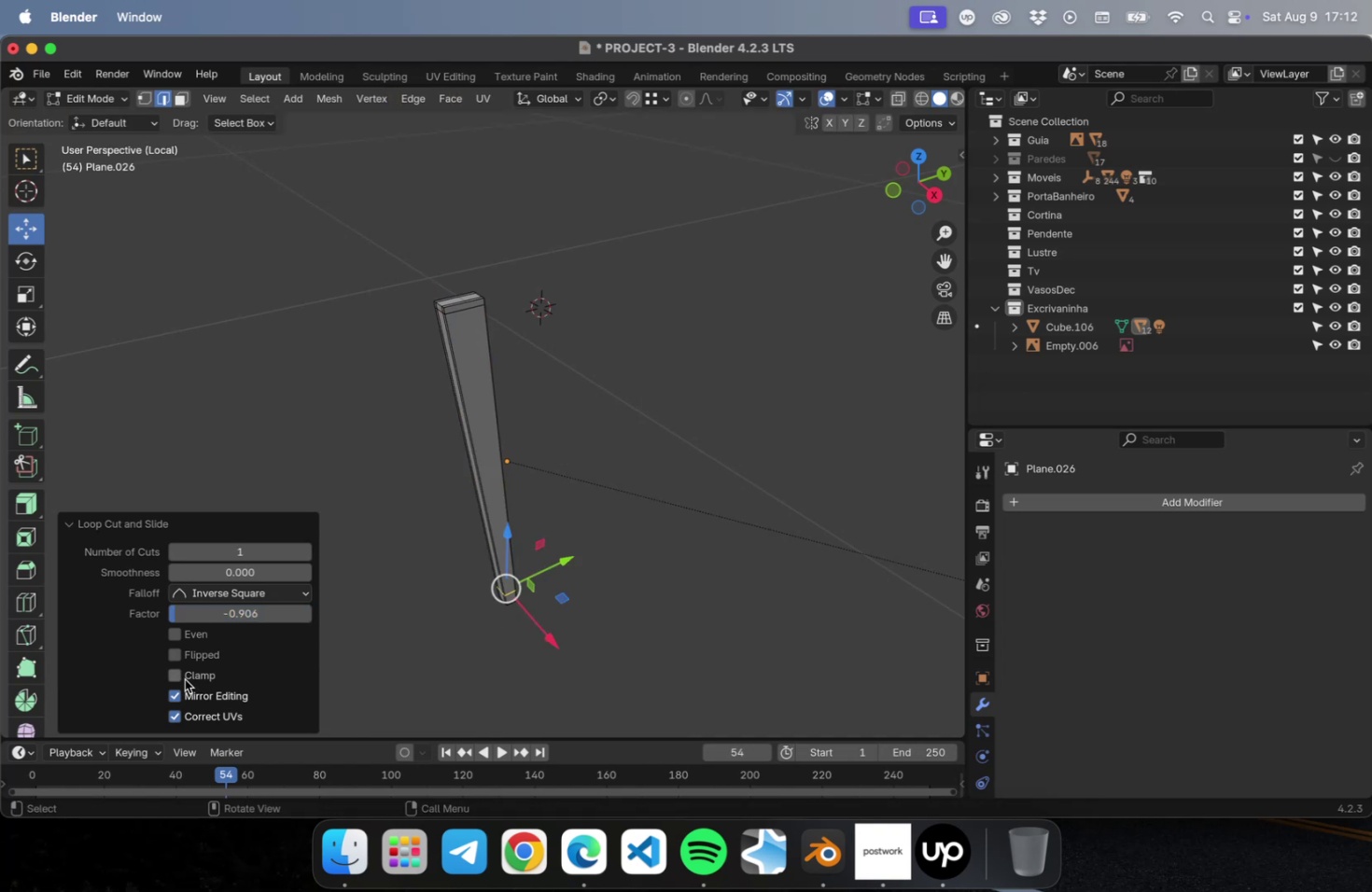 
left_click([178, 678])
 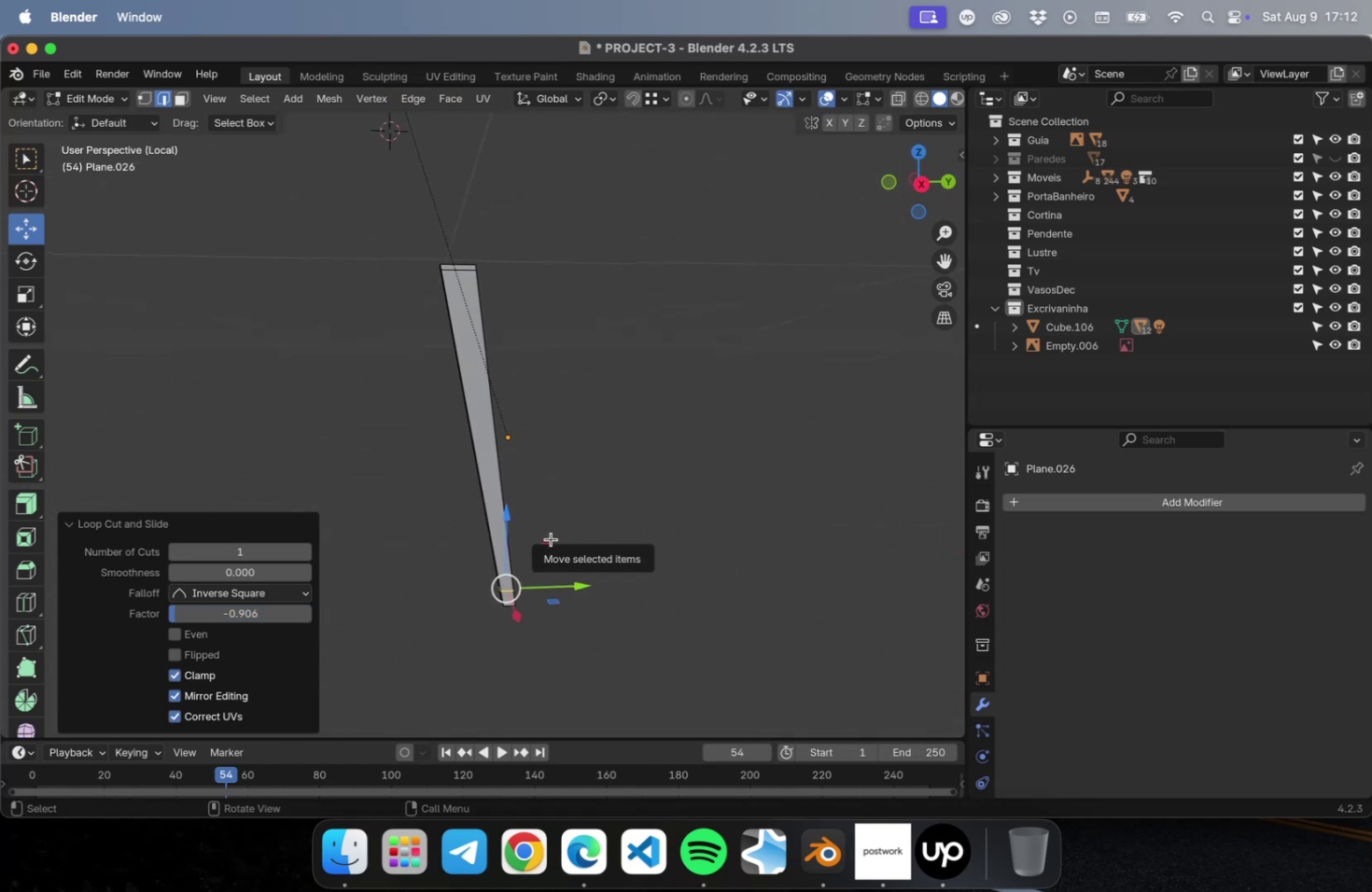 
key(Meta+Z)
 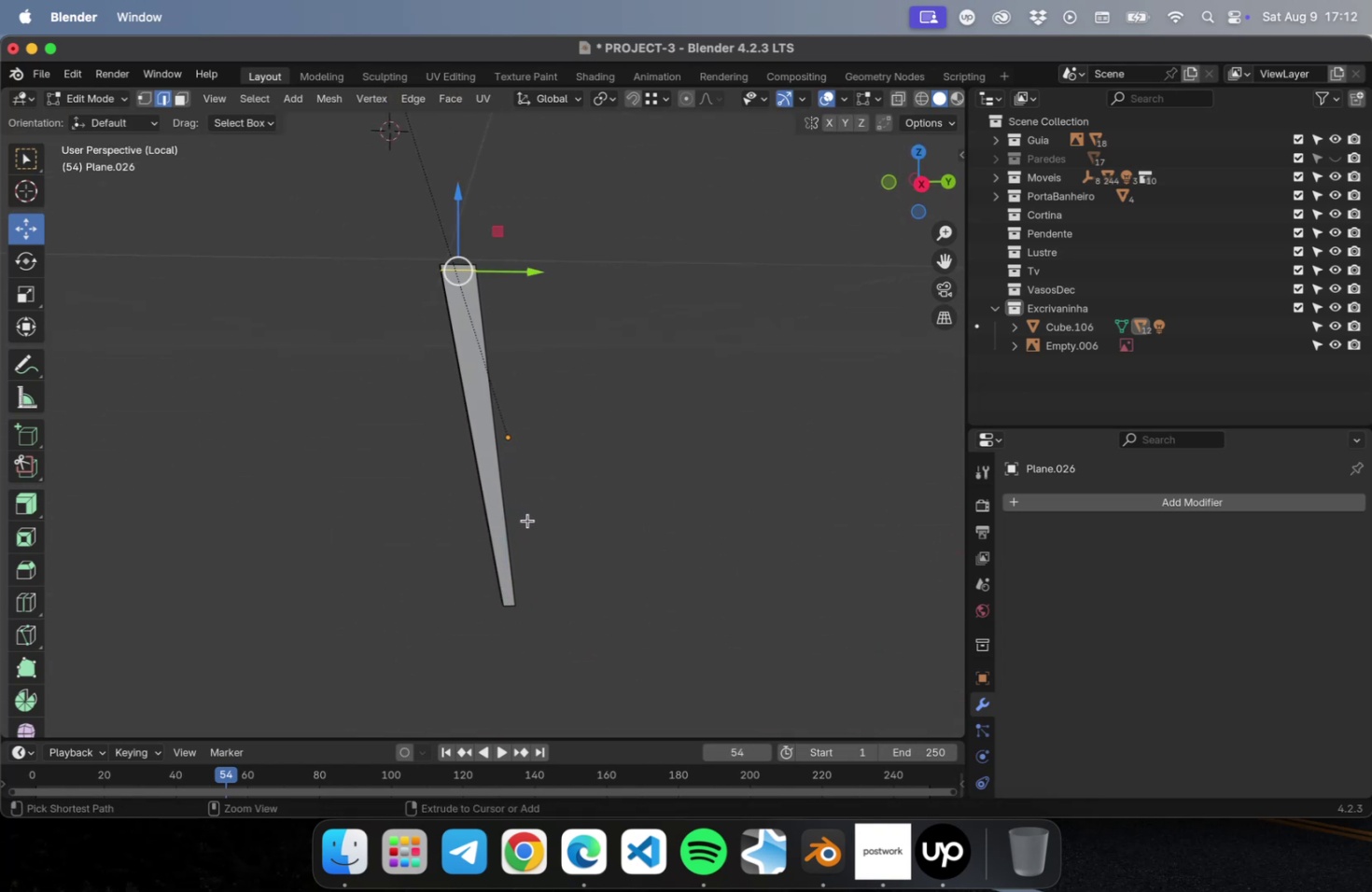 
key(Meta+Z)
 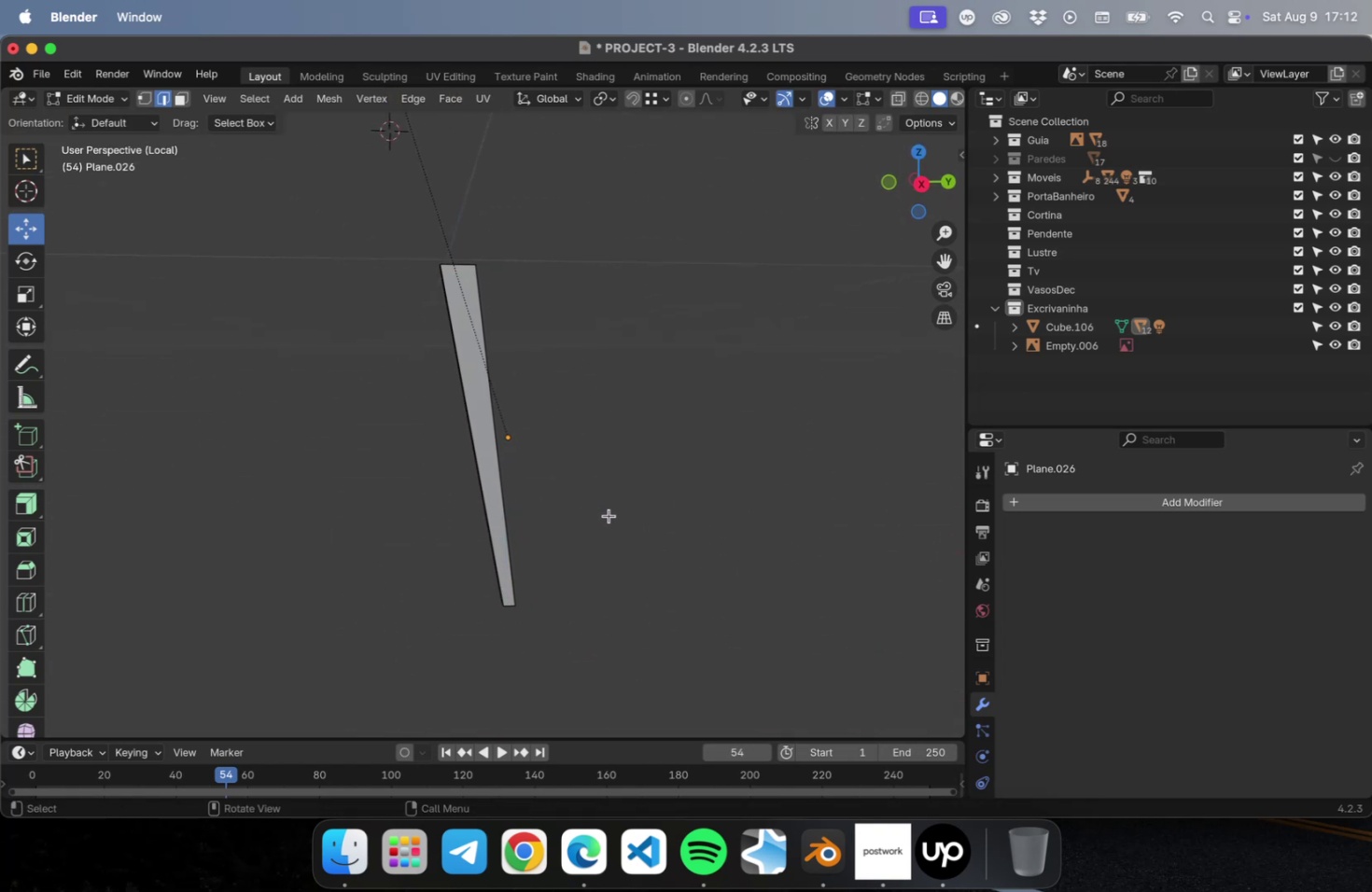 
key(Tab)
 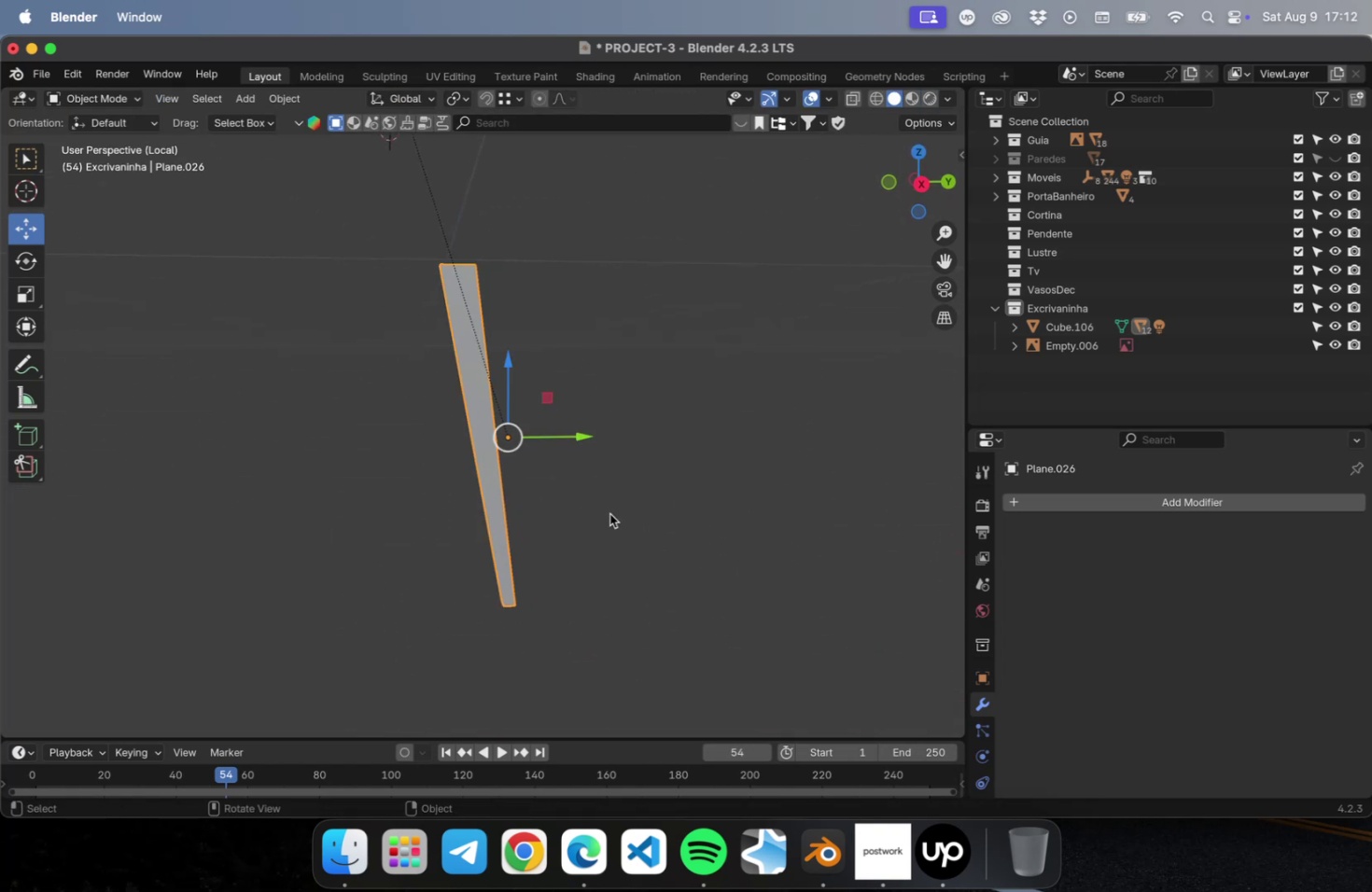 
scroll: coordinate [582, 495], scroll_direction: down, amount: 5.0
 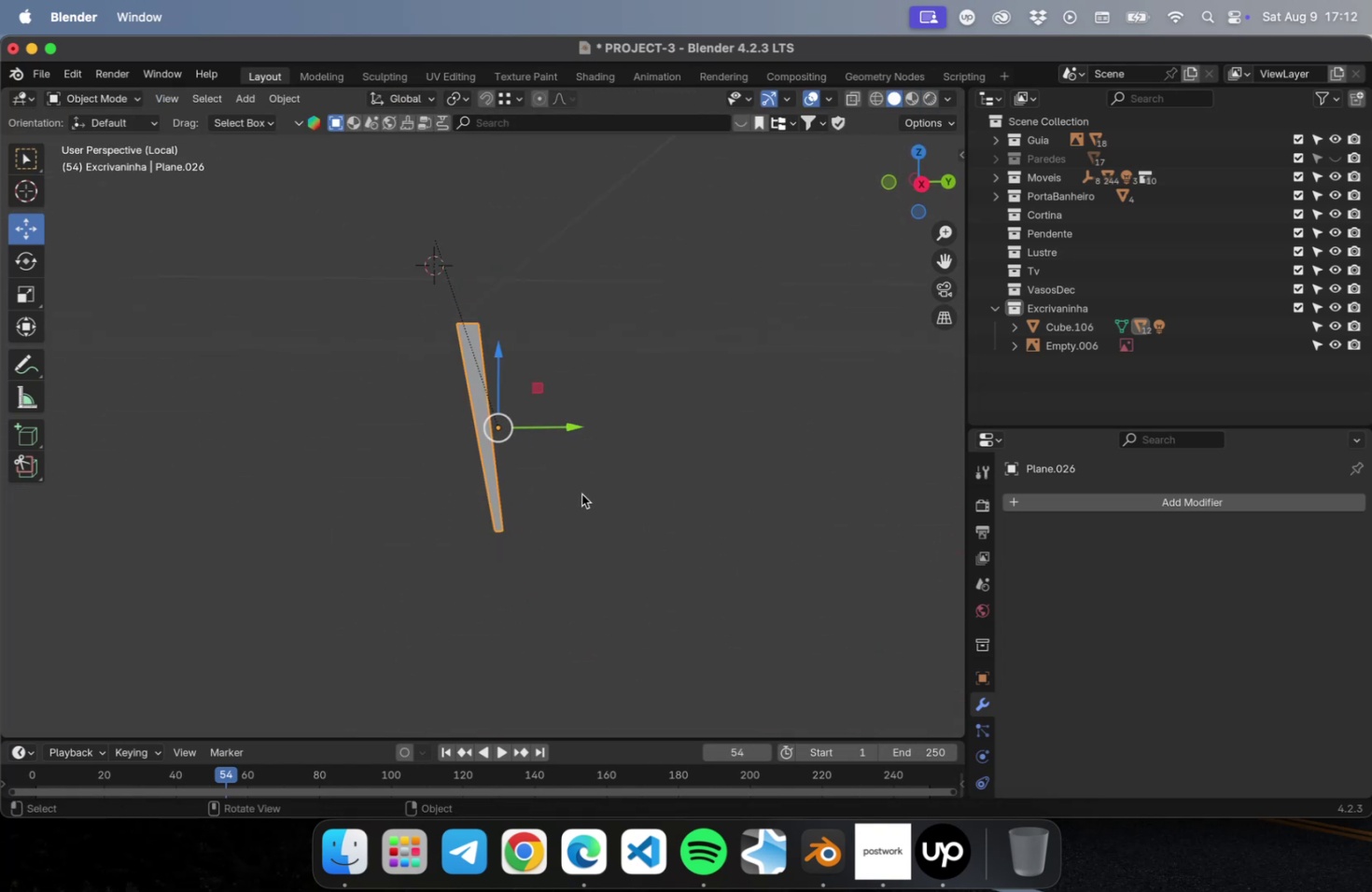 
key(NumLock)
 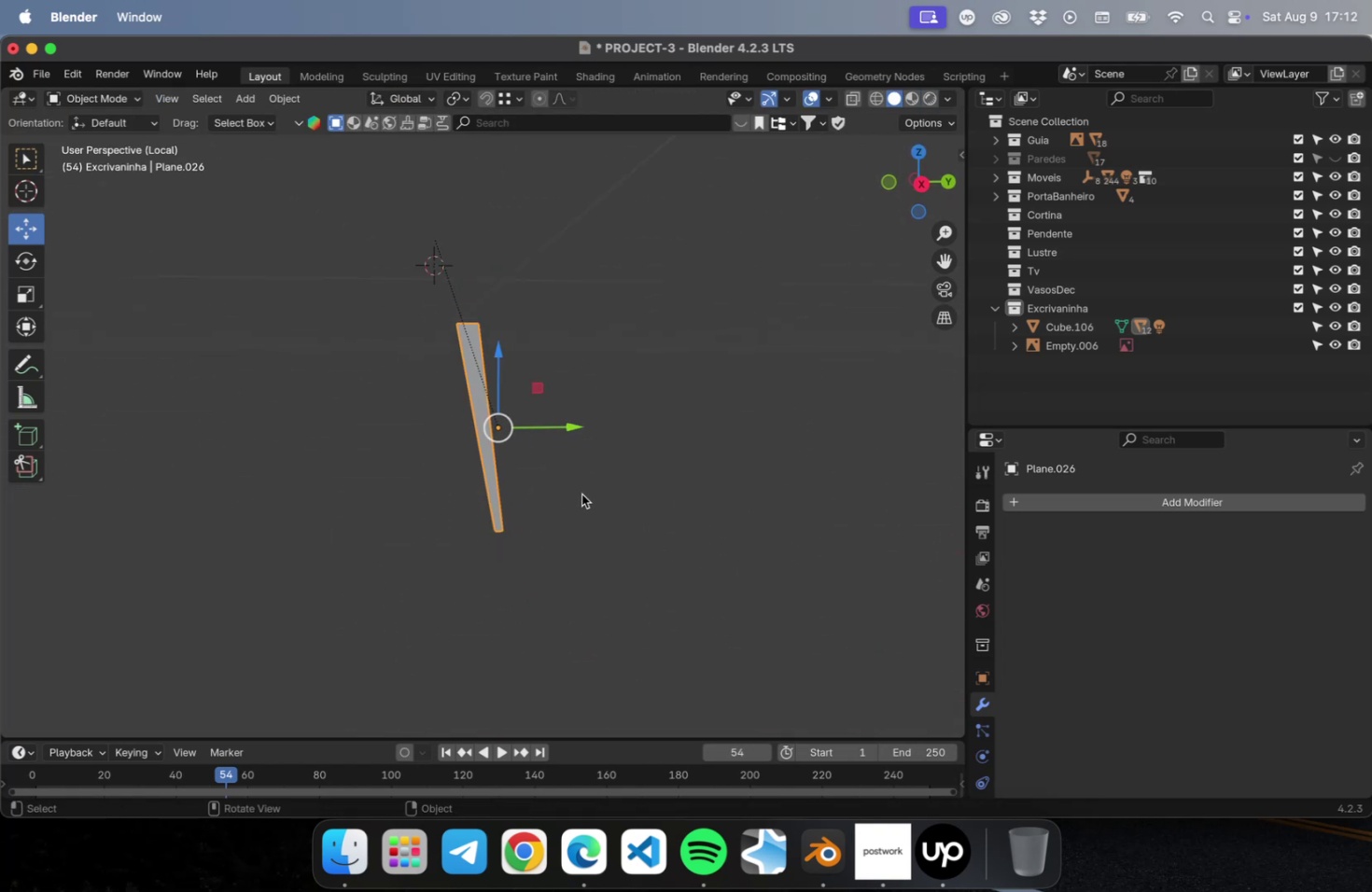 
key(NumpadDivide)
 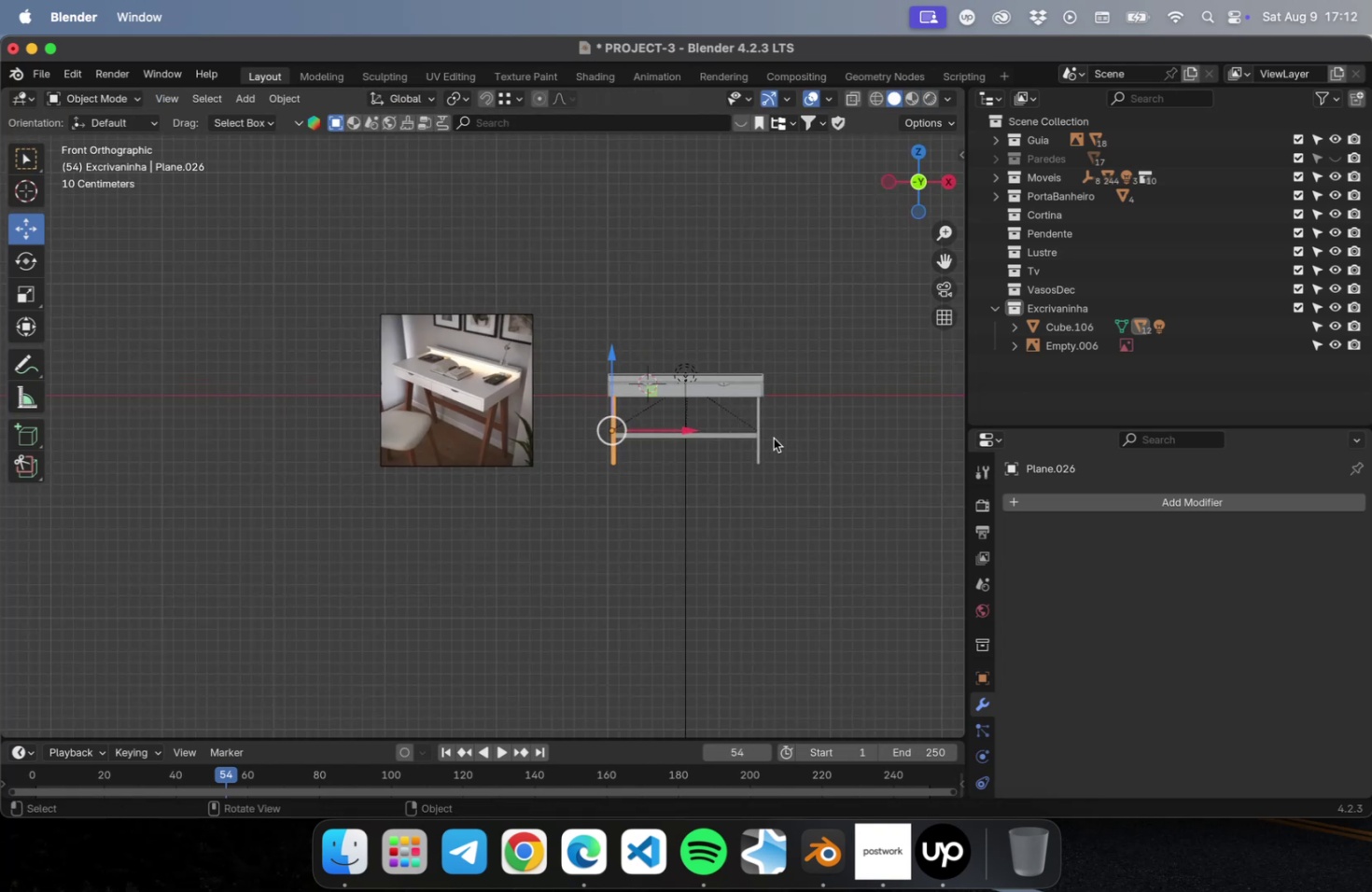 
scroll: coordinate [739, 439], scroll_direction: up, amount: 41.0
 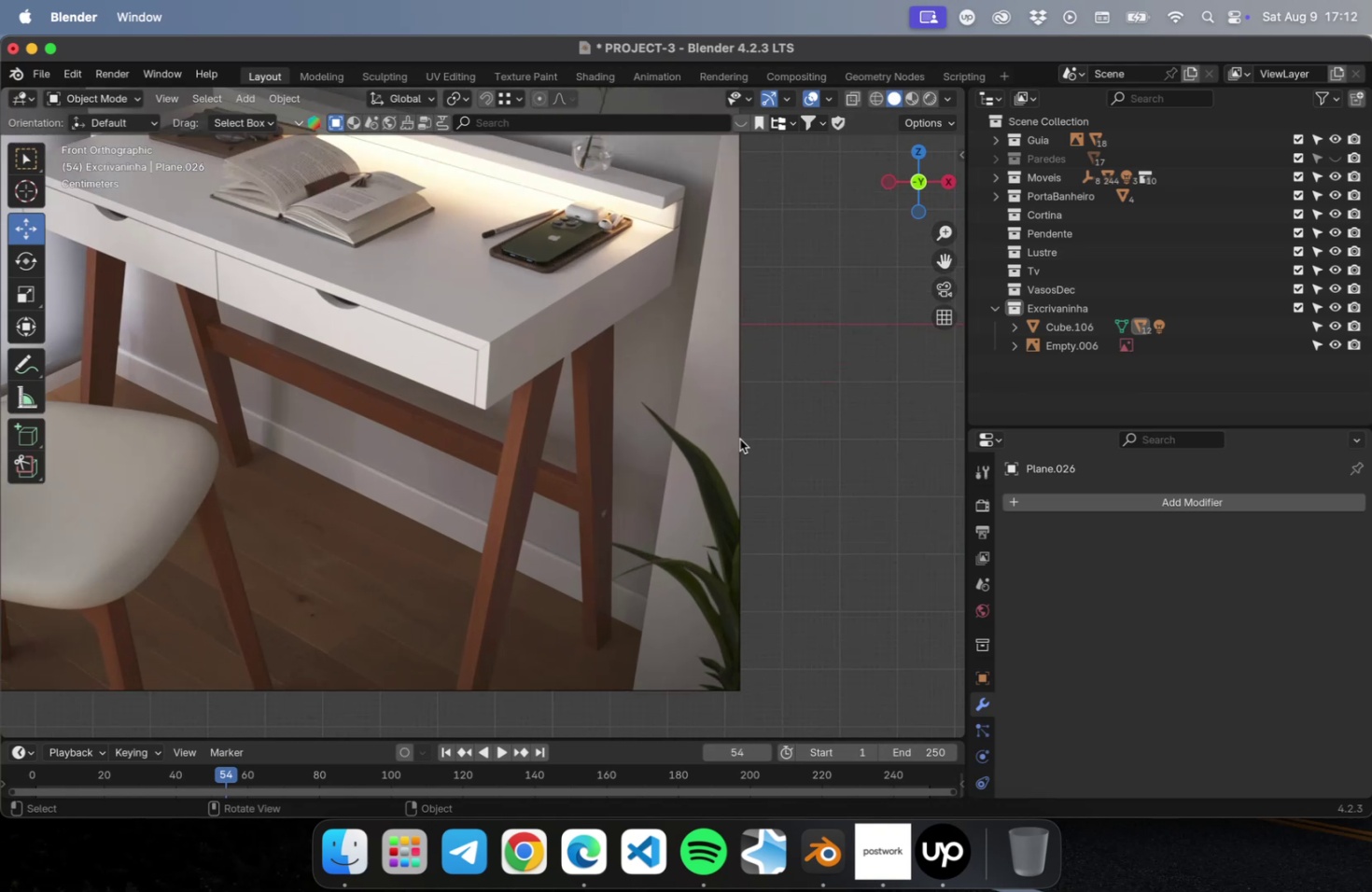 
hold_key(key=ShiftLeft, duration=0.63)
 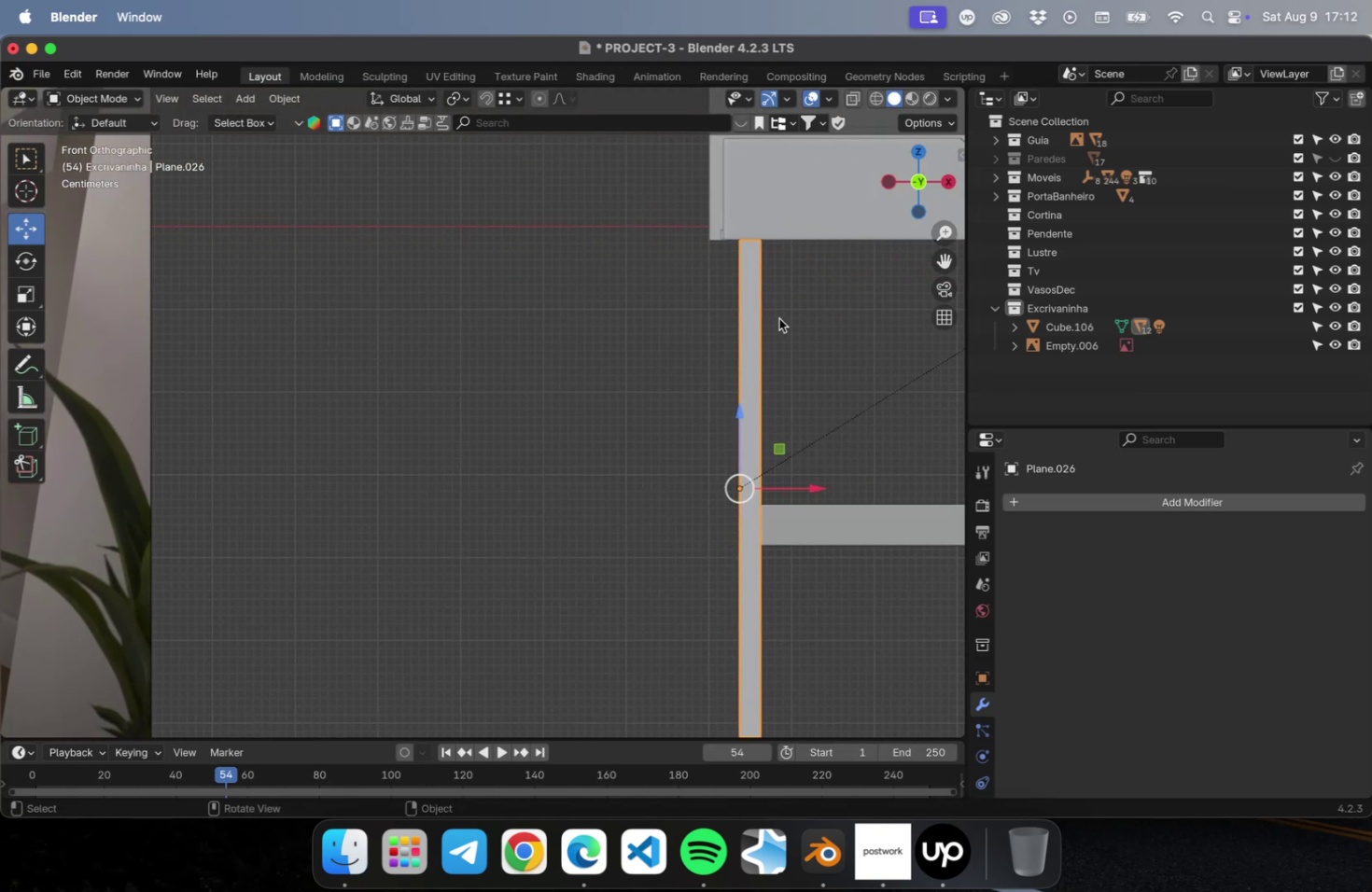 
left_click([755, 312])
 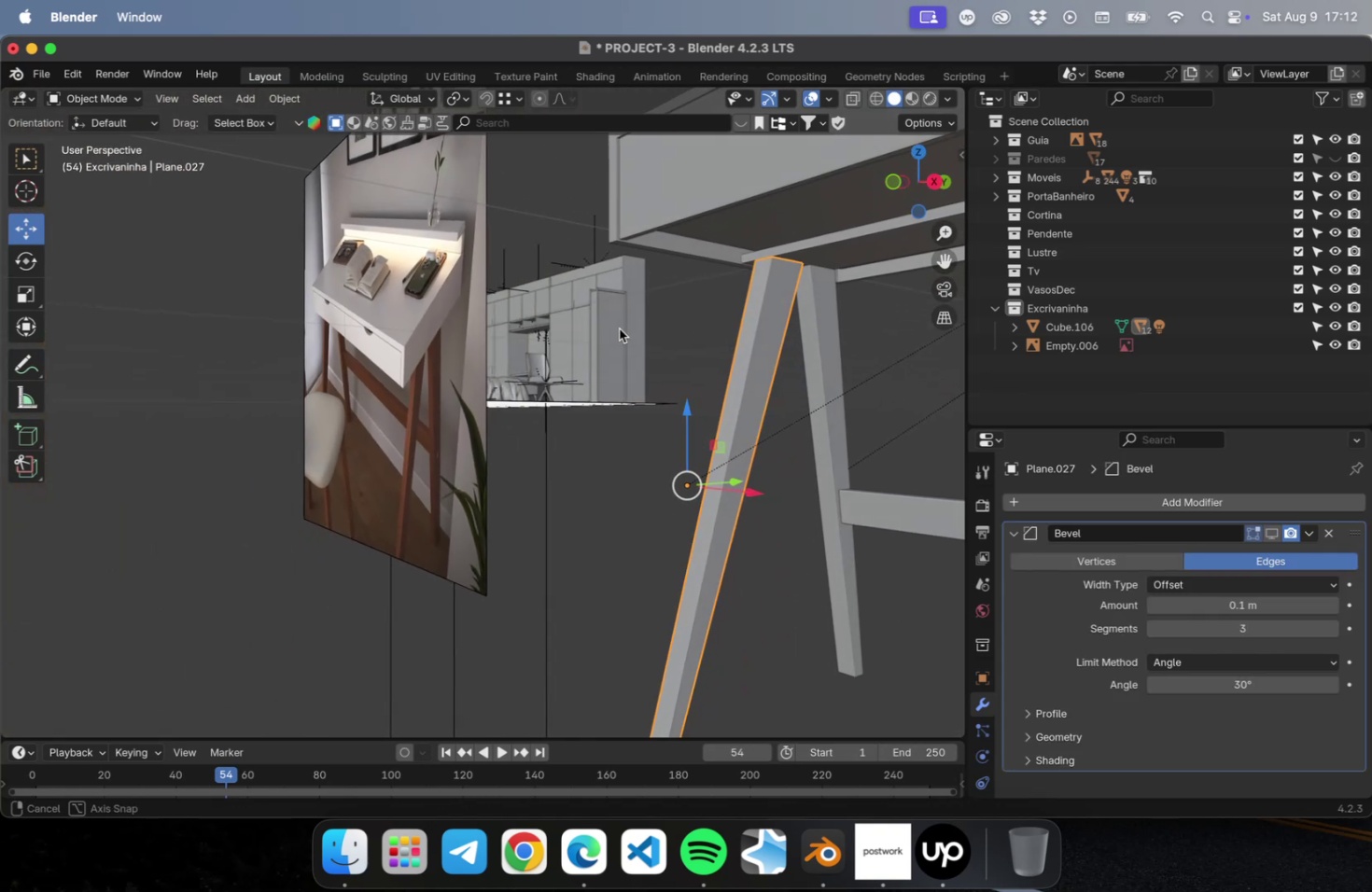 
scroll: coordinate [770, 433], scroll_direction: up, amount: 2.0
 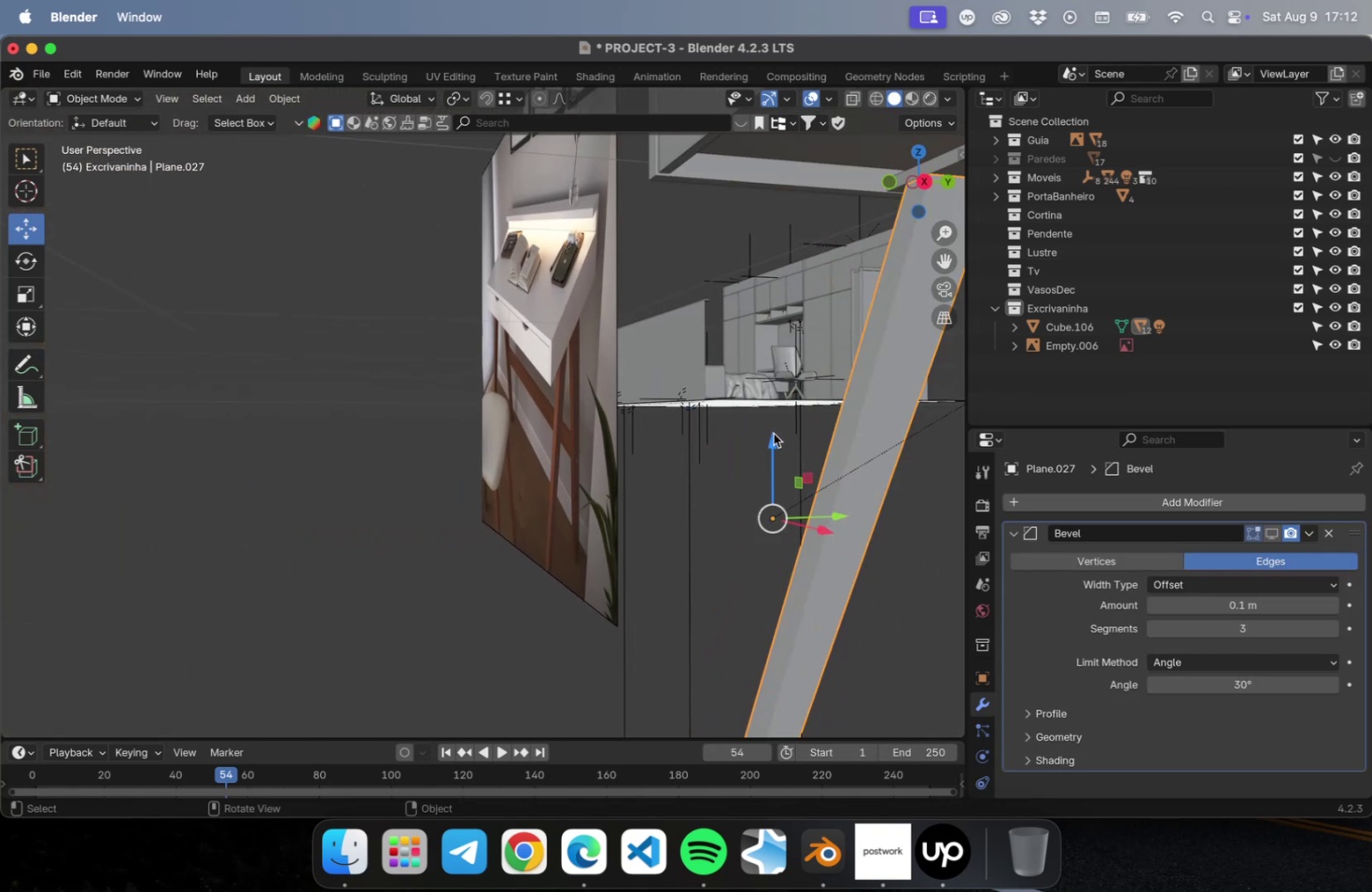 
hold_key(key=ShiftLeft, duration=0.41)
 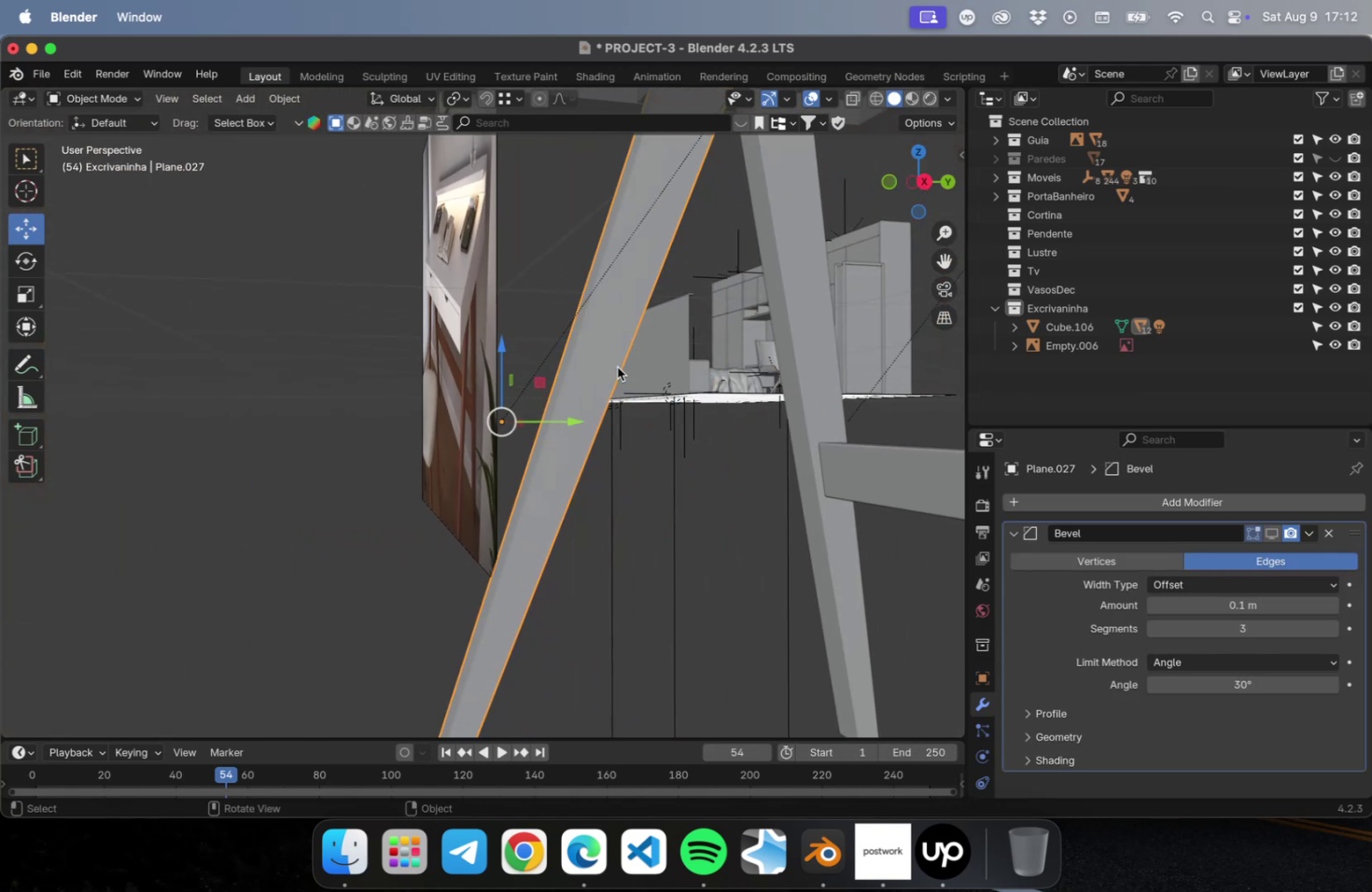 
scroll: coordinate [622, 367], scroll_direction: up, amount: 2.0
 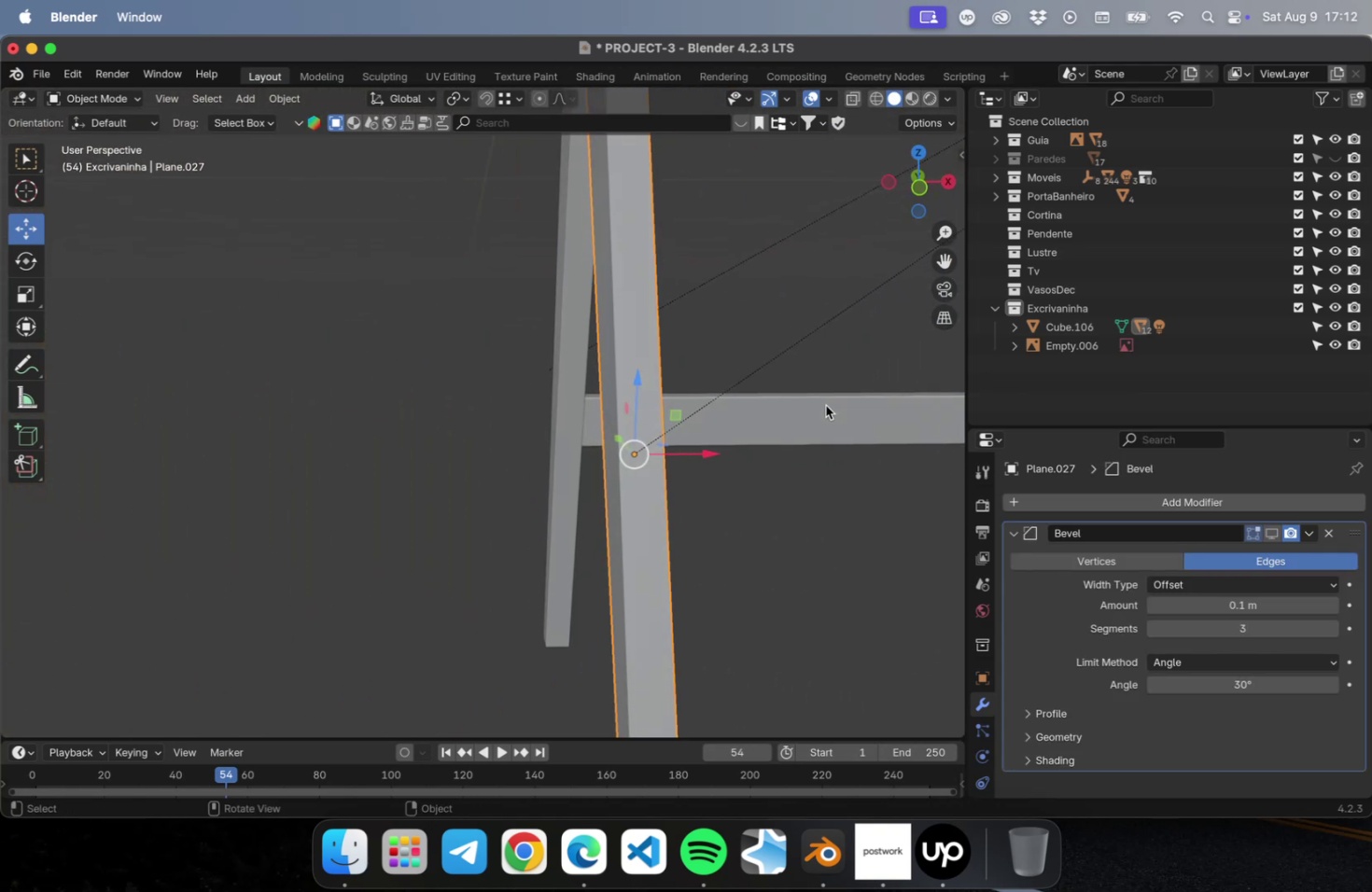 
key(Shift+ShiftLeft)
 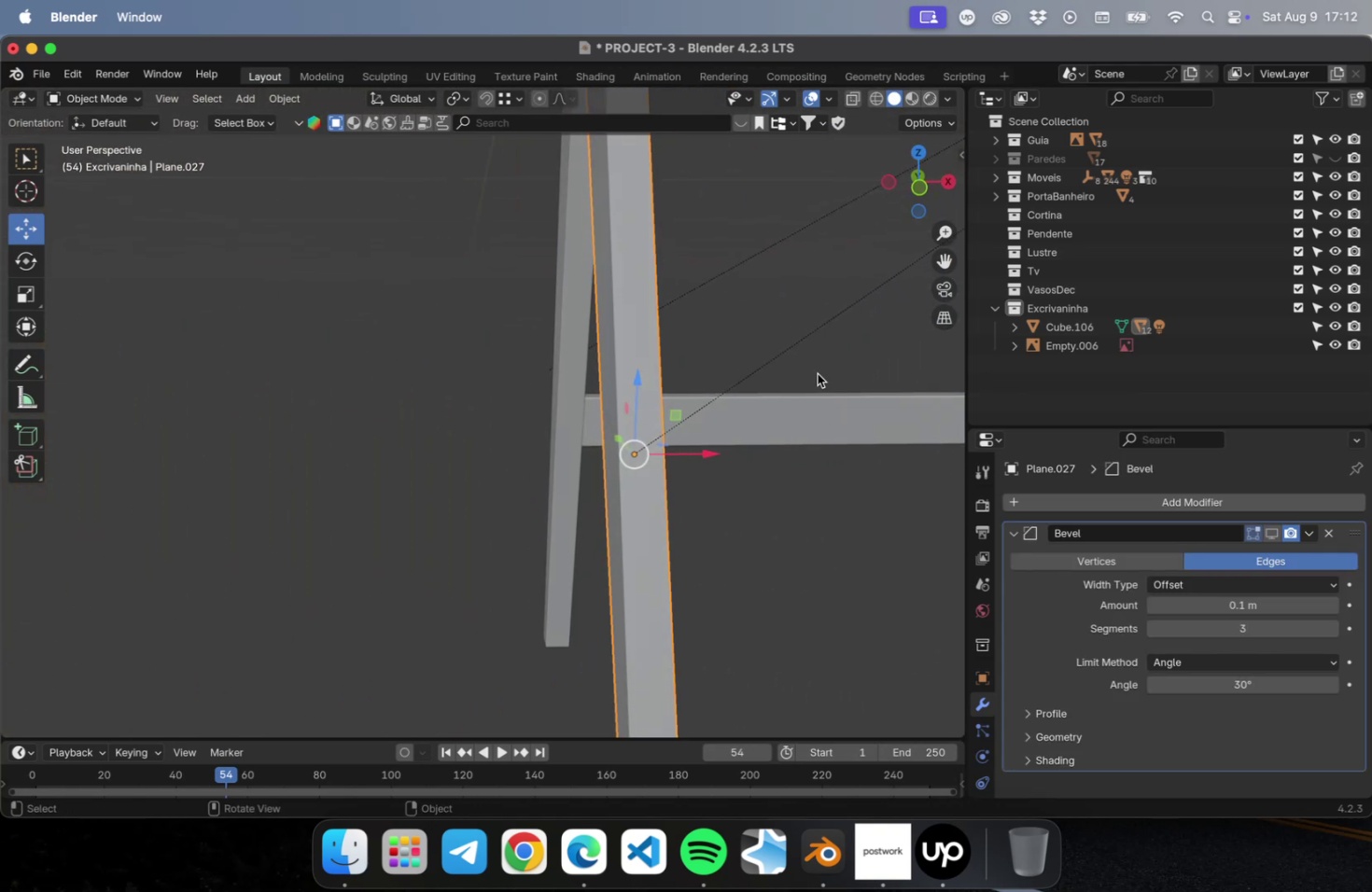 
hold_key(key=ShiftLeft, duration=0.41)
 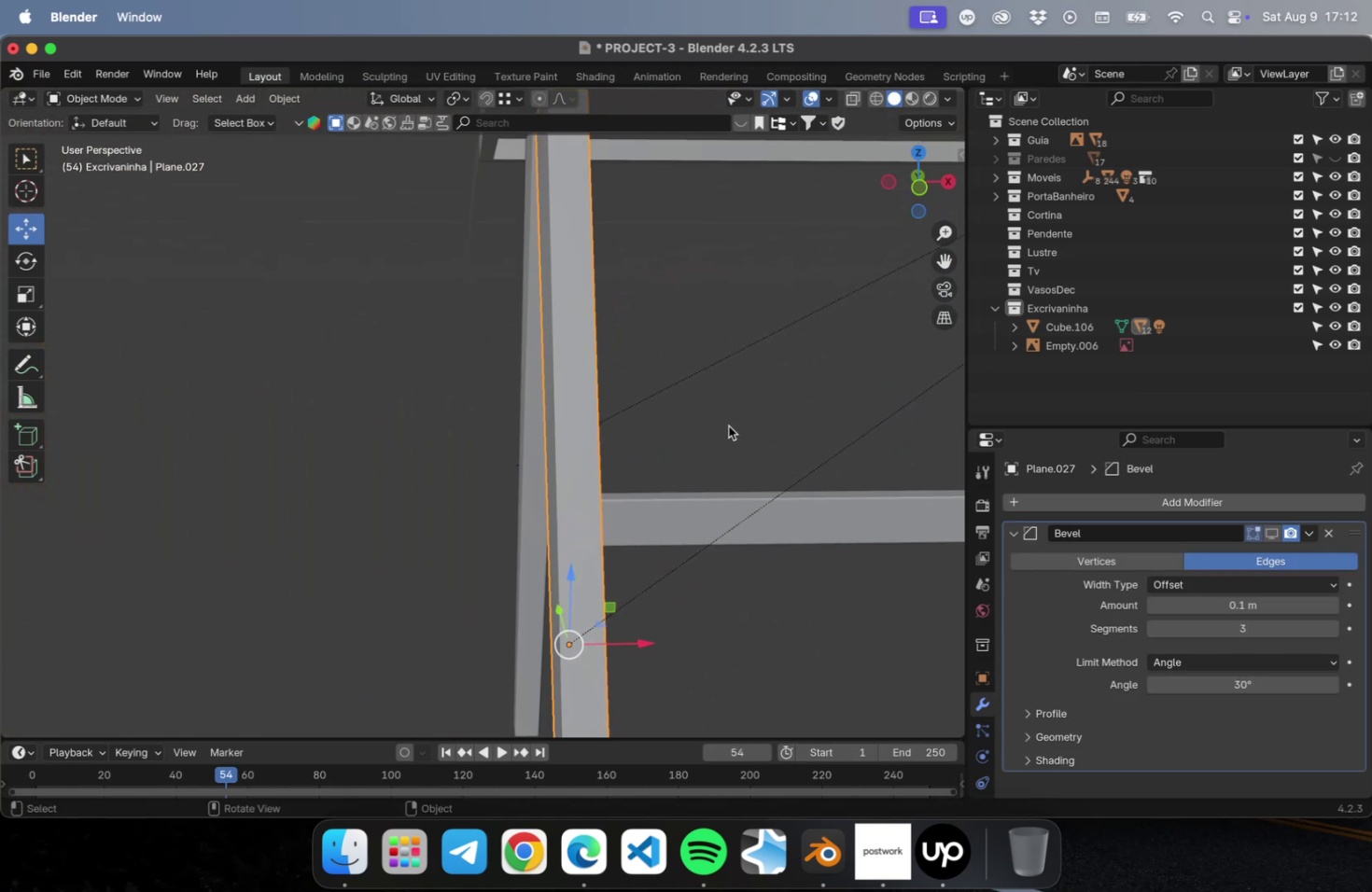 
key(Tab)
 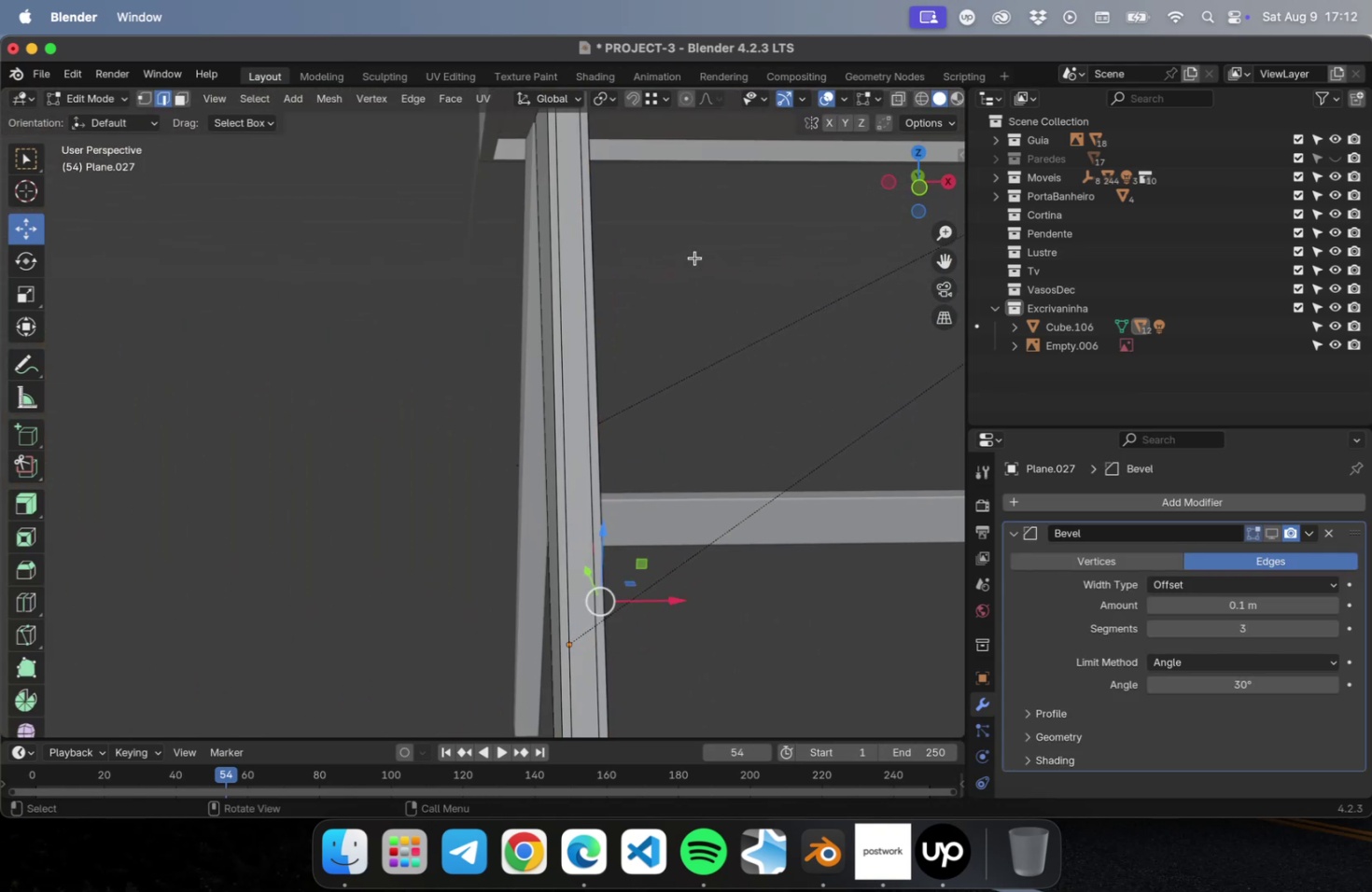 
hold_key(key=ShiftLeft, duration=0.41)
 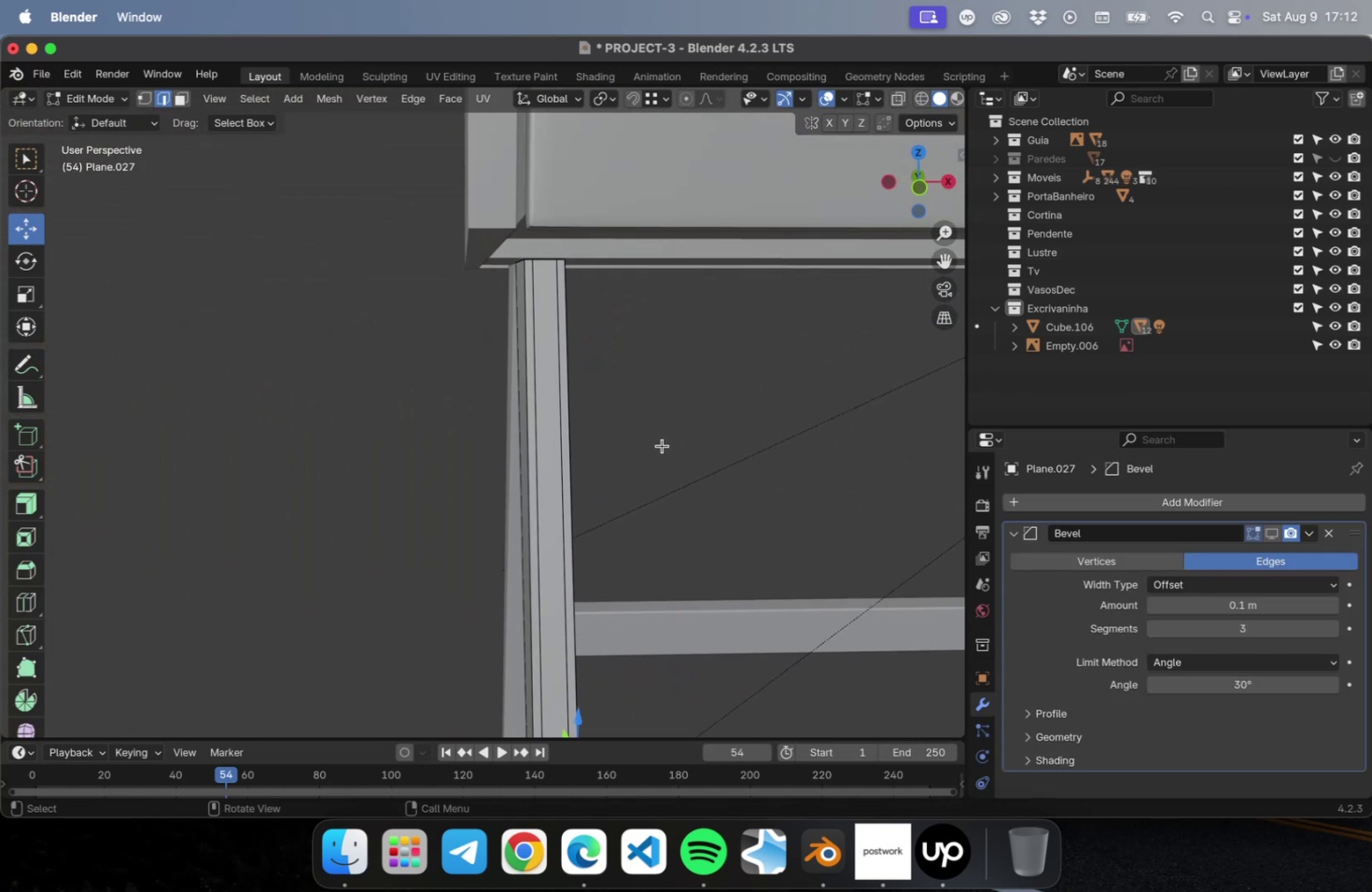 
key(Tab)
 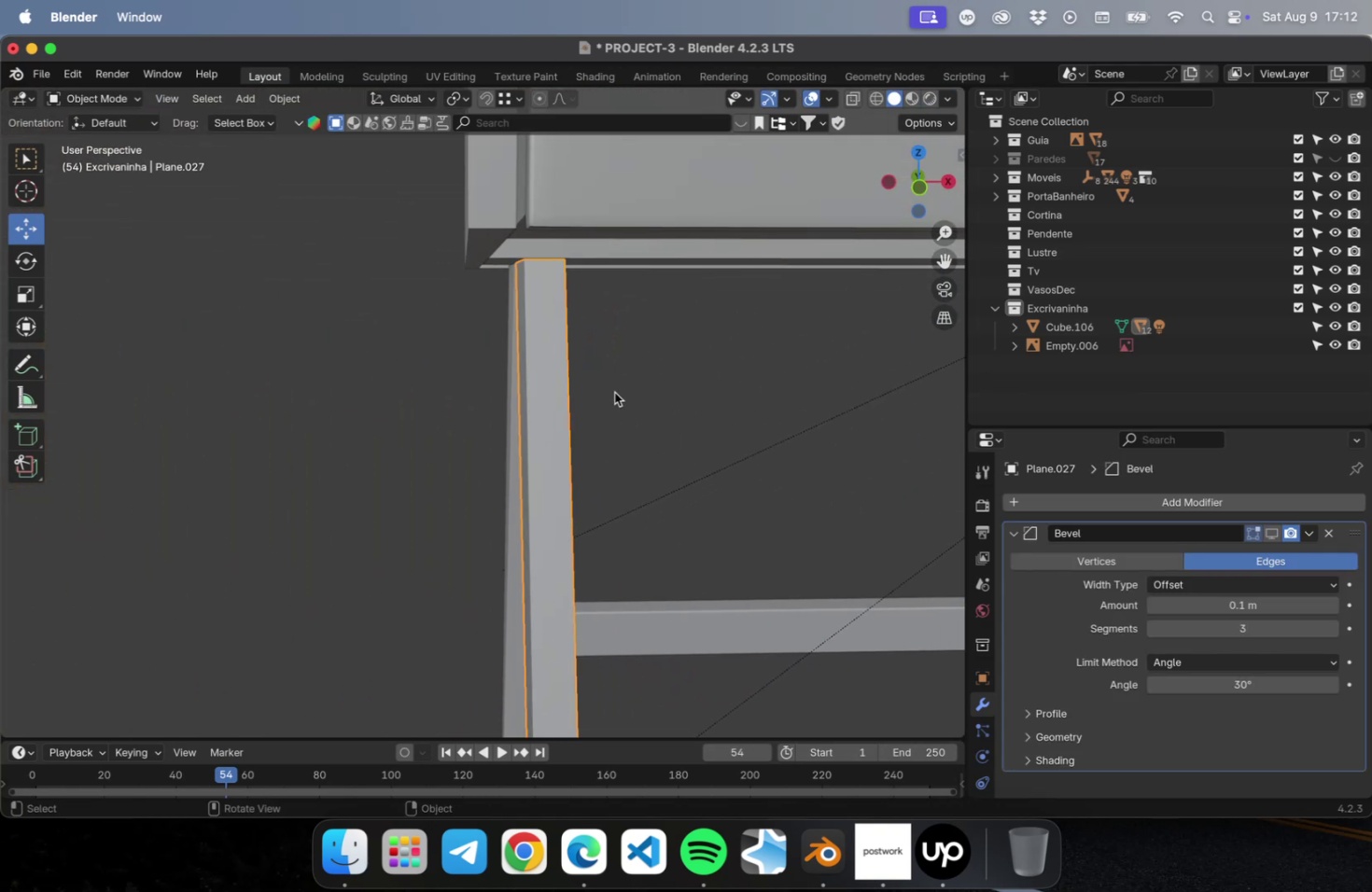 
scroll: coordinate [601, 350], scroll_direction: up, amount: 17.0
 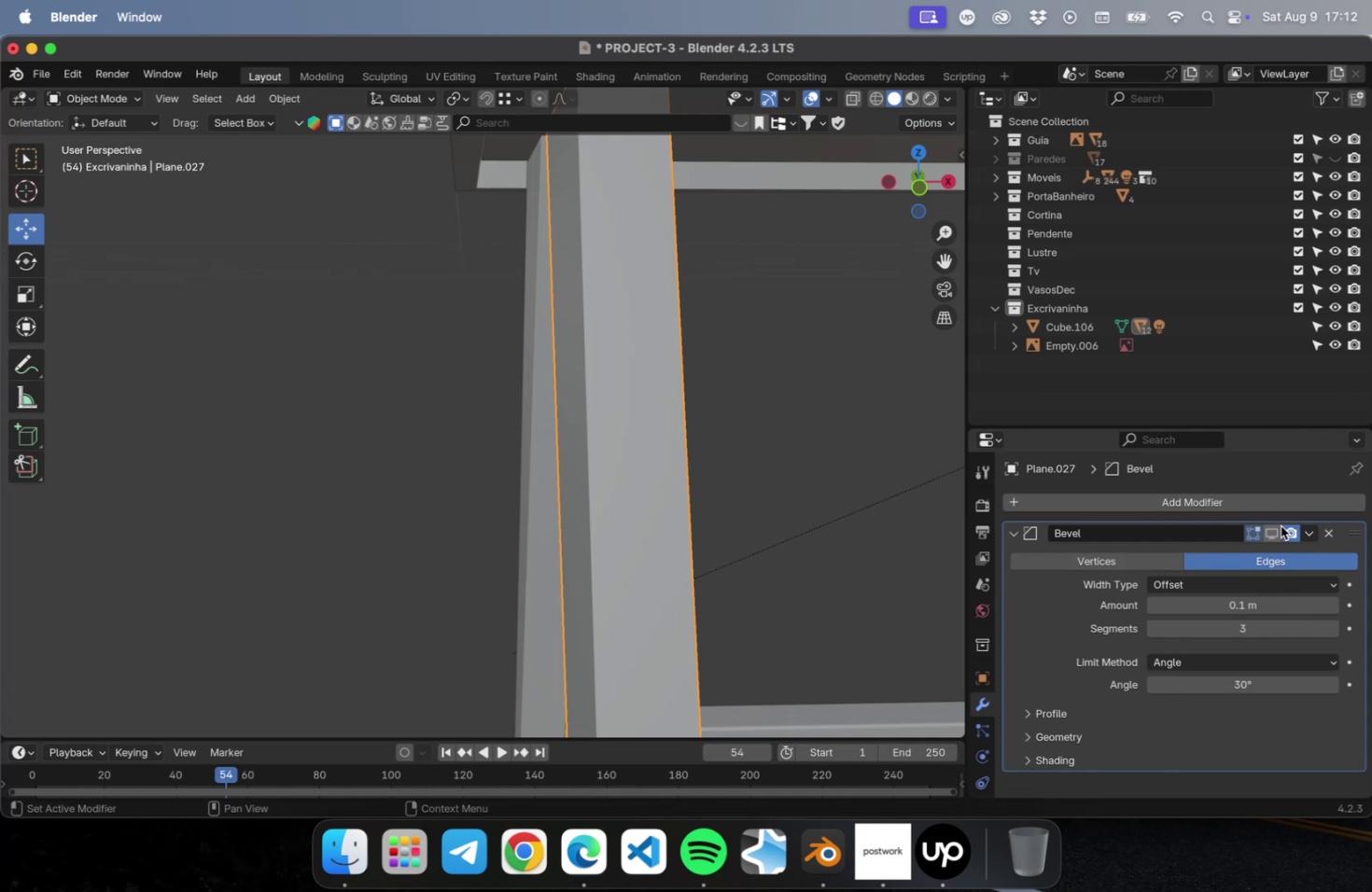 
left_click([1273, 531])
 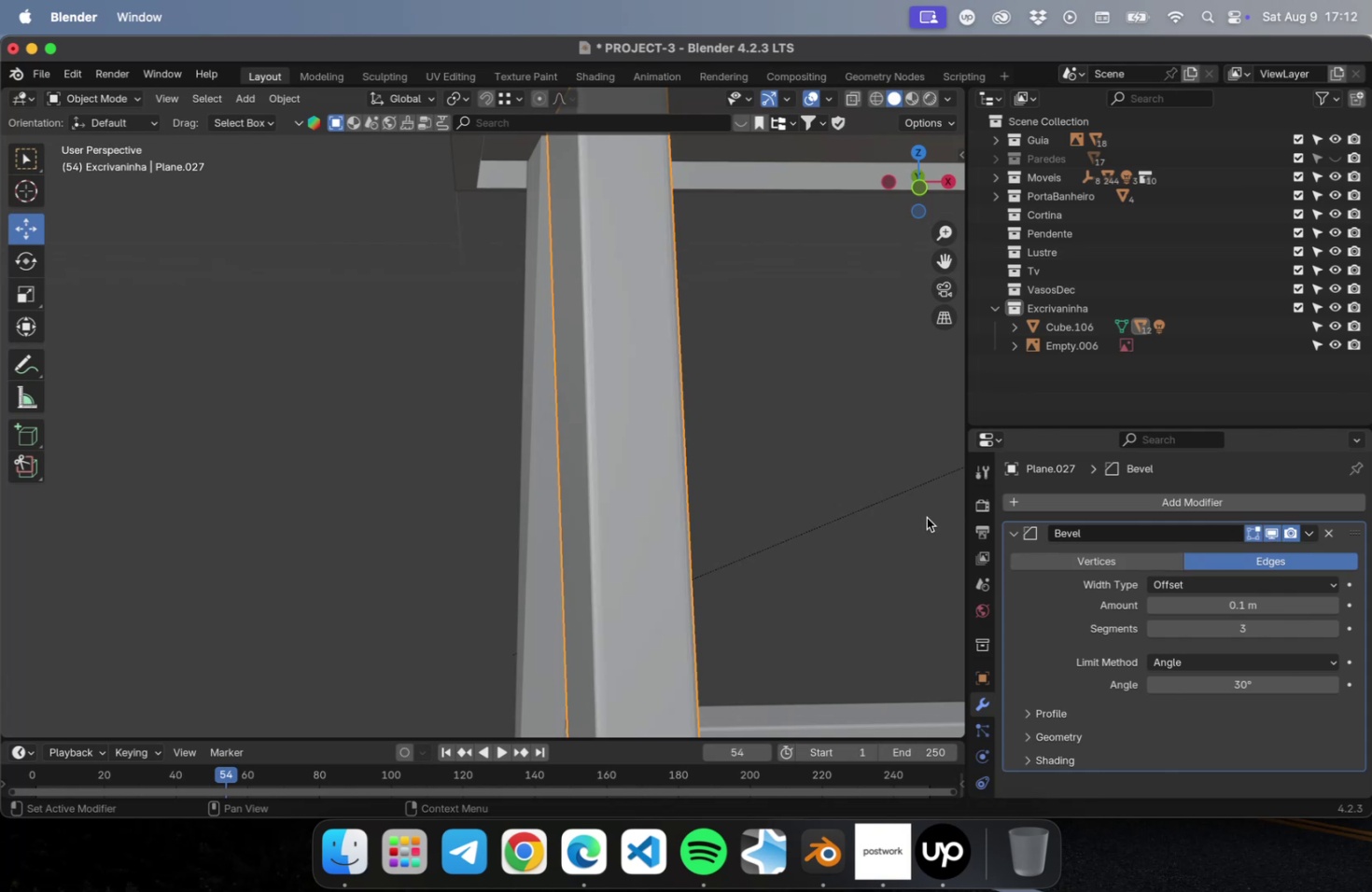 
scroll: coordinate [624, 449], scroll_direction: down, amount: 2.0
 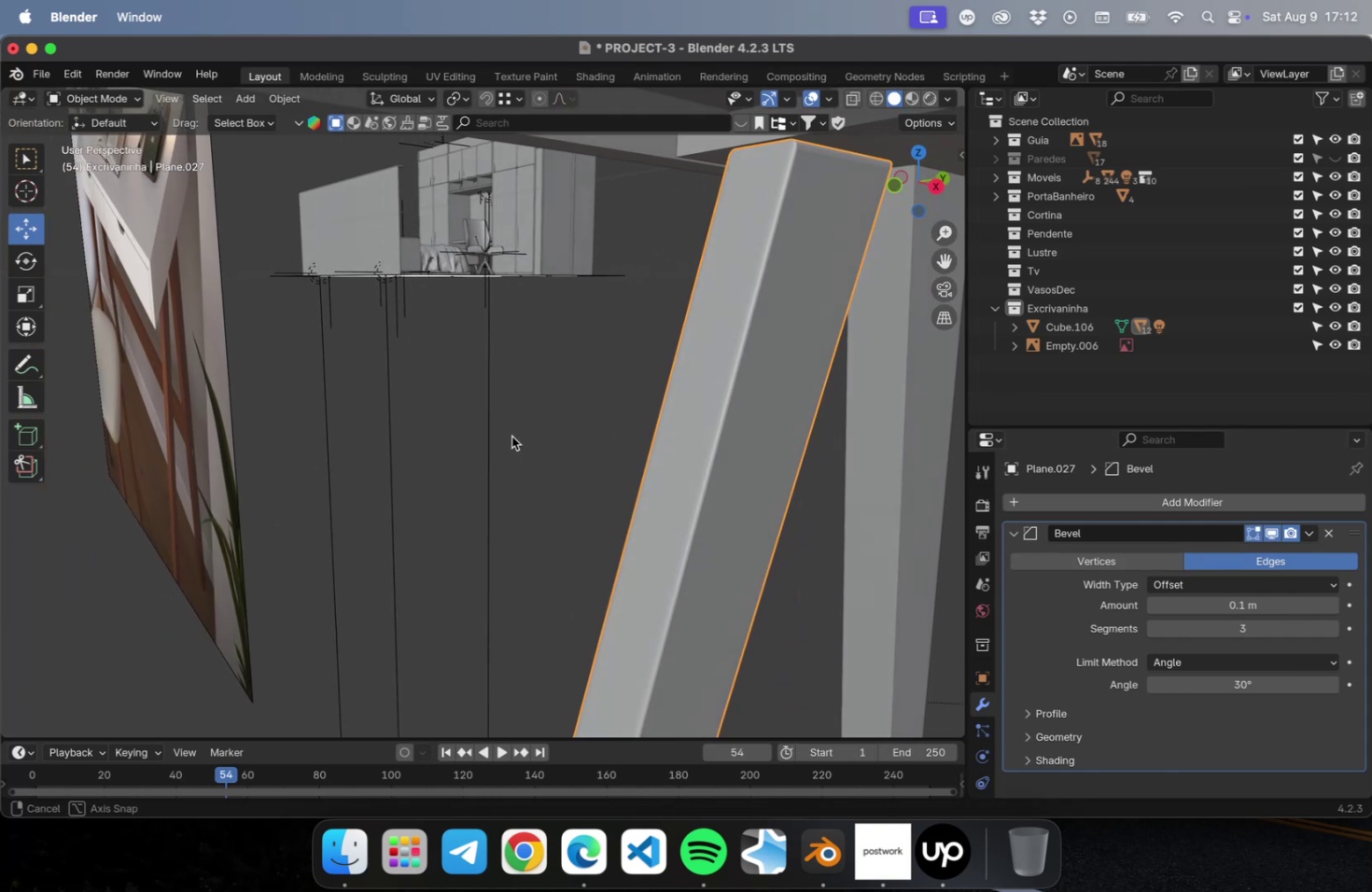 
key(Shift+ShiftLeft)
 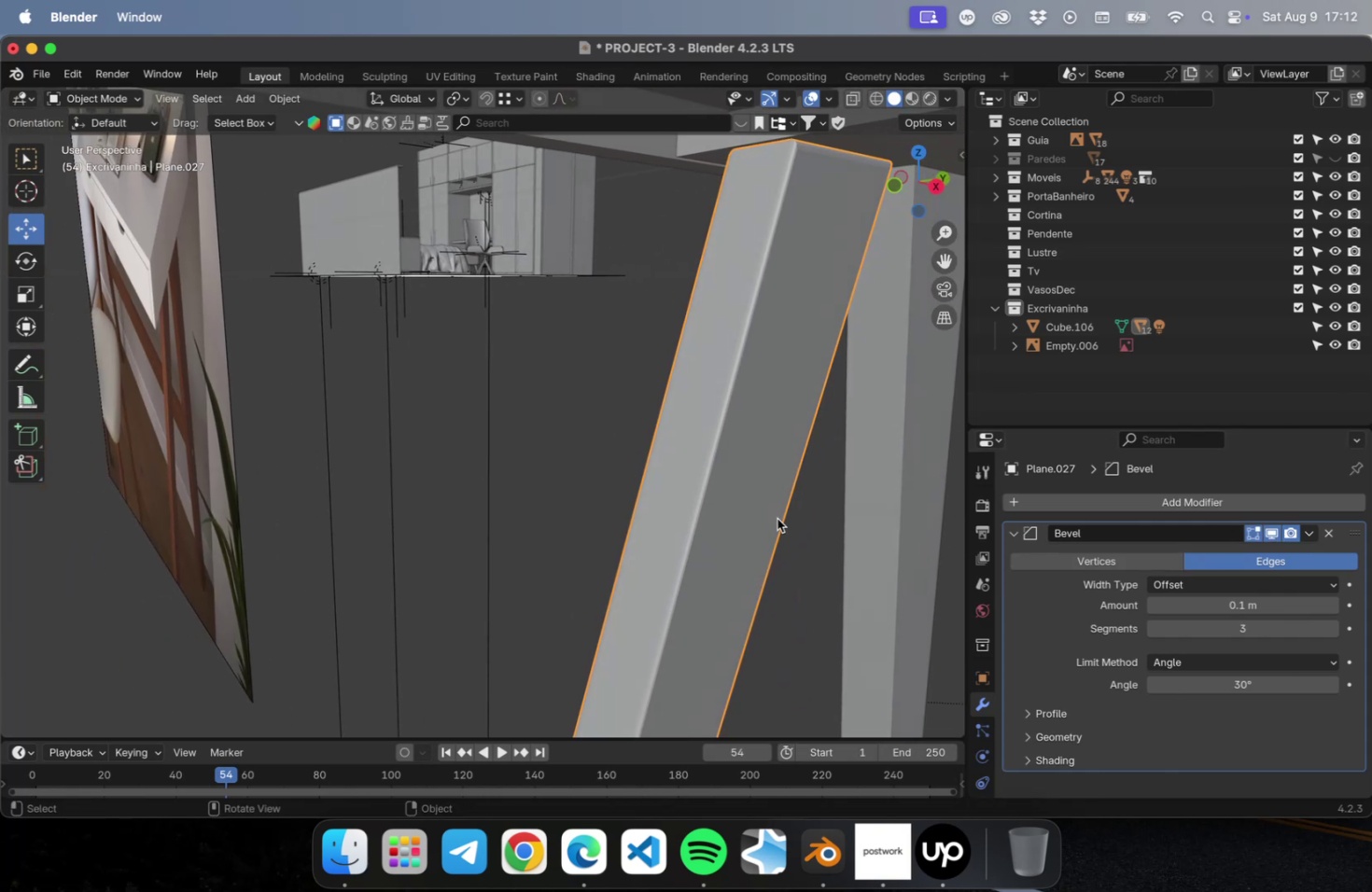 
key(Shift+ShiftLeft)
 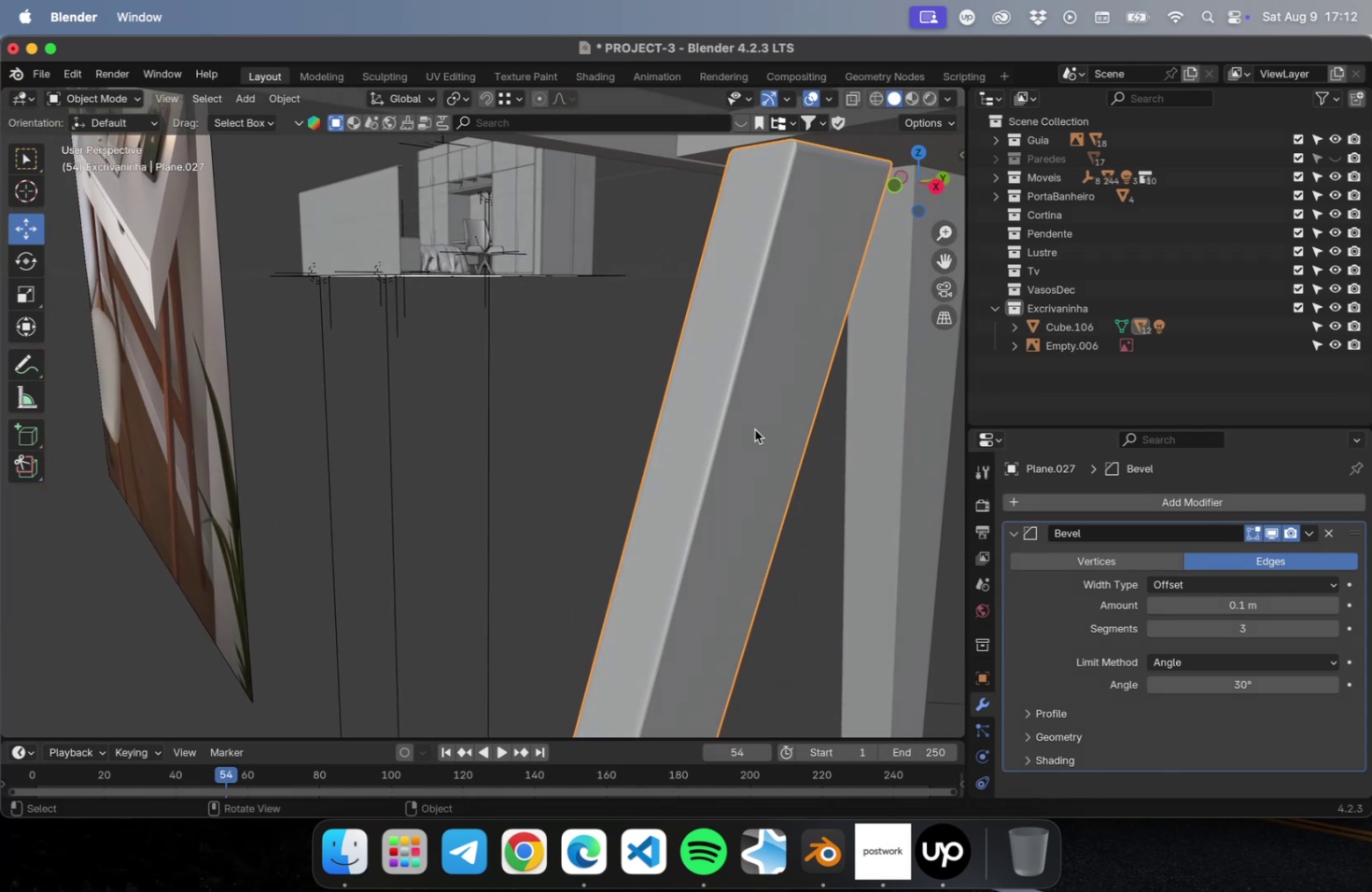 
right_click([760, 429])
 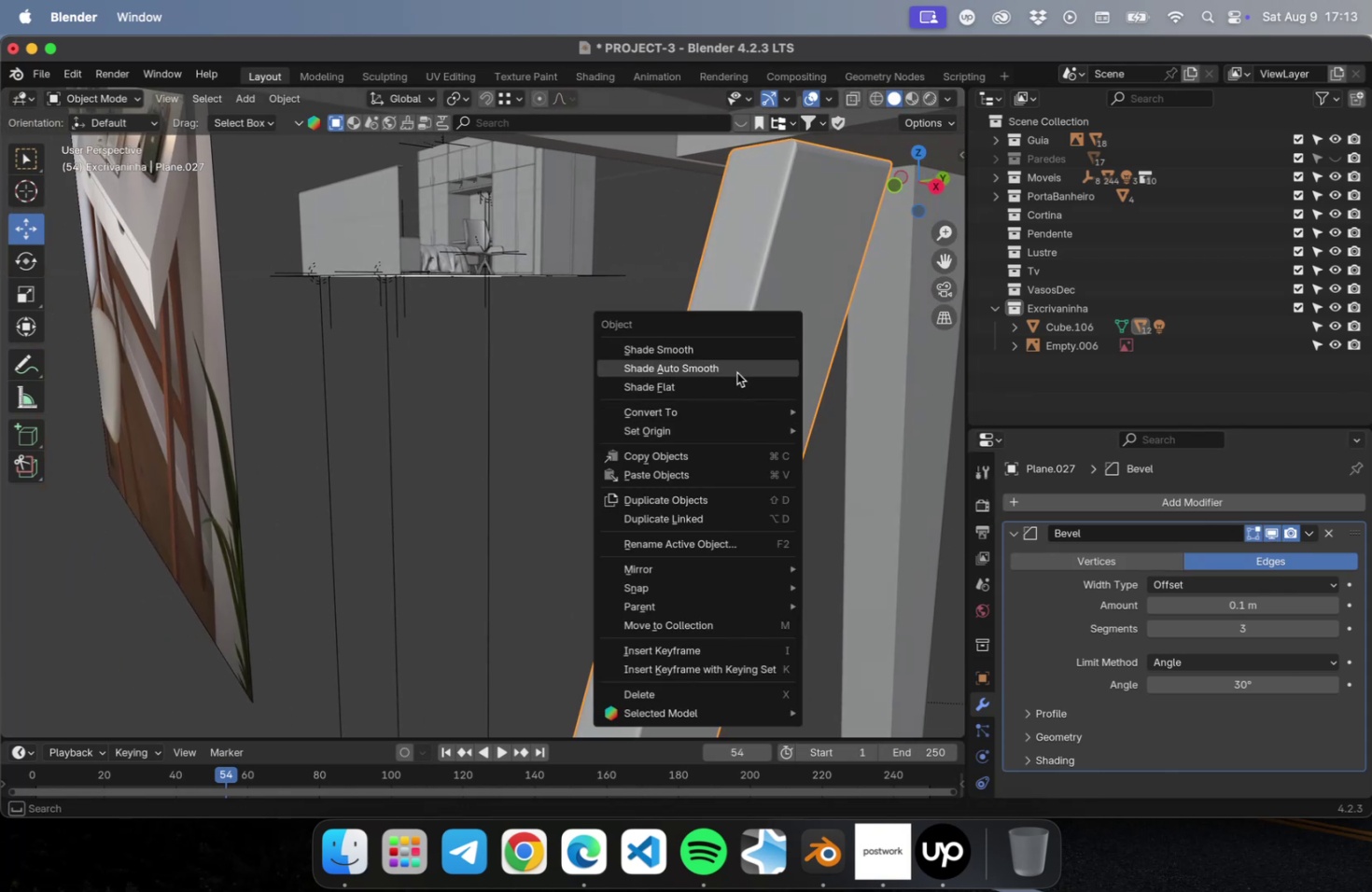 
left_click([735, 369])
 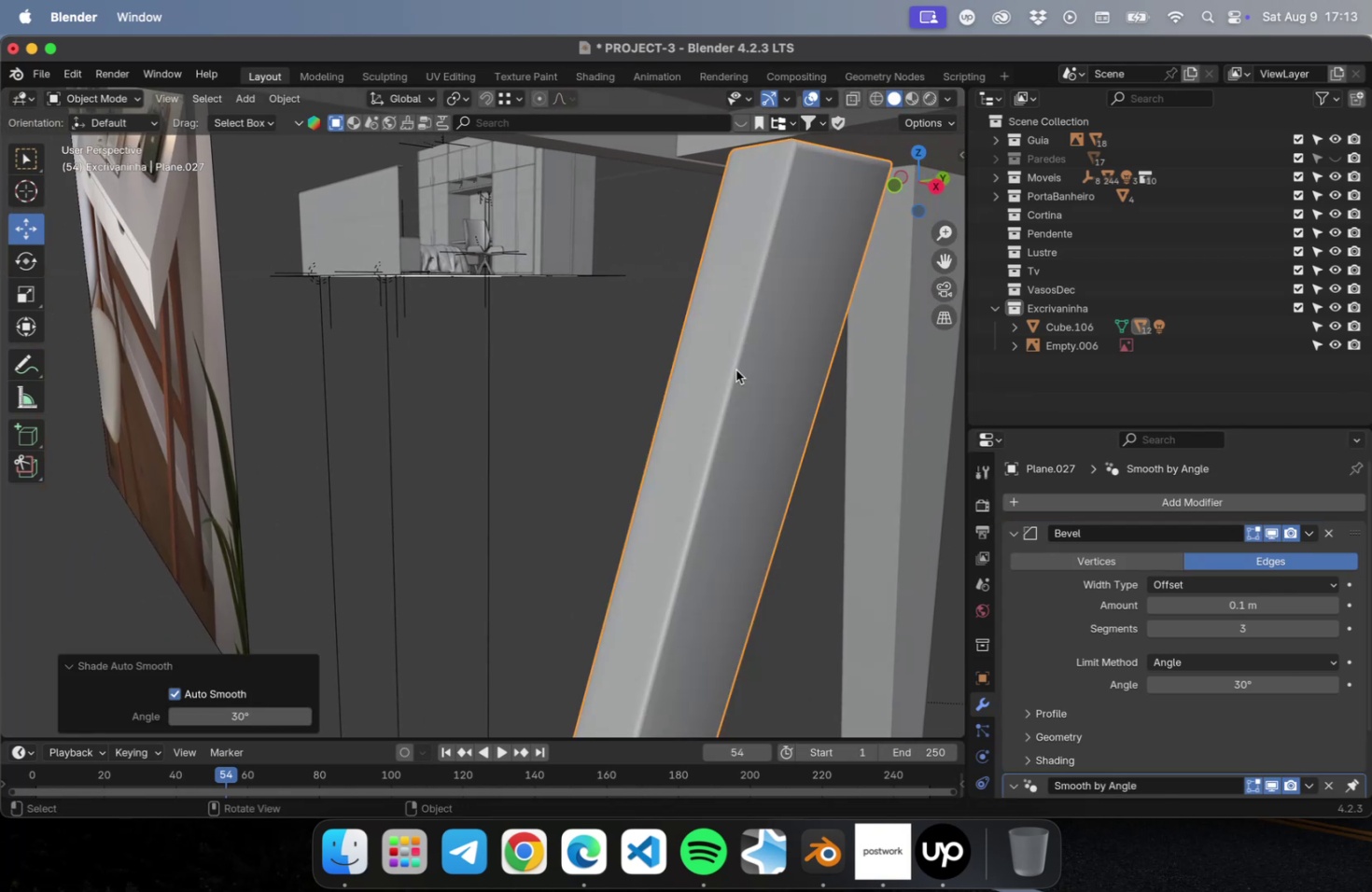 
key(Meta+CommandLeft)
 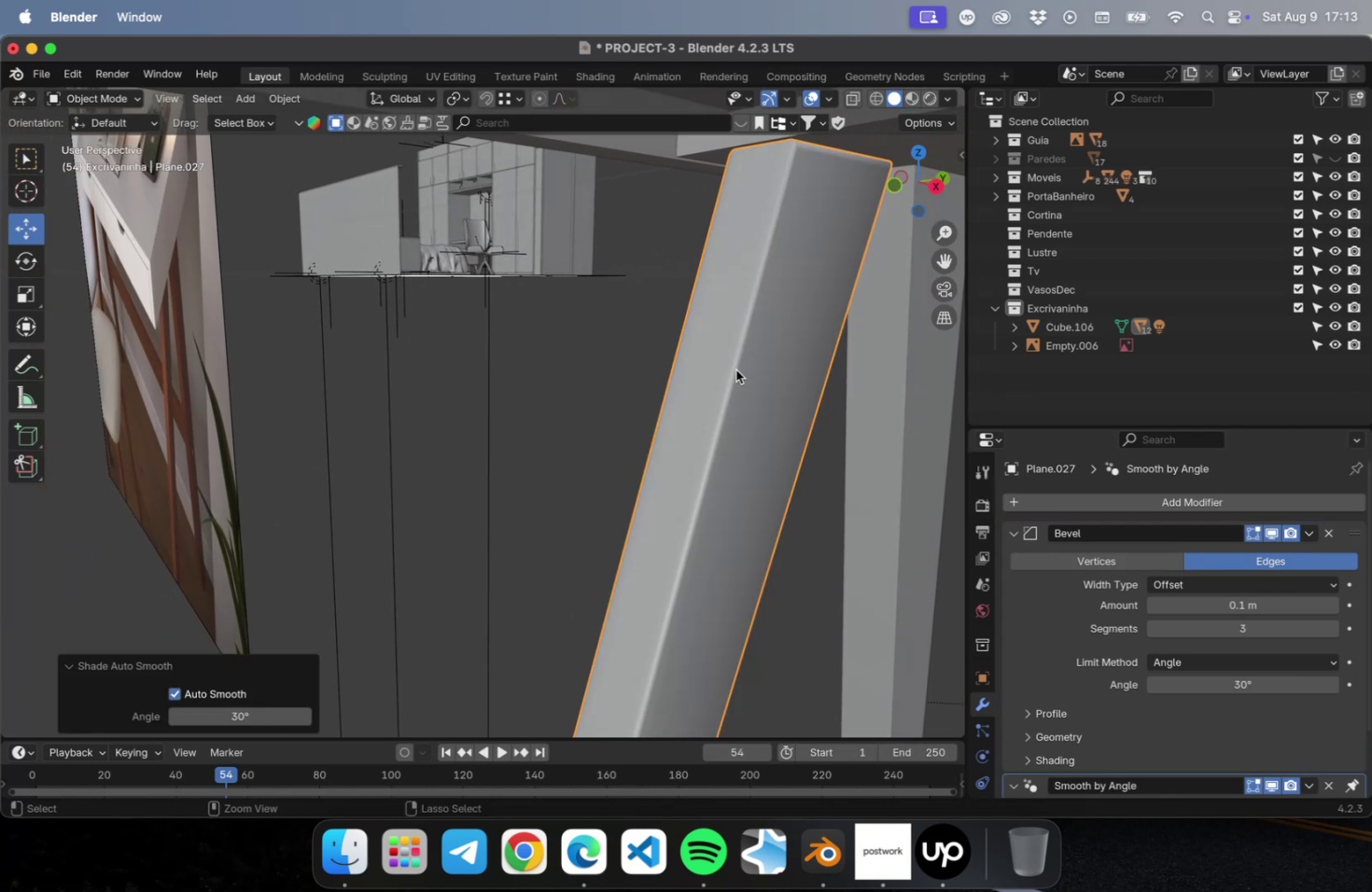 
key(Meta+Z)
 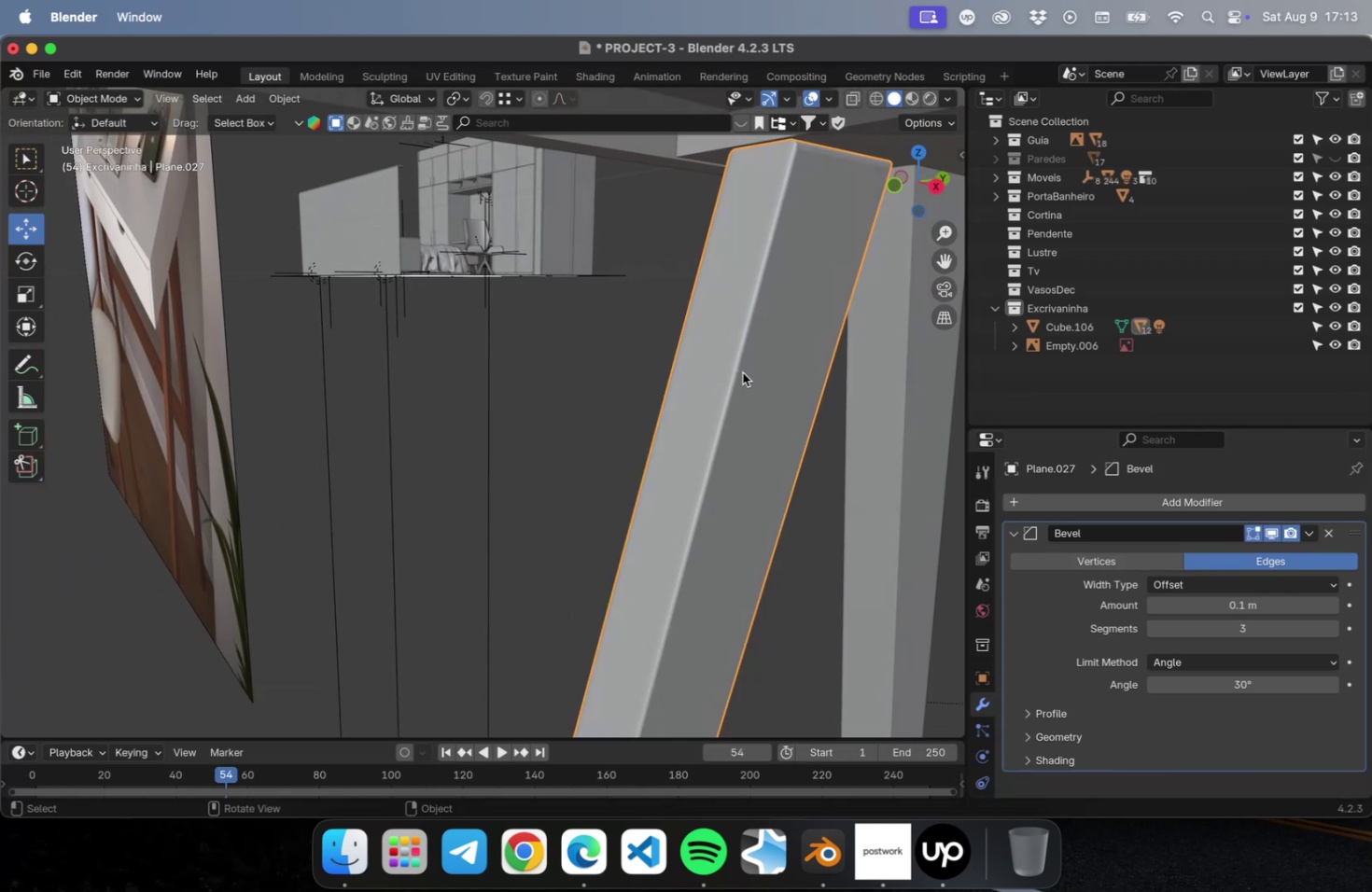 
hold_key(key=ShiftLeft, duration=0.35)
 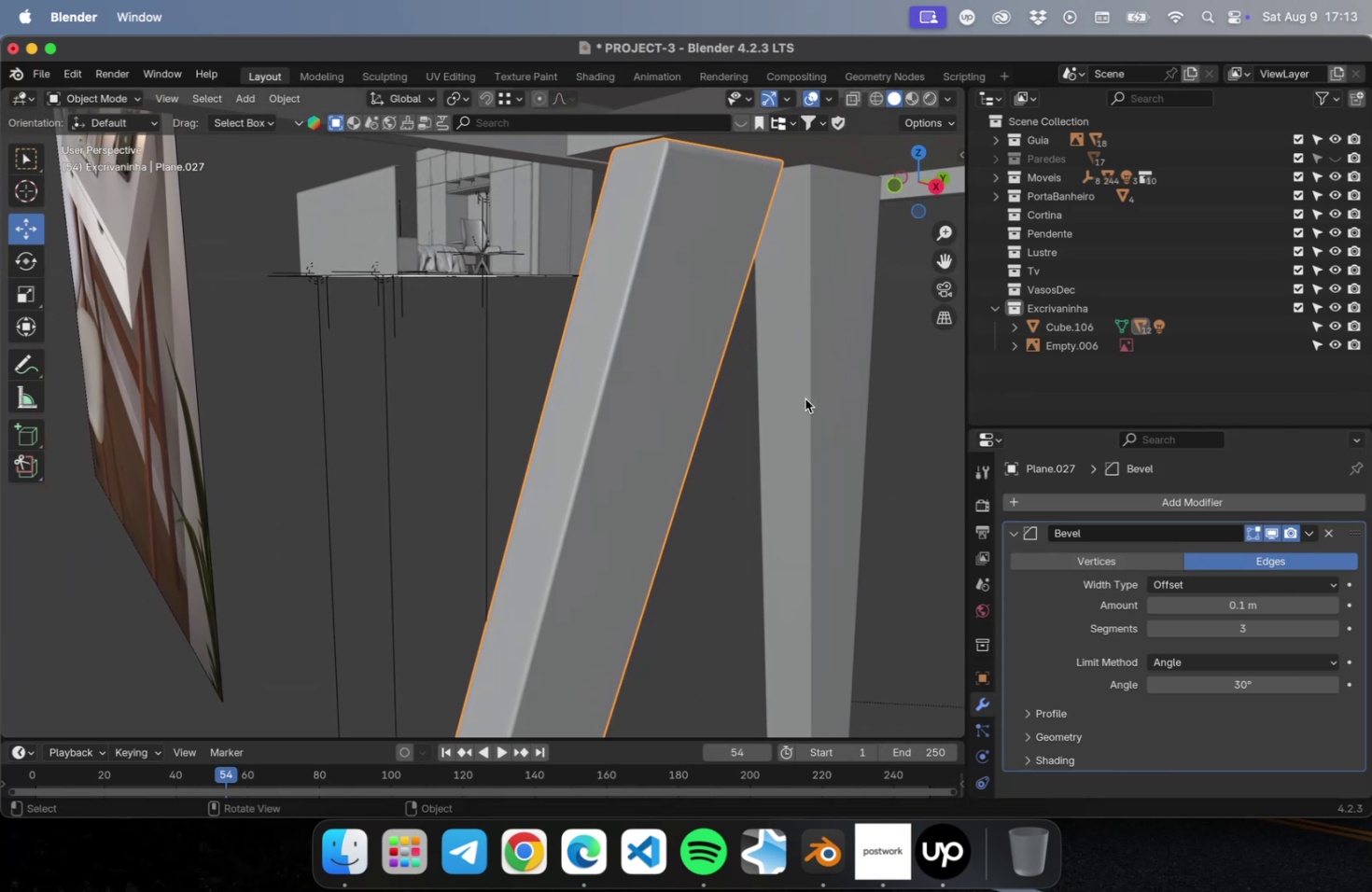 
left_click([808, 397])
 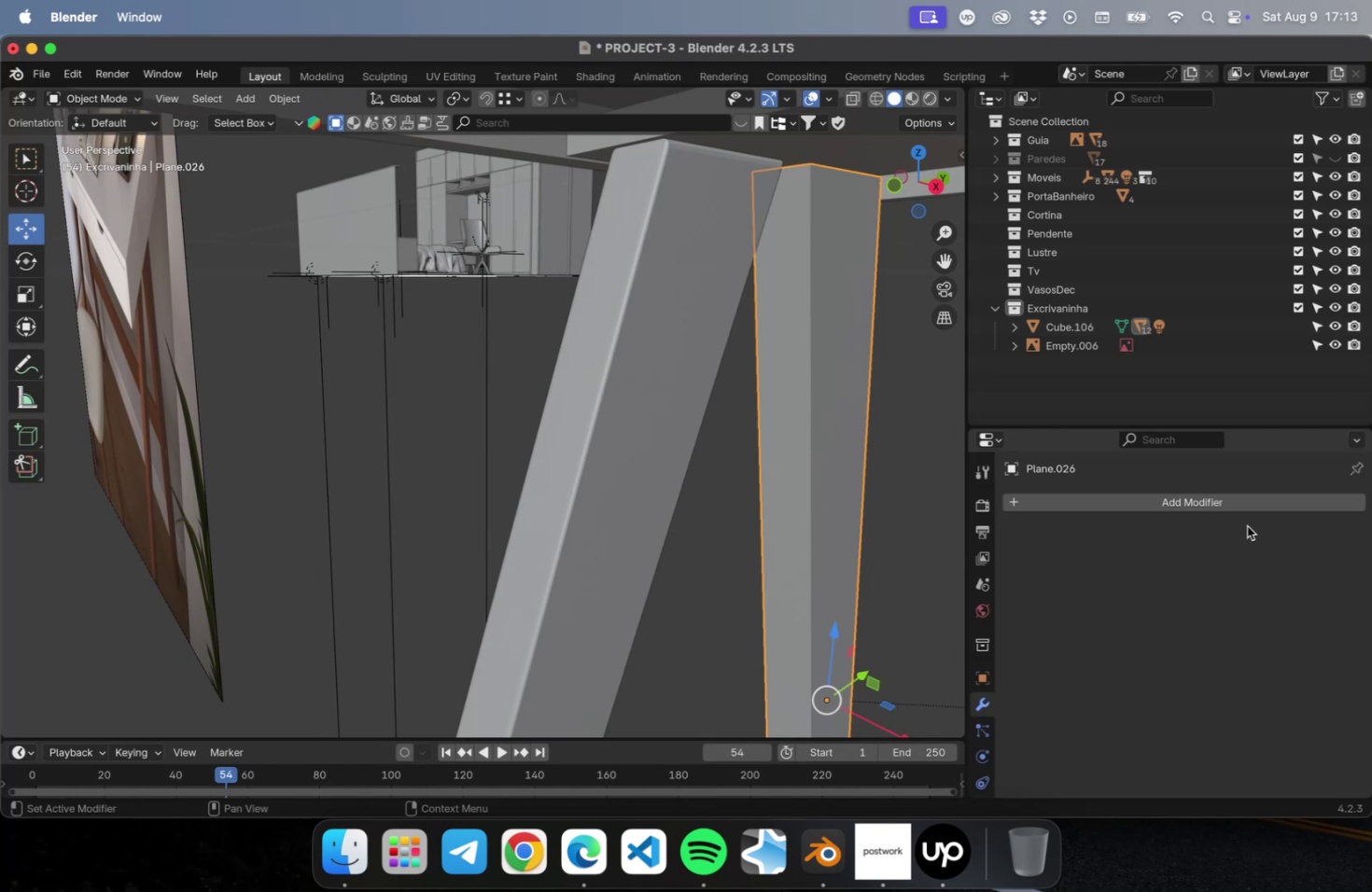 
left_click([1172, 494])
 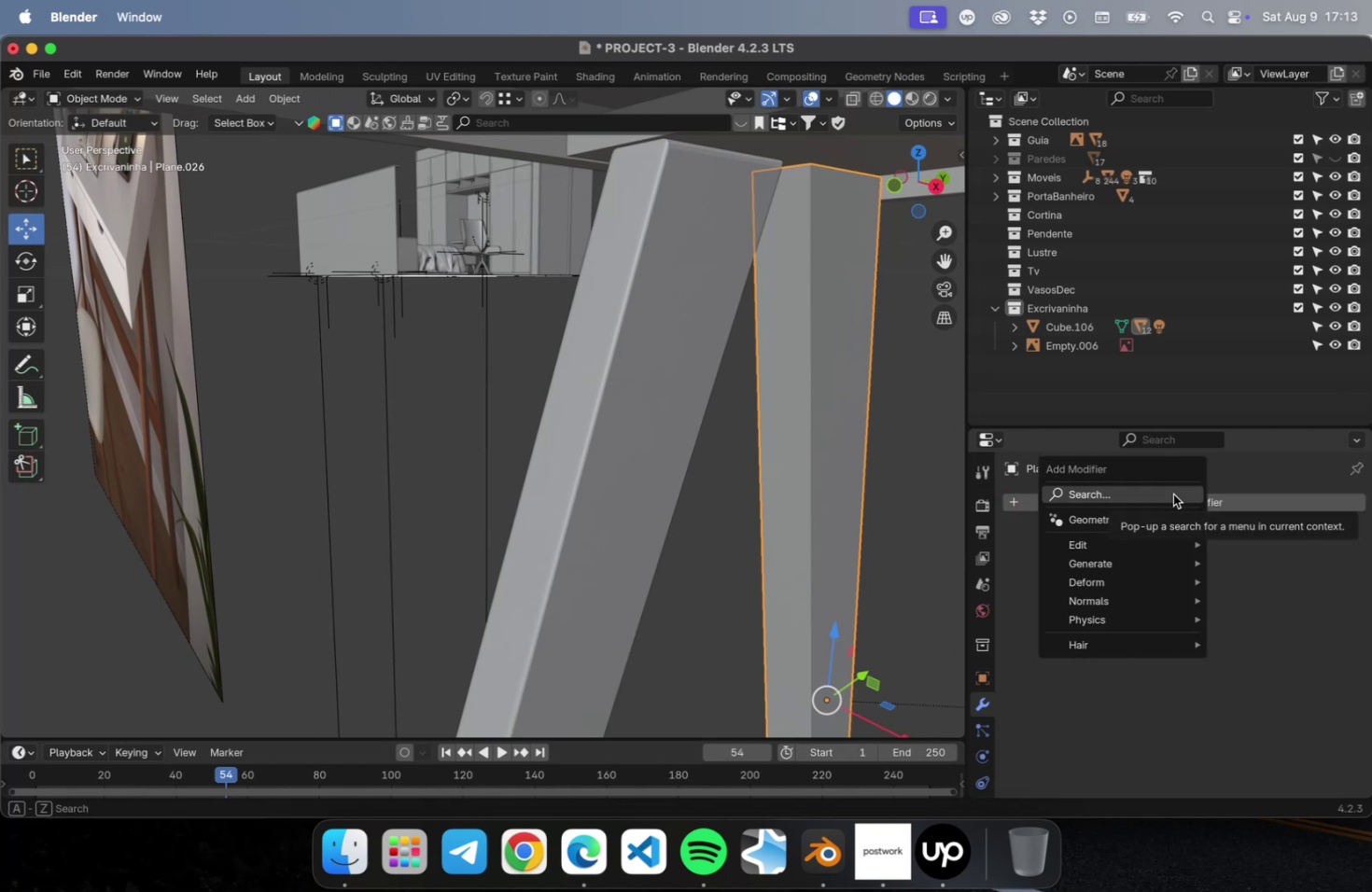 
type(beve)
 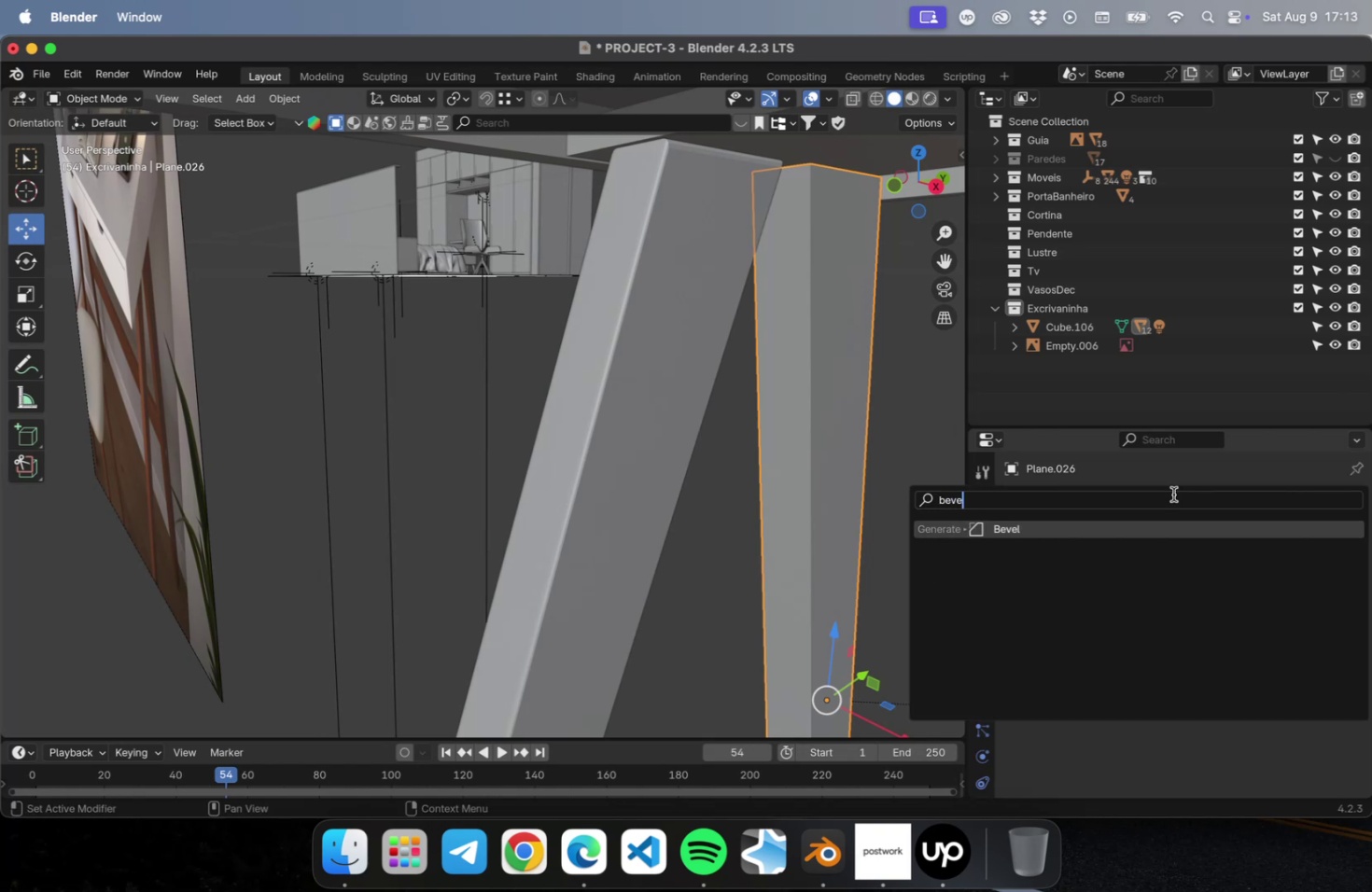 
key(Enter)
 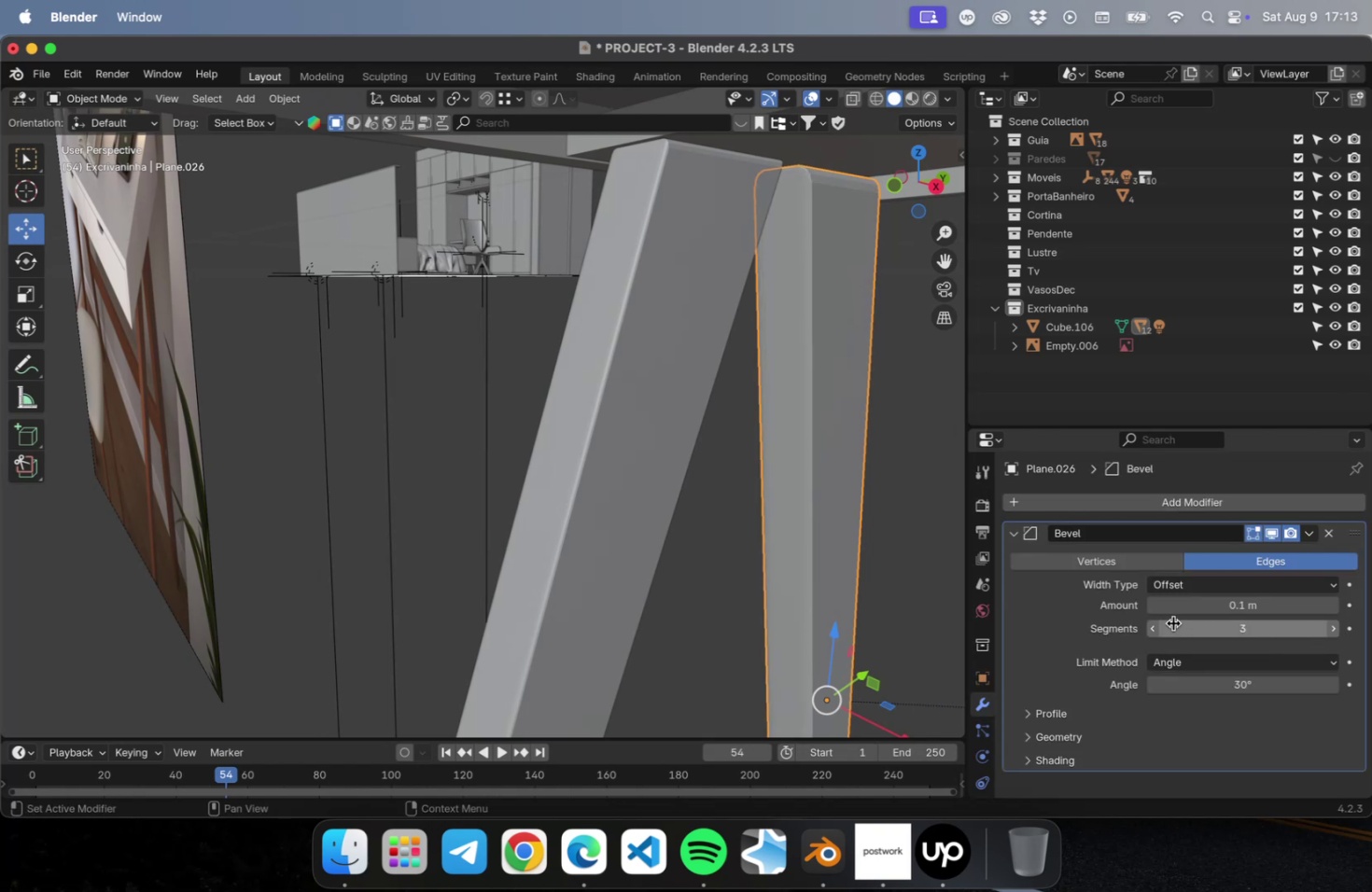 
double_click([1150, 606])
 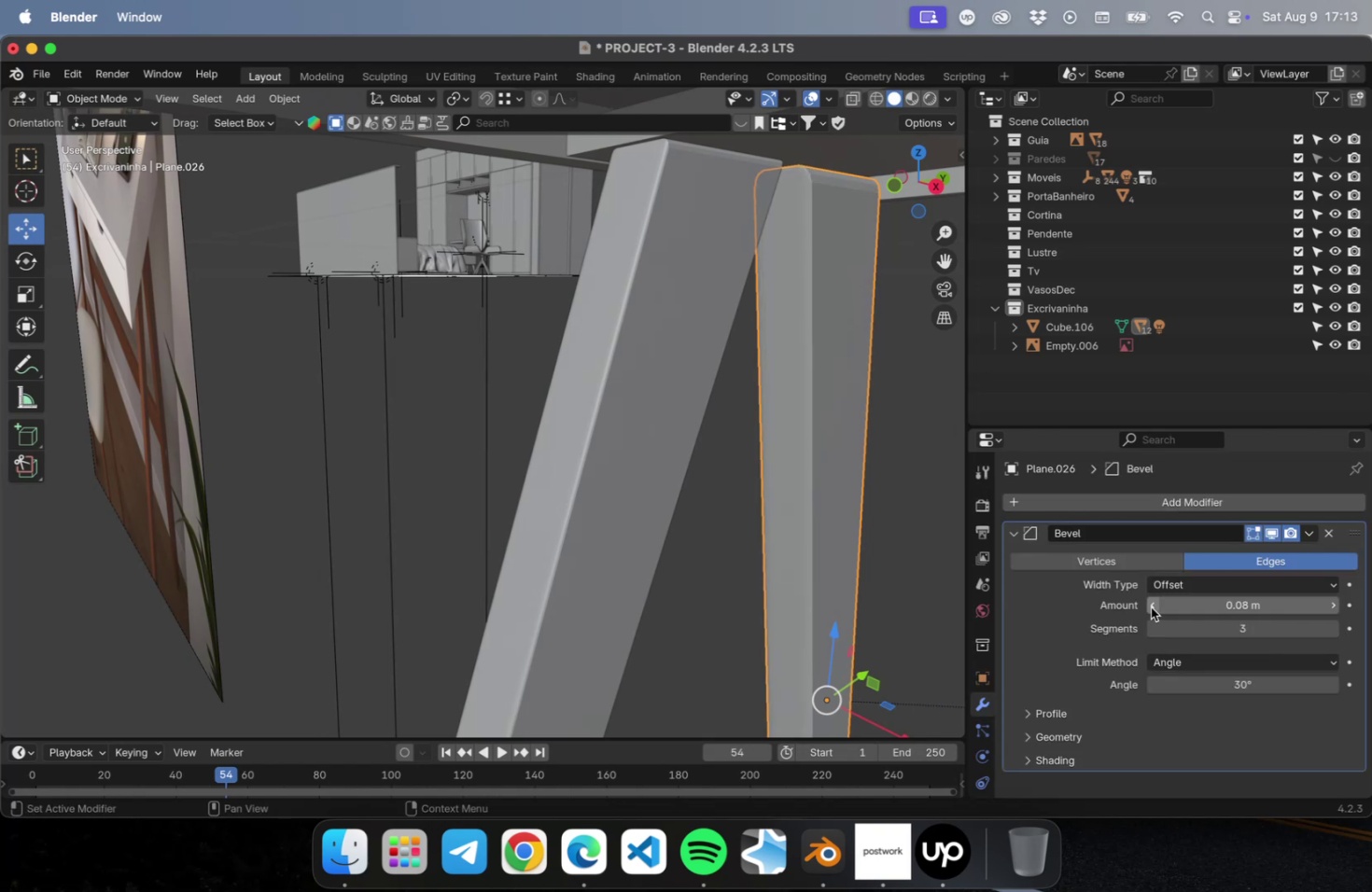 
triple_click([1150, 606])
 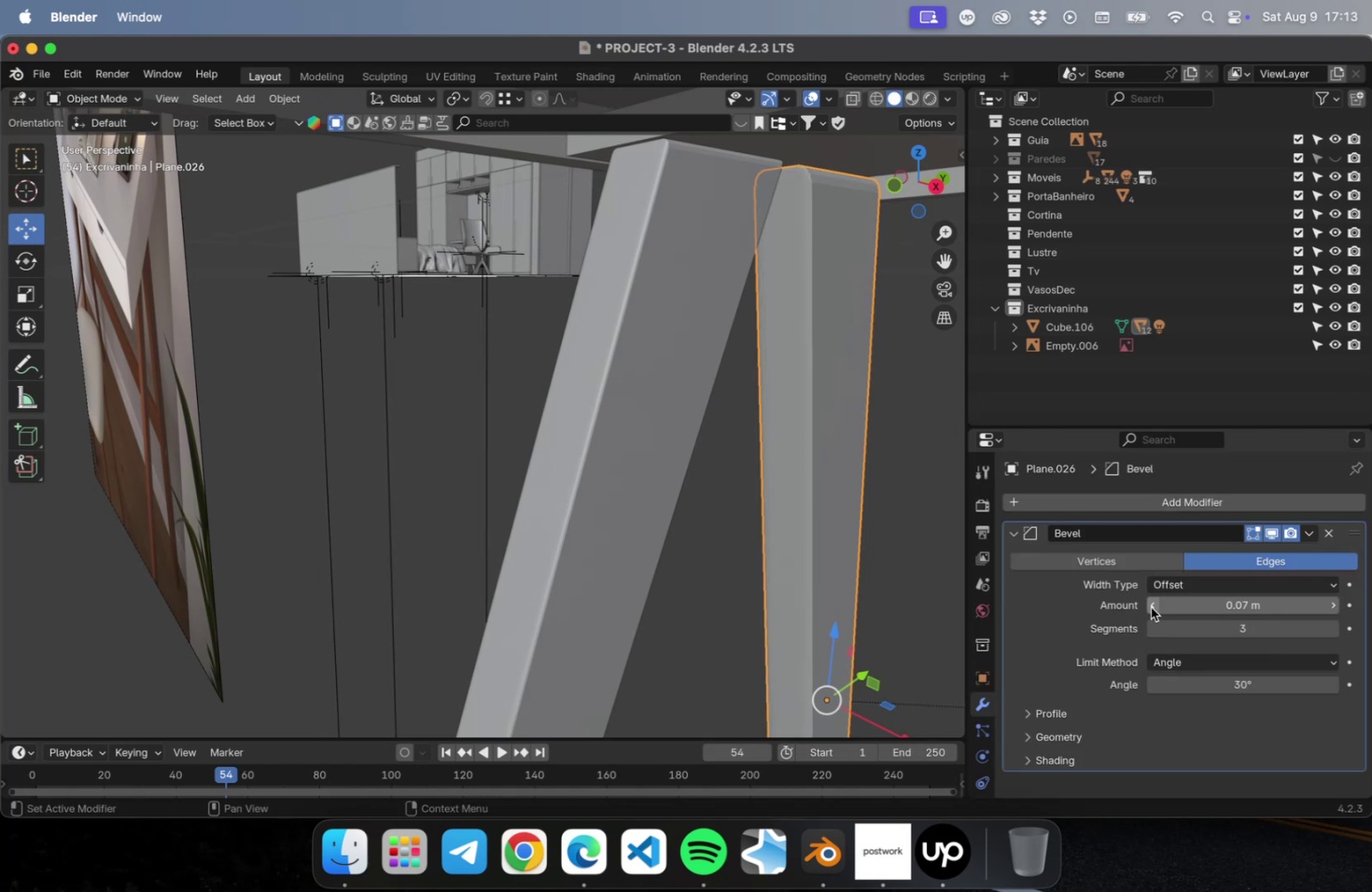 
triple_click([1150, 606])
 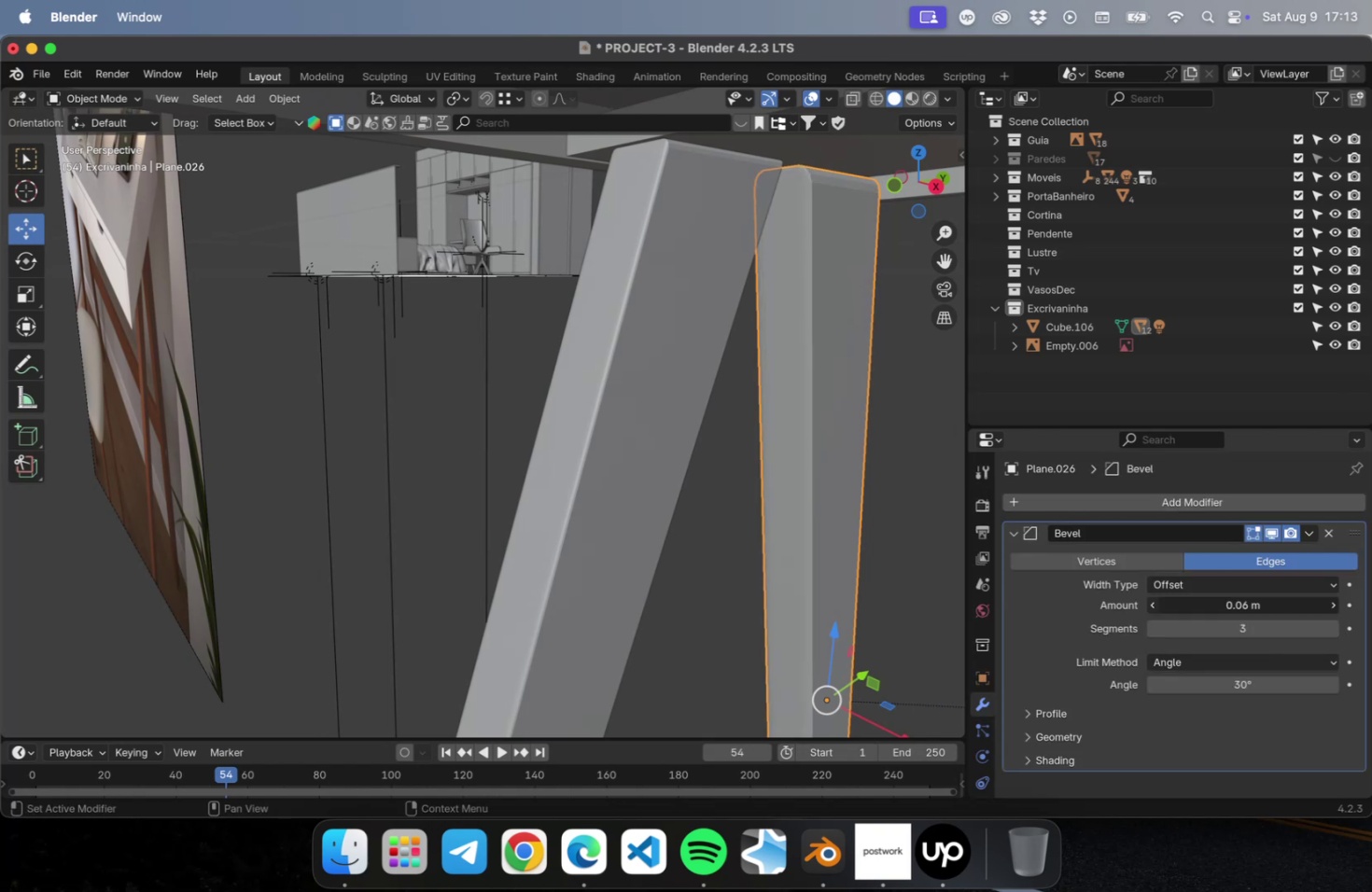 
triple_click([1150, 606])
 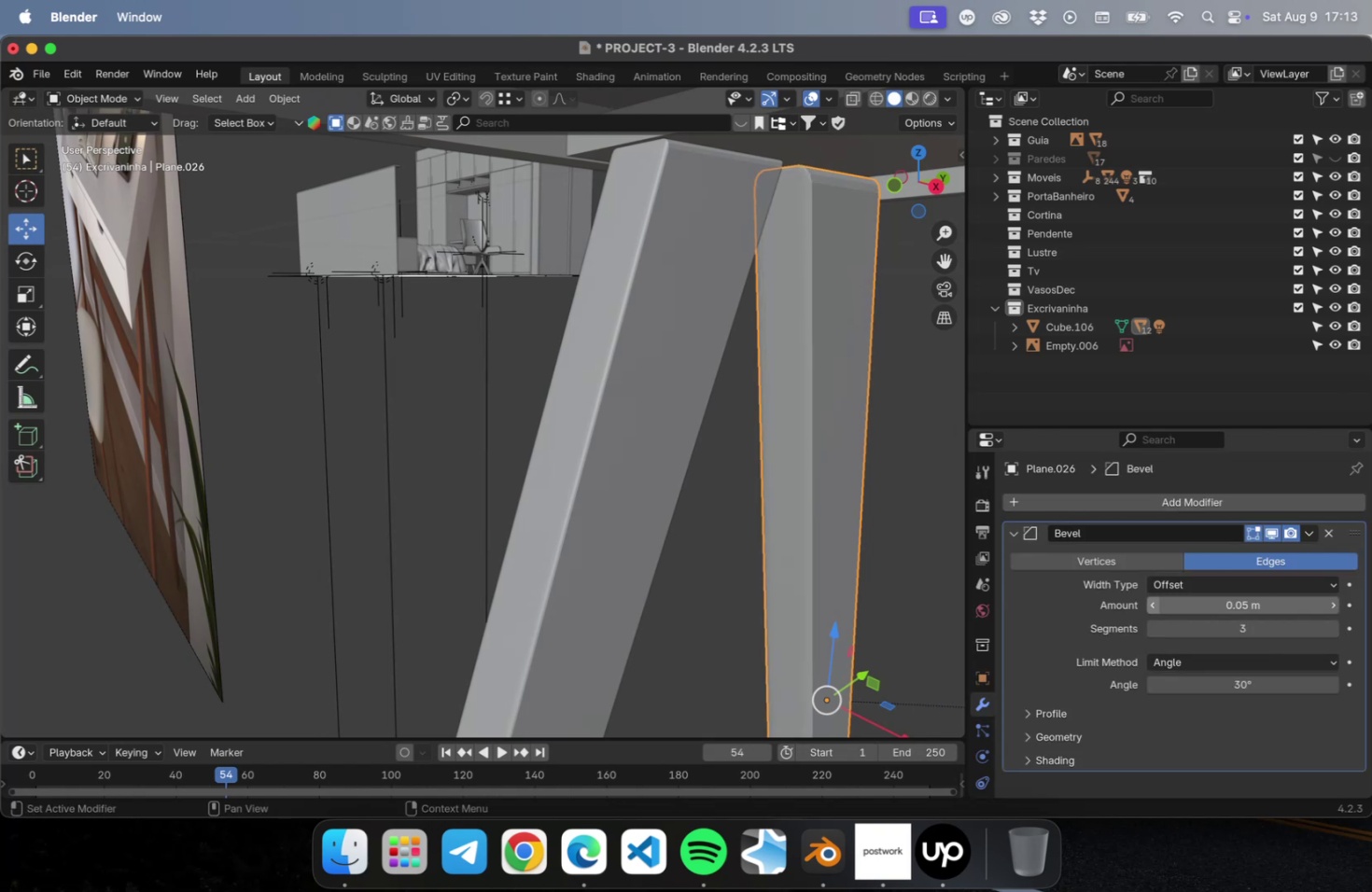 
triple_click([1150, 606])
 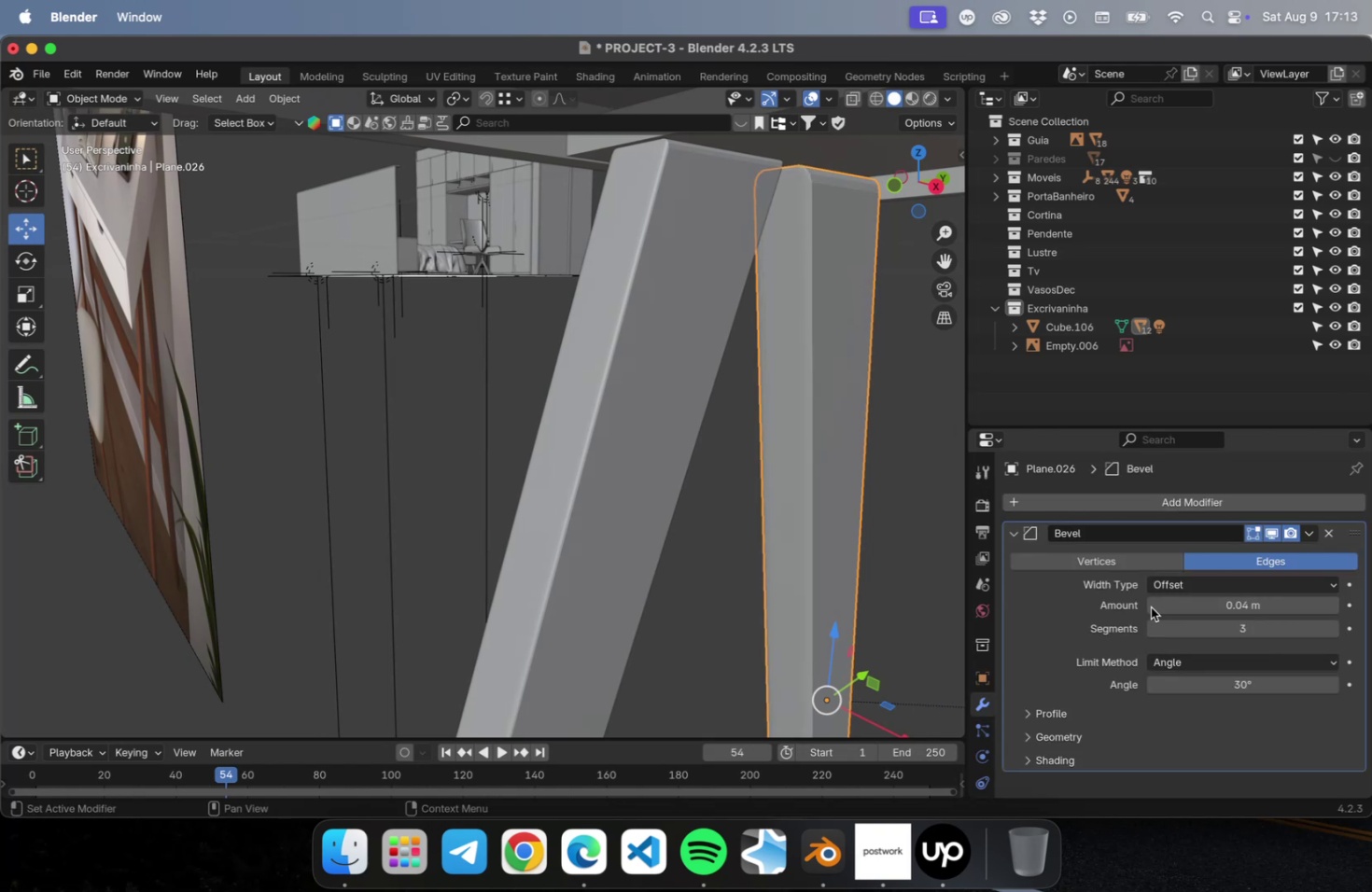 
triple_click([1150, 606])
 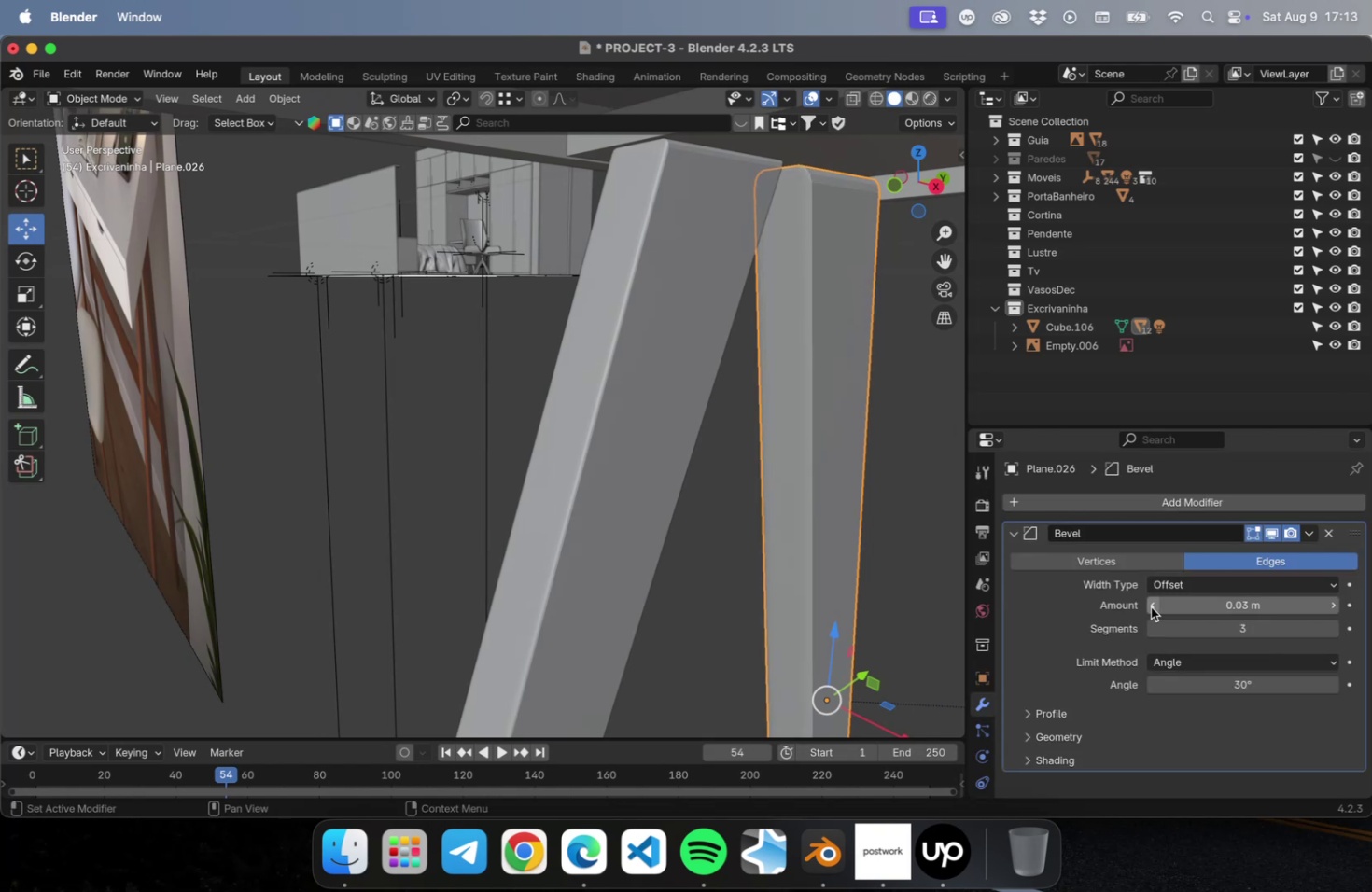 
triple_click([1150, 606])
 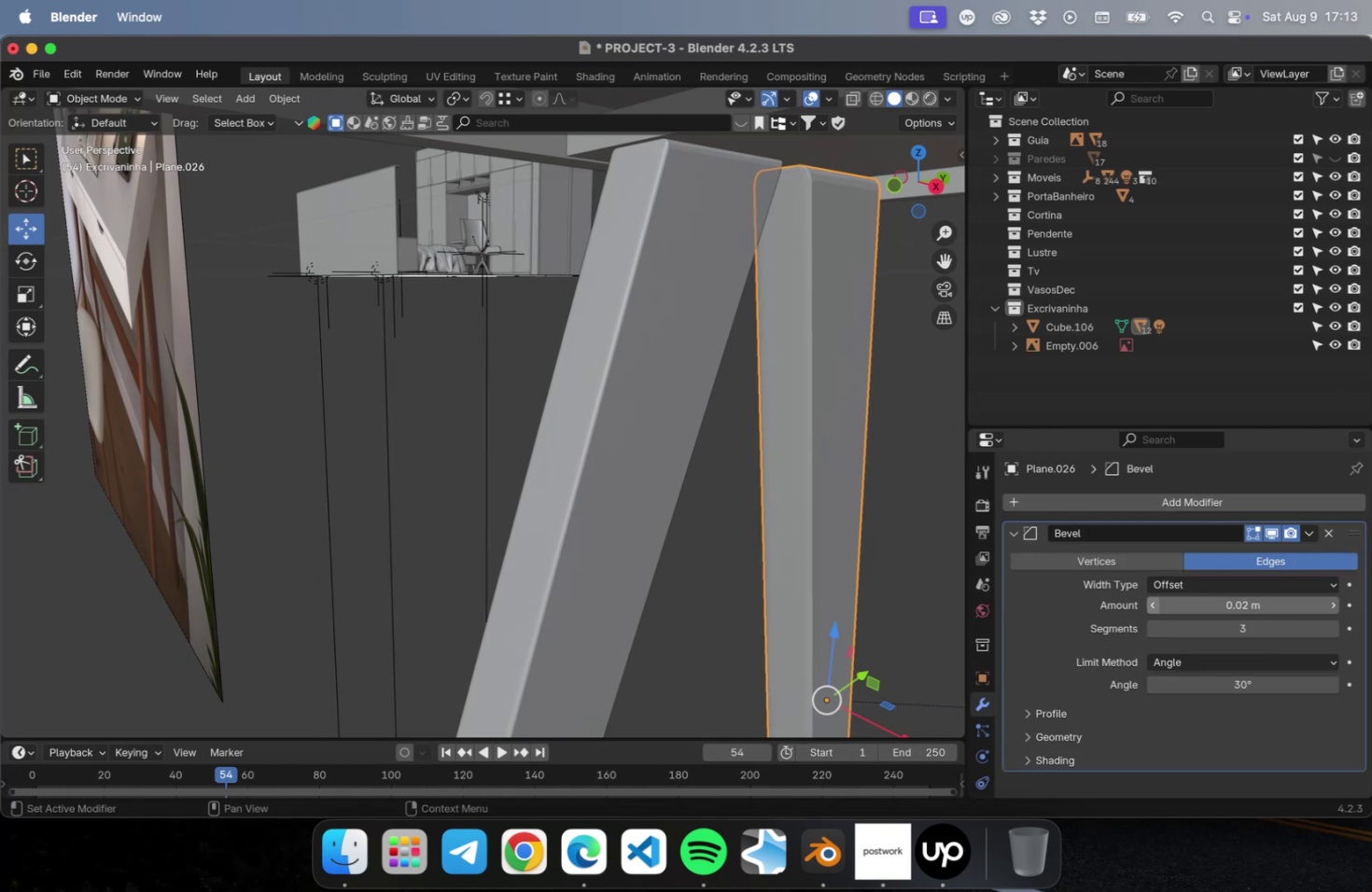 
triple_click([1150, 606])
 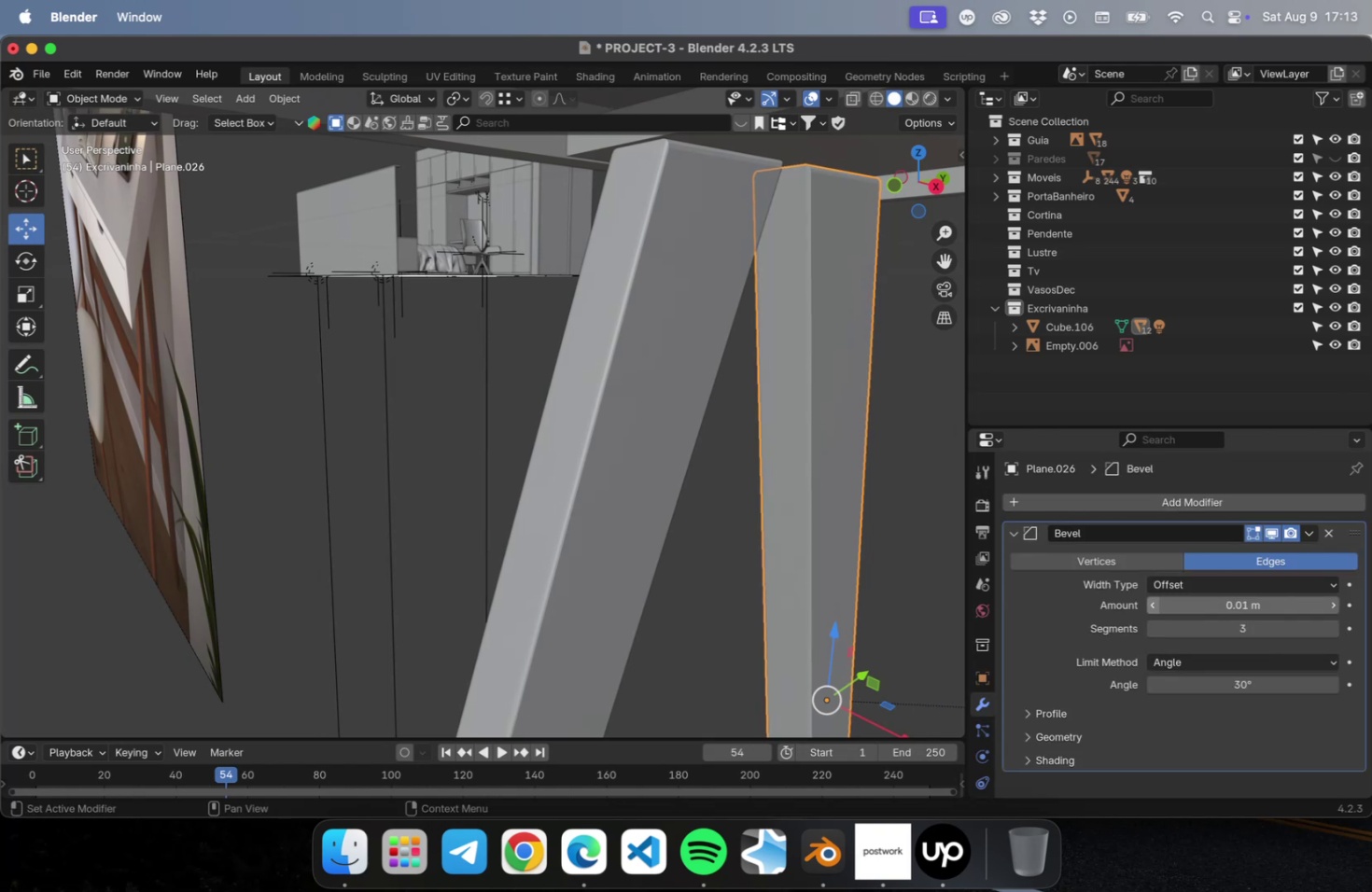 
triple_click([1150, 606])
 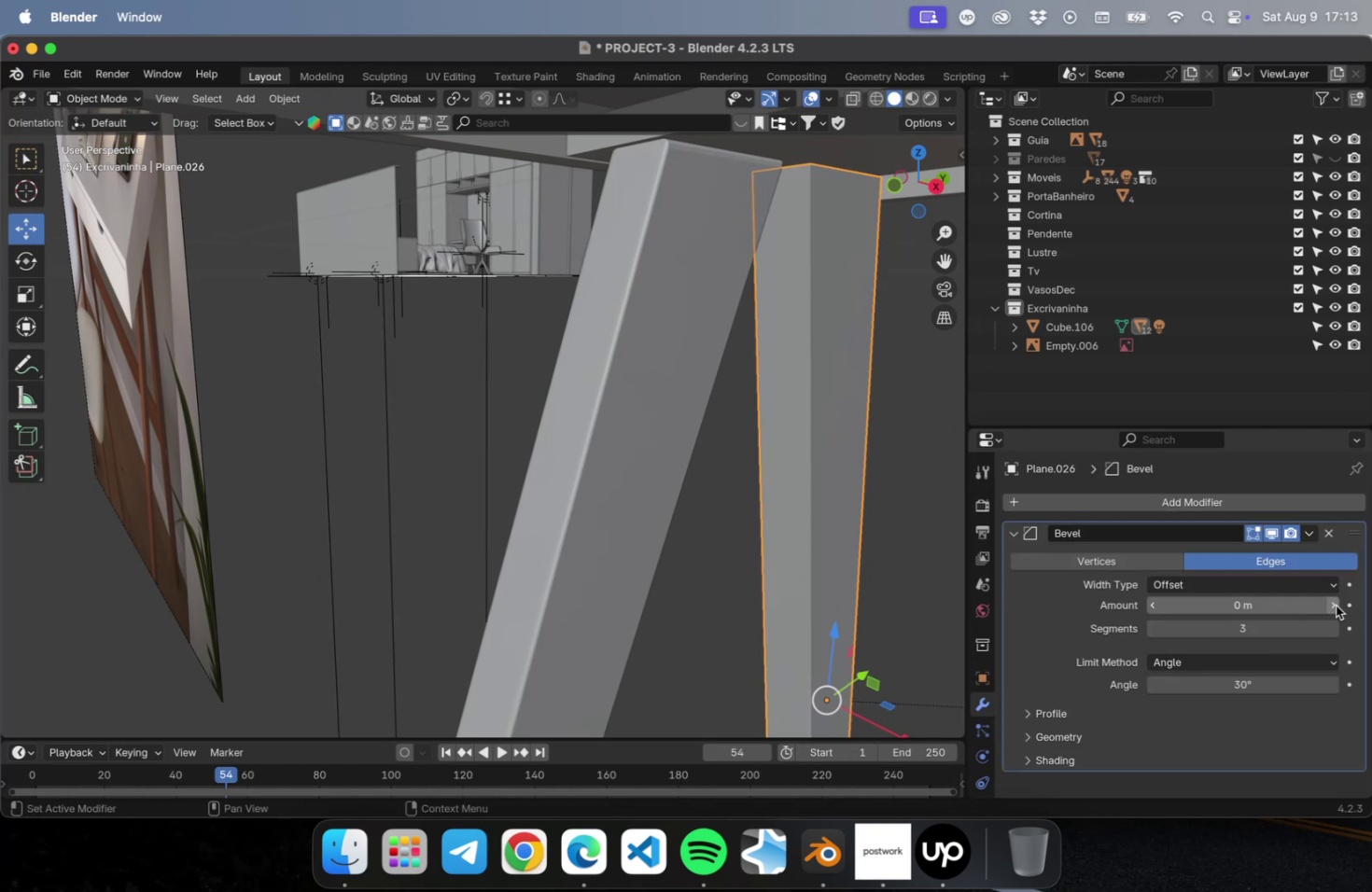 
left_click([1333, 603])
 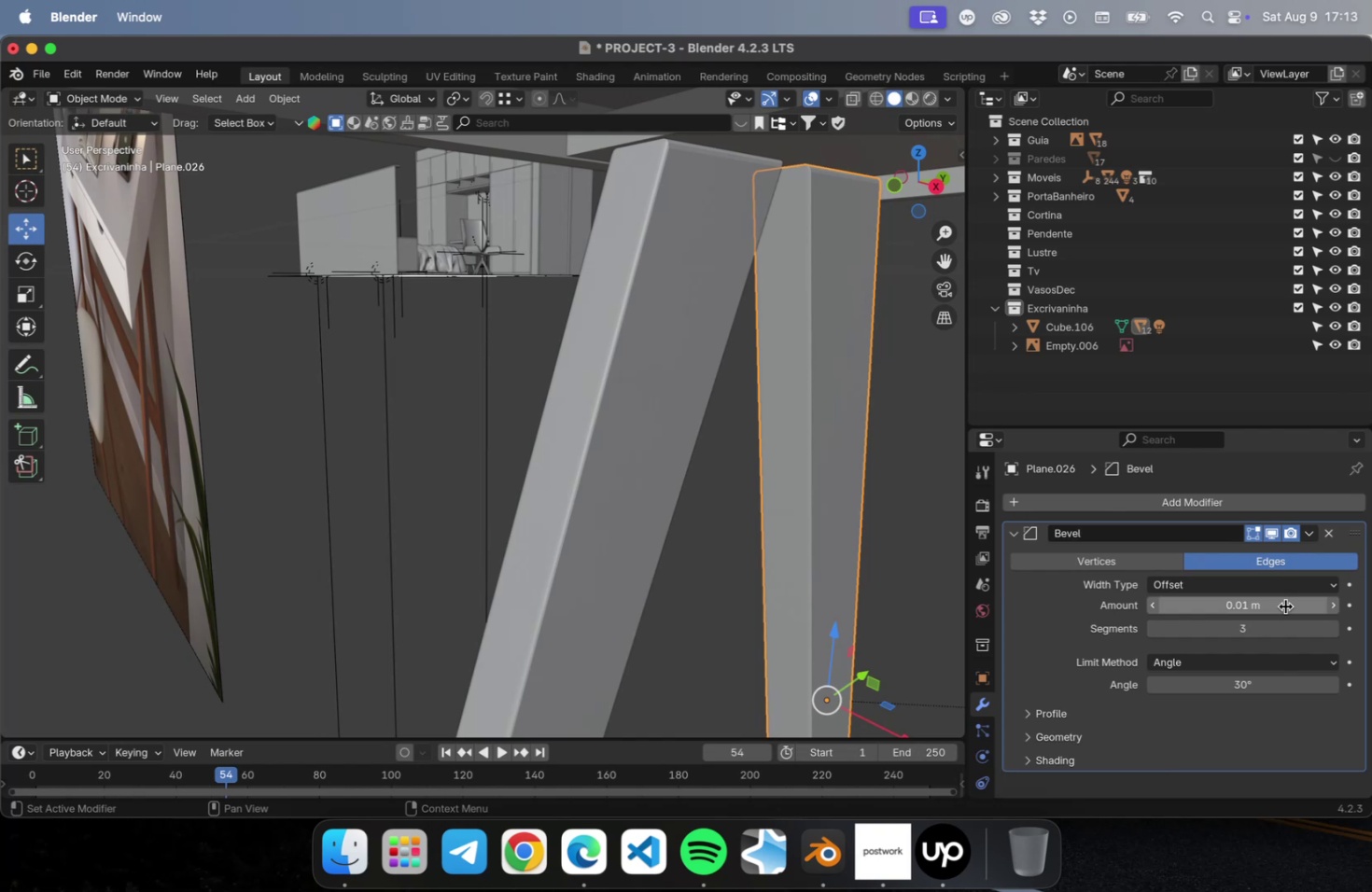 
left_click([1280, 606])
 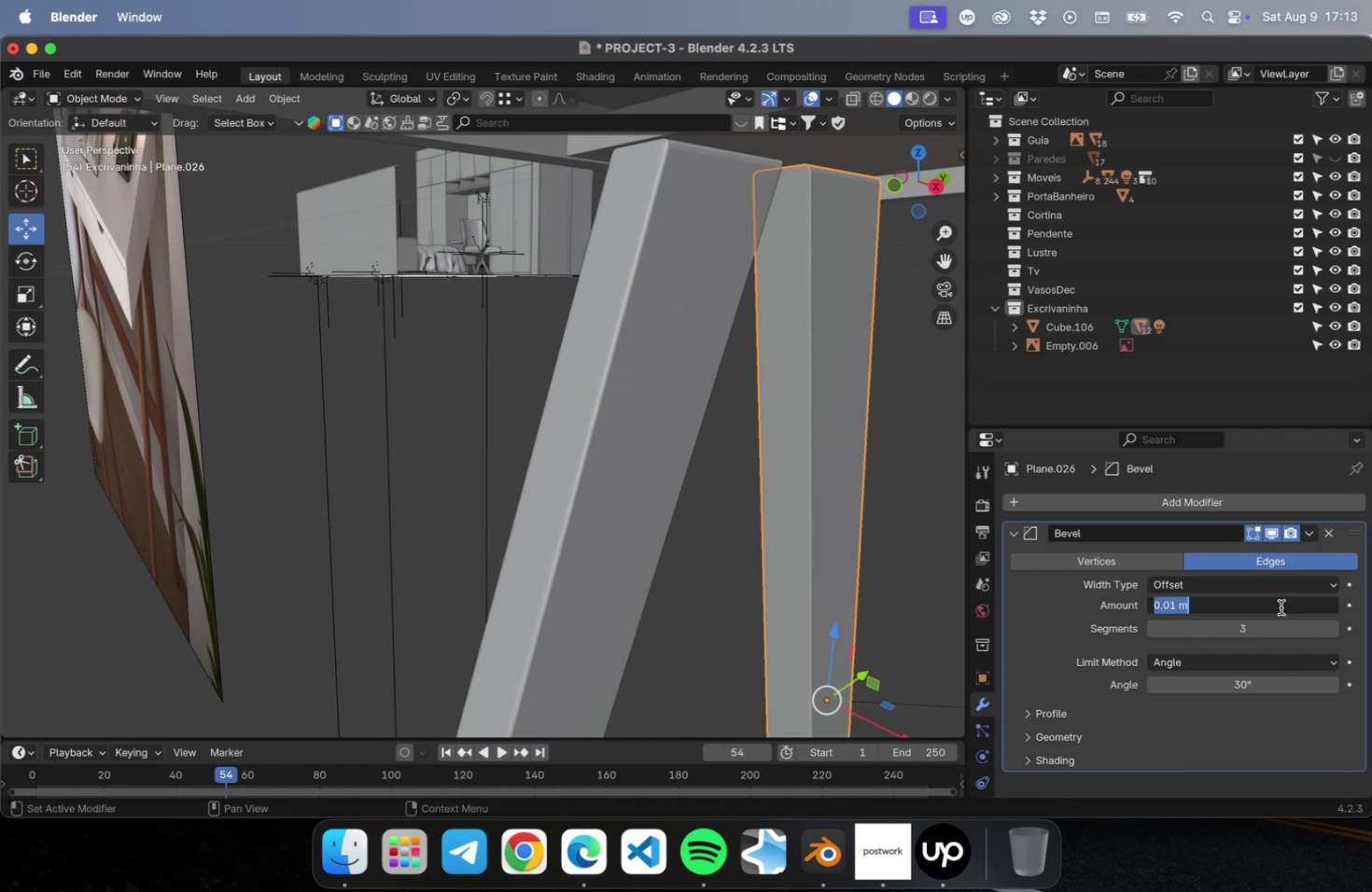 
key(Meta+C)
 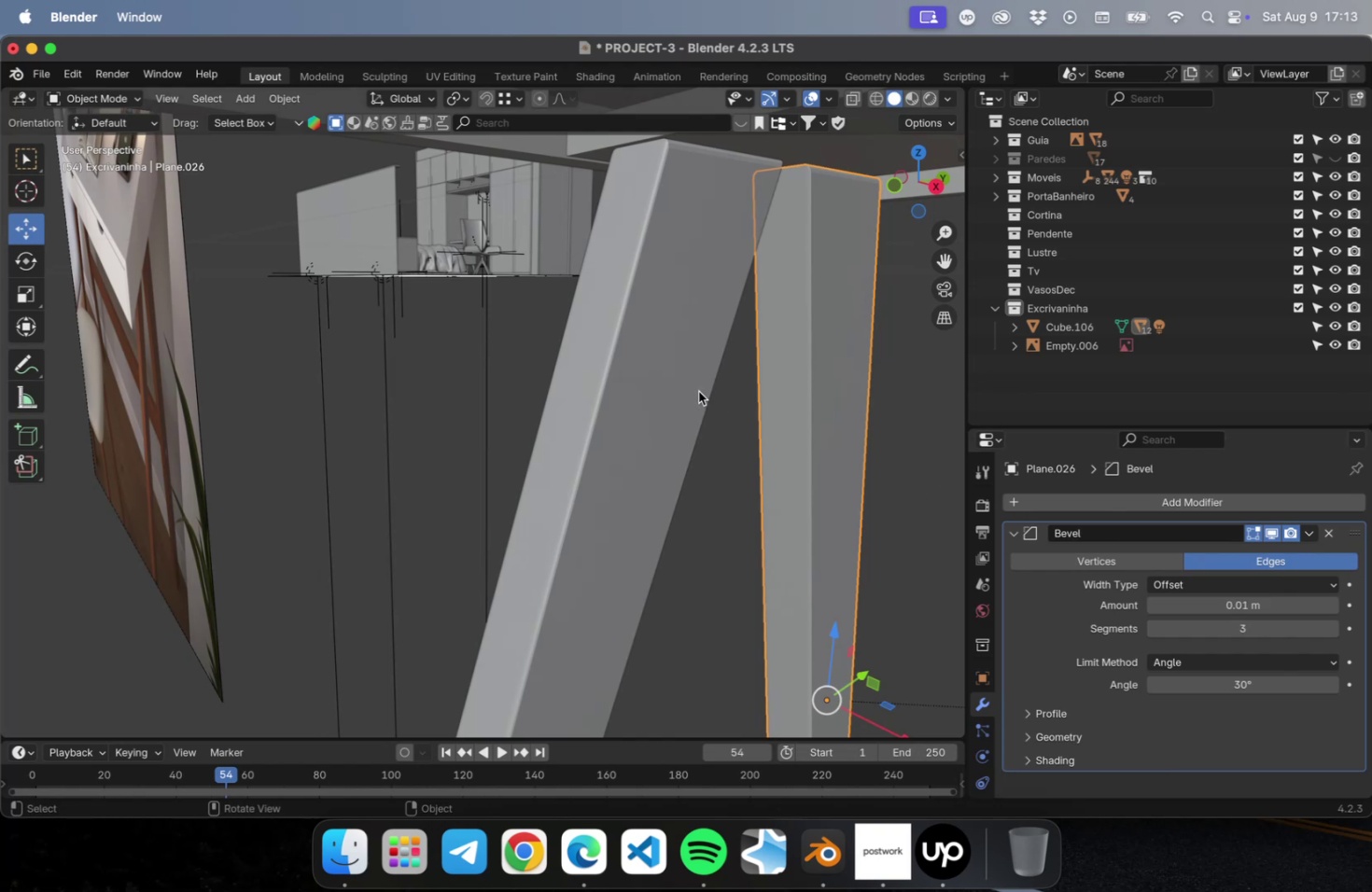 
left_click([687, 385])
 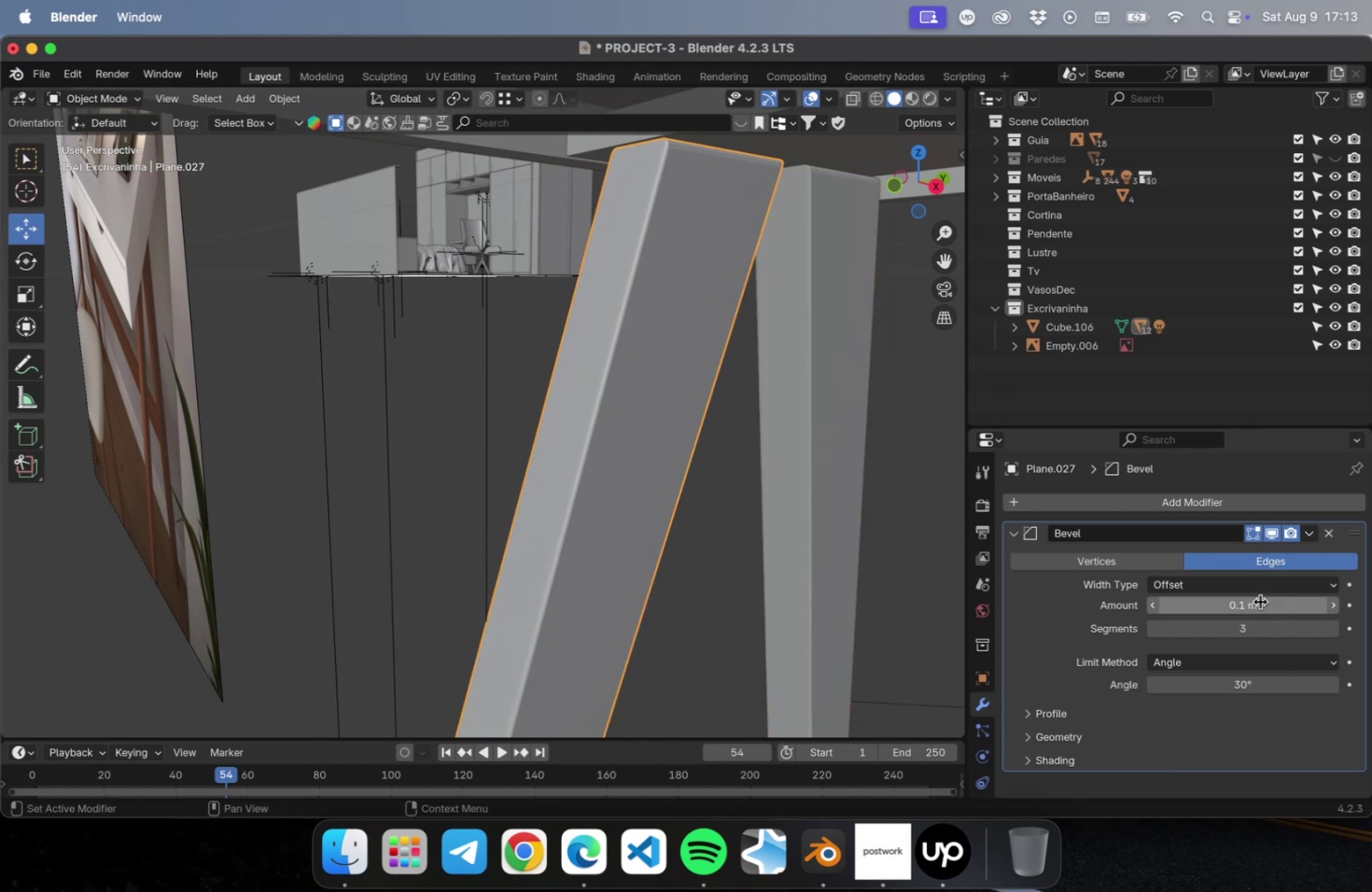 
left_click([1258, 603])
 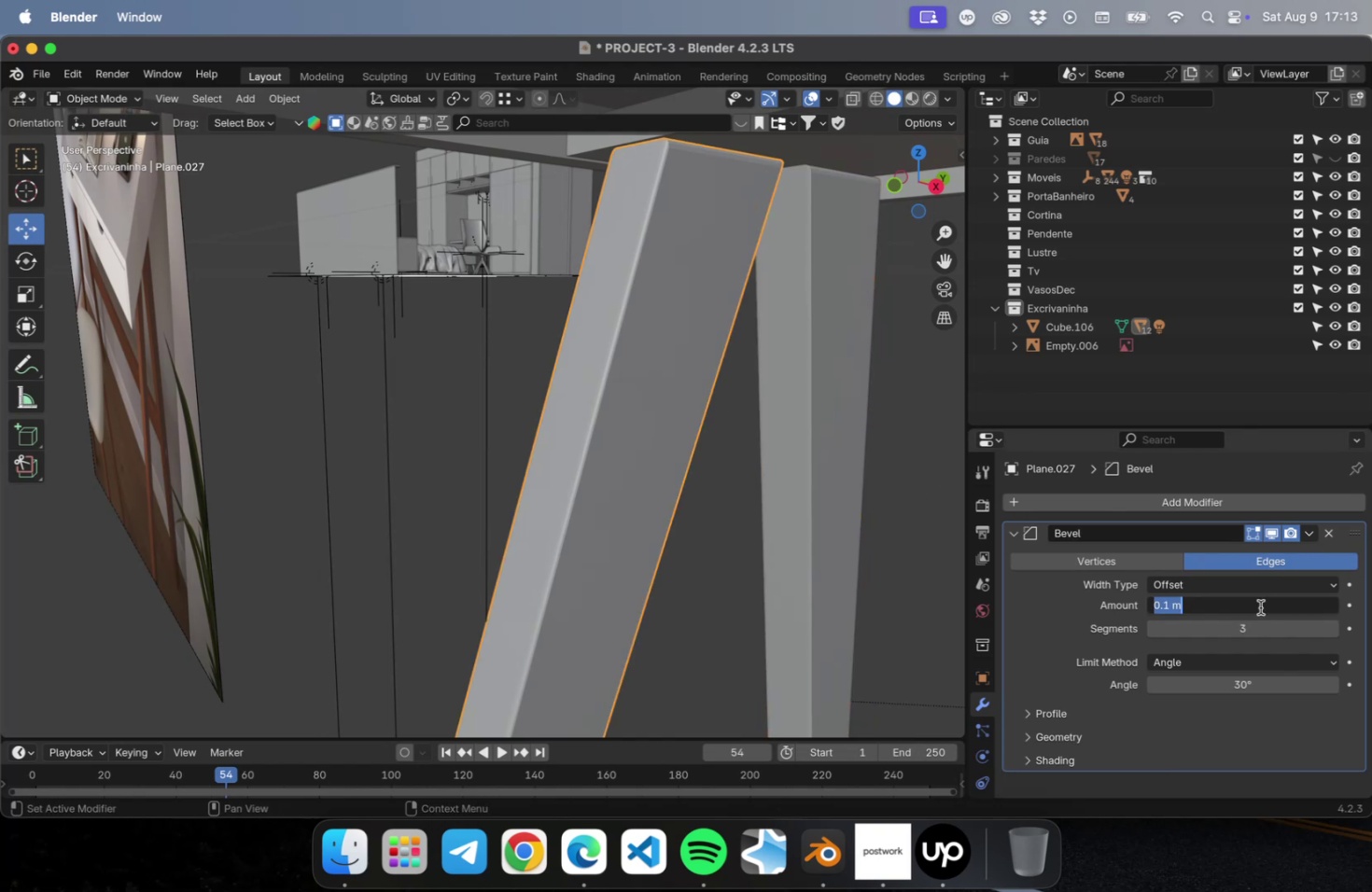 
key(Meta+V)
 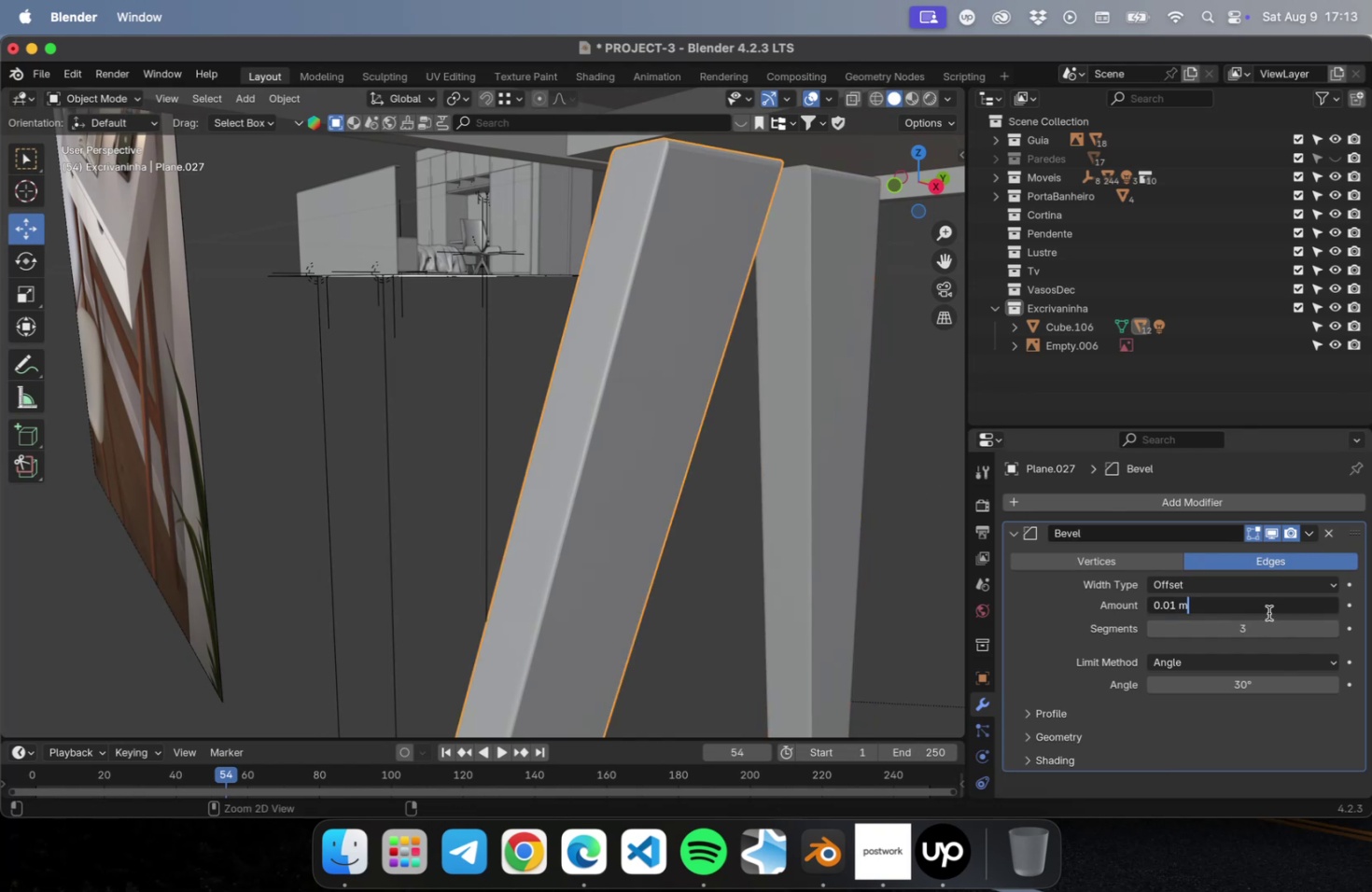 
key(Tab)
 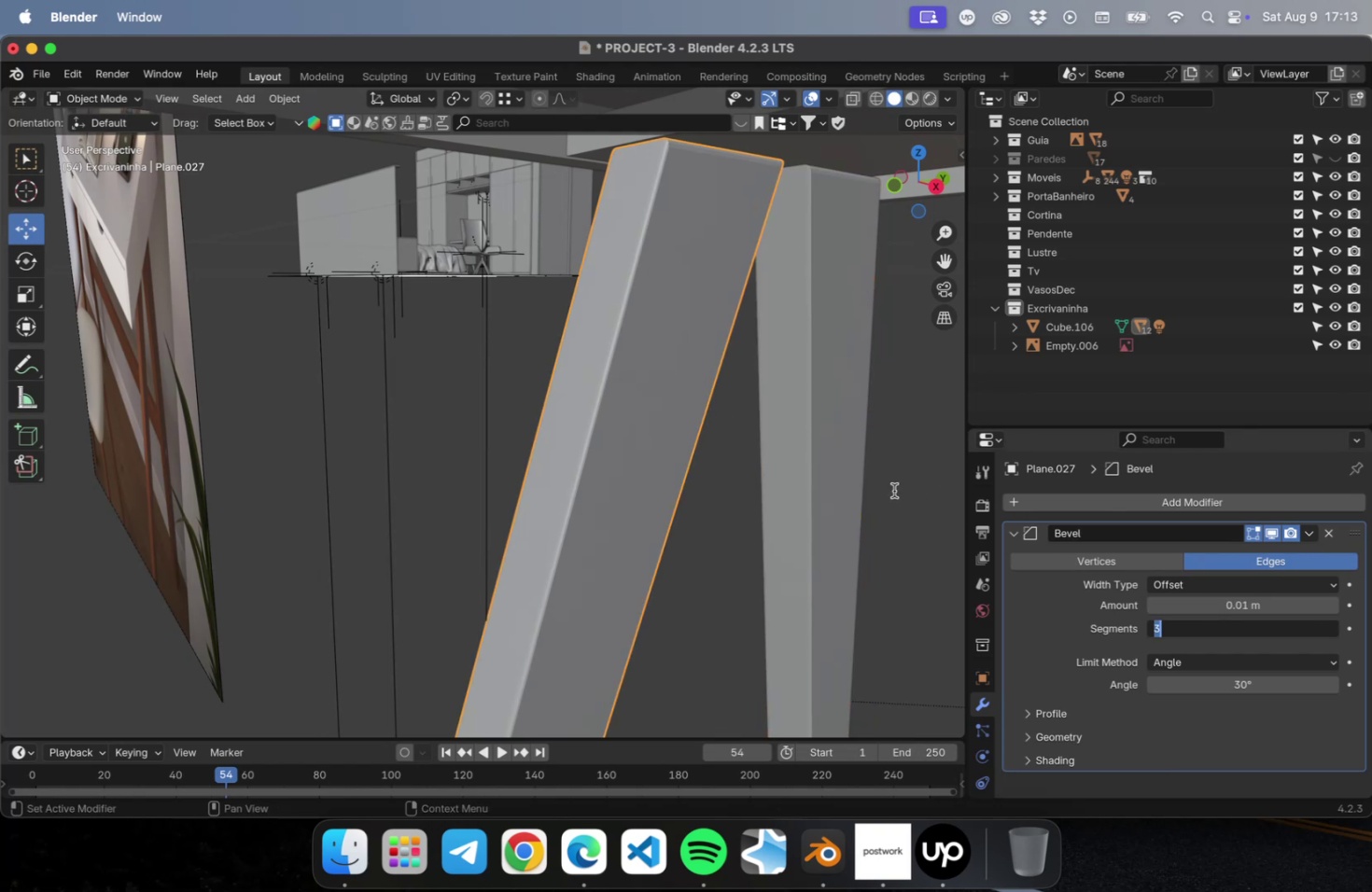 
scroll: coordinate [777, 481], scroll_direction: down, amount: 15.0
 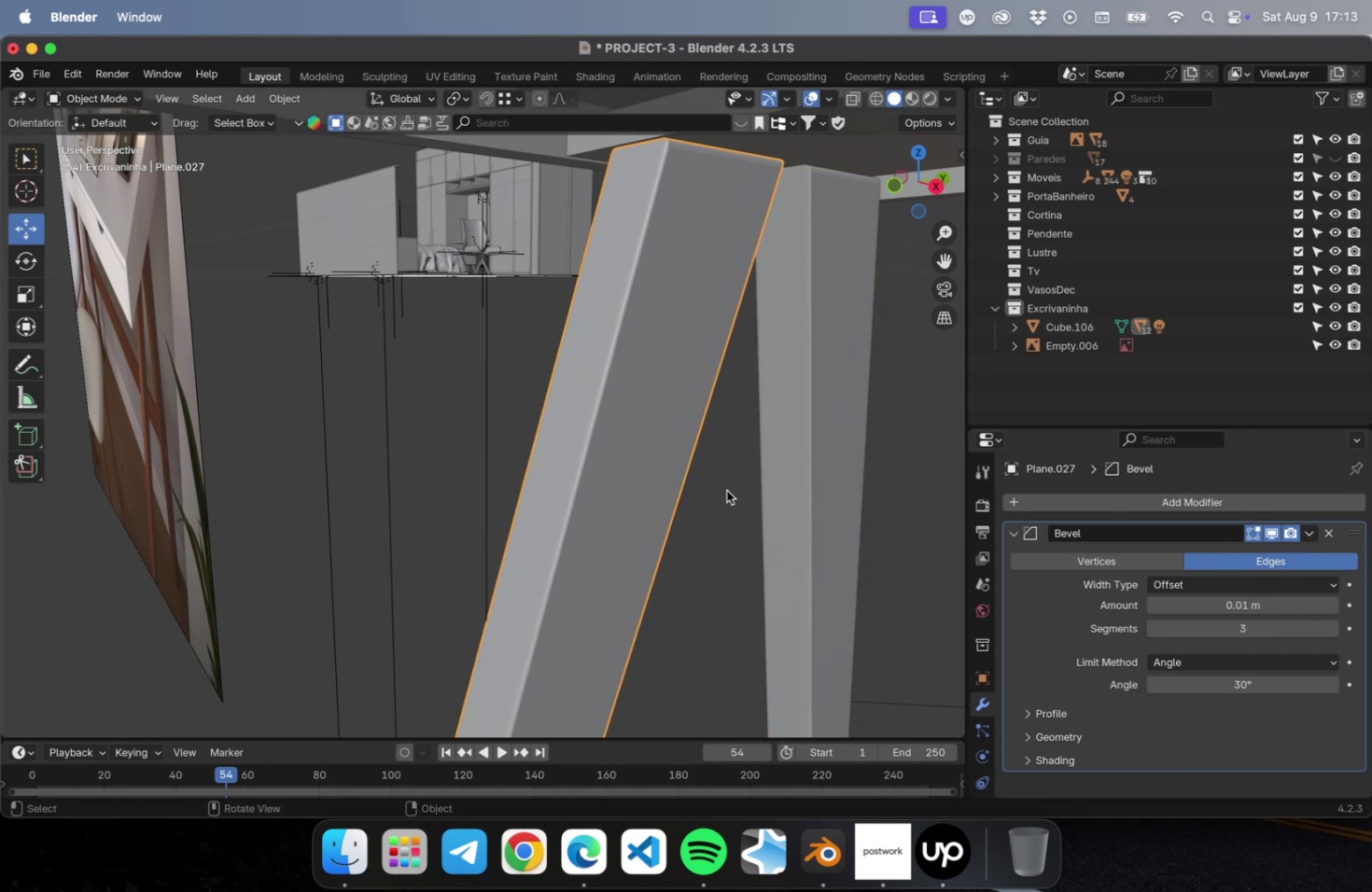 
double_click([725, 494])
 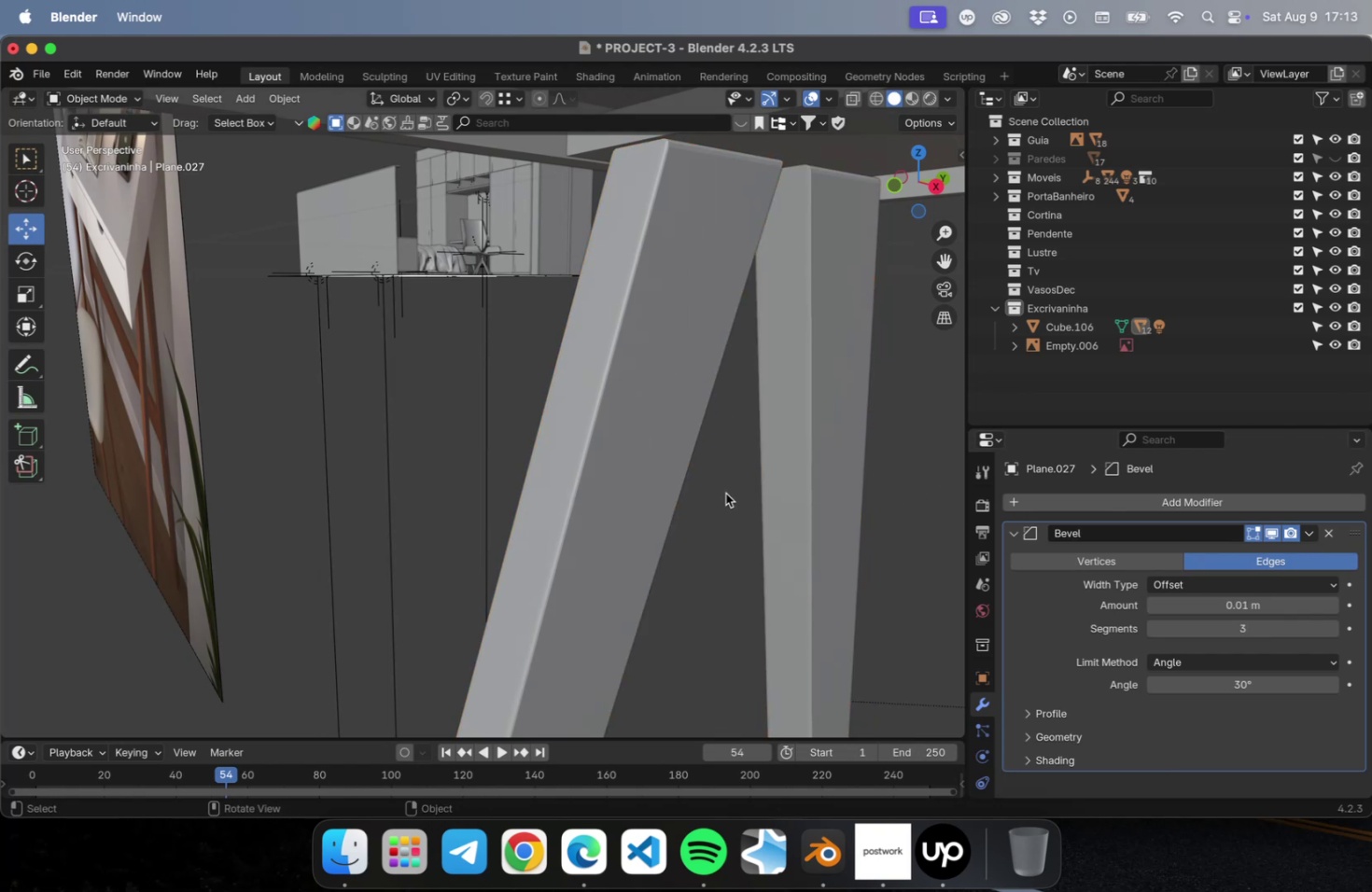 
scroll: coordinate [663, 526], scroll_direction: down, amount: 53.0
 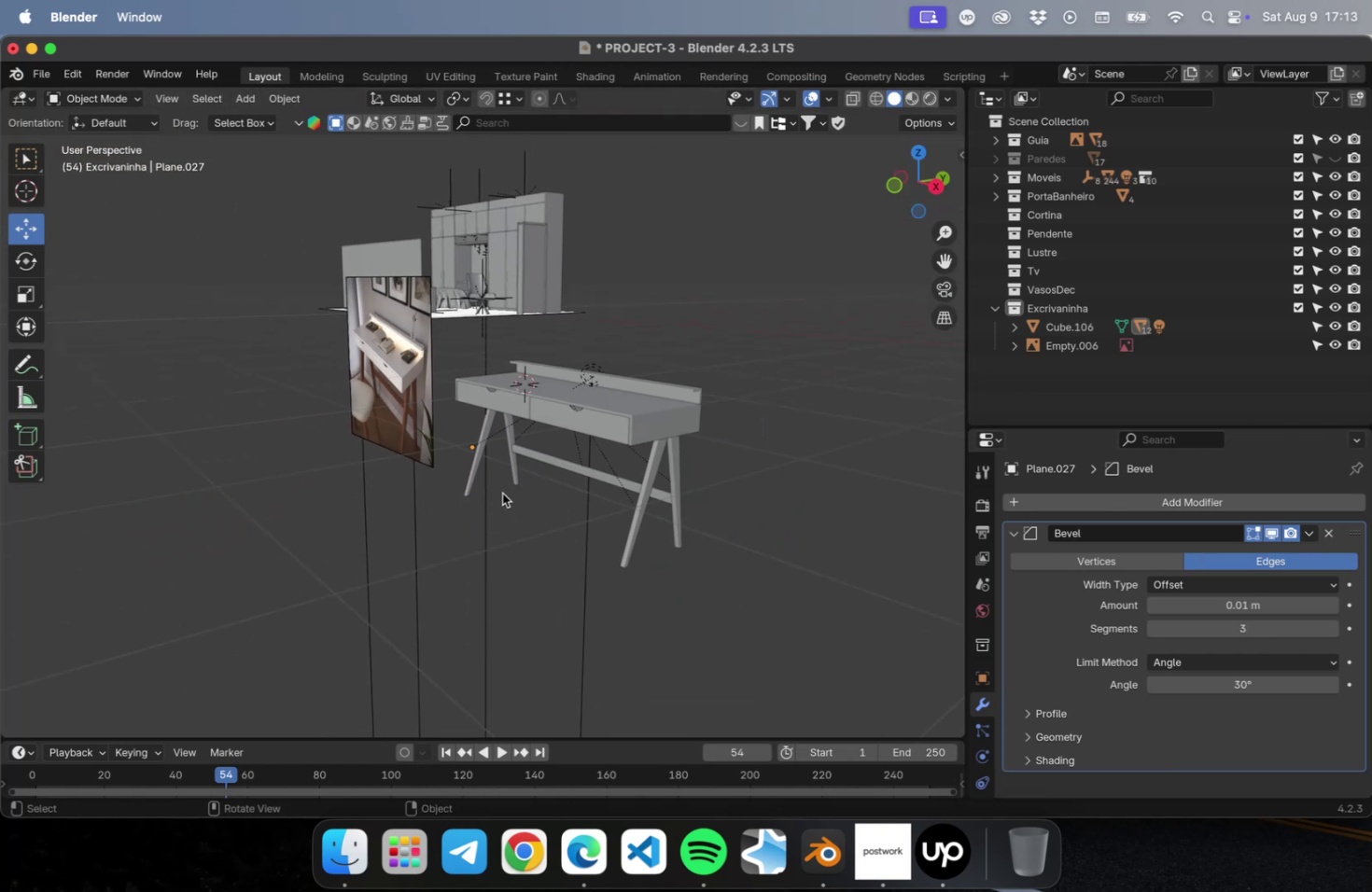 
key(NumLock)
 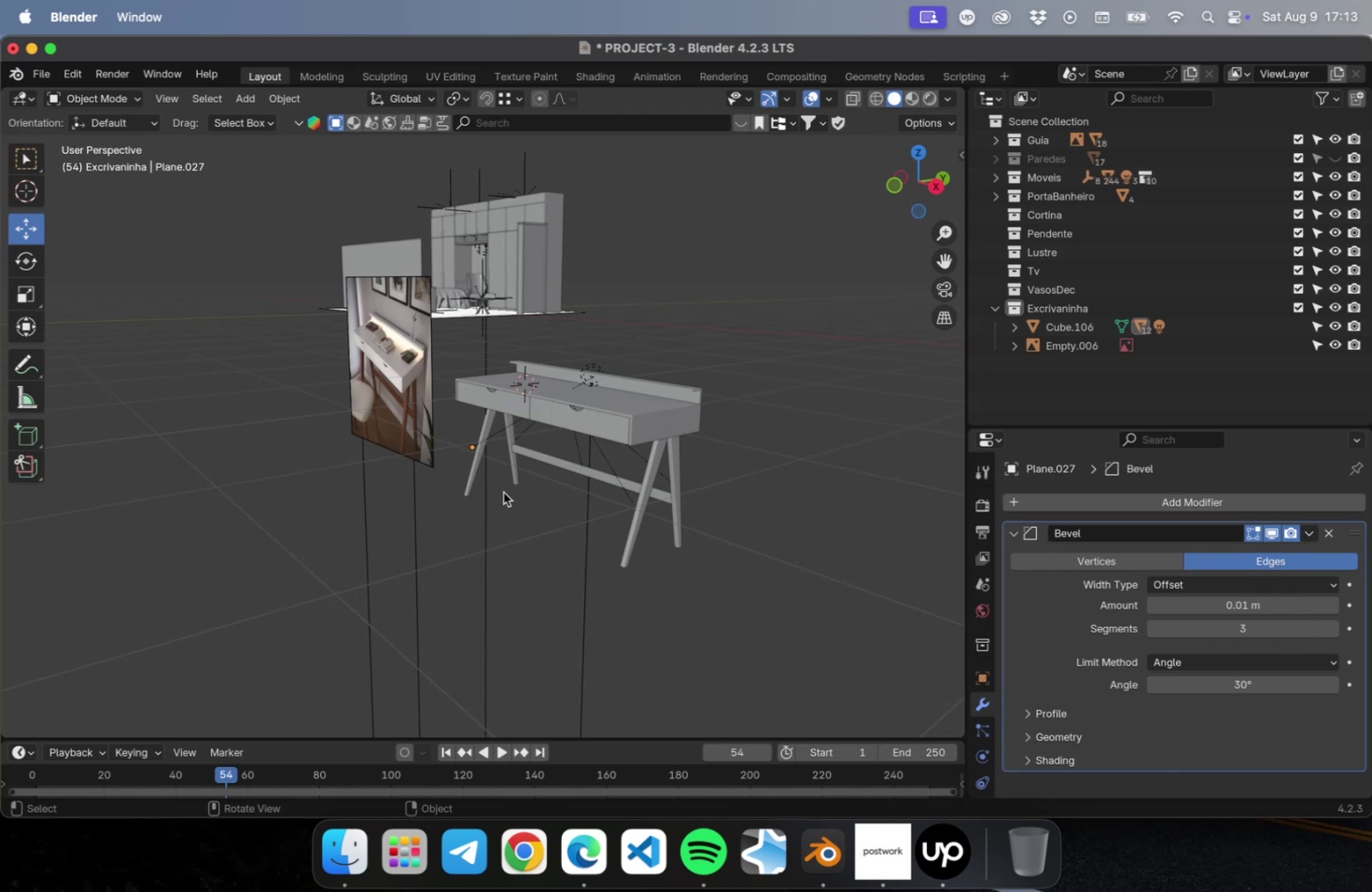 
key(NumpadDivide)
 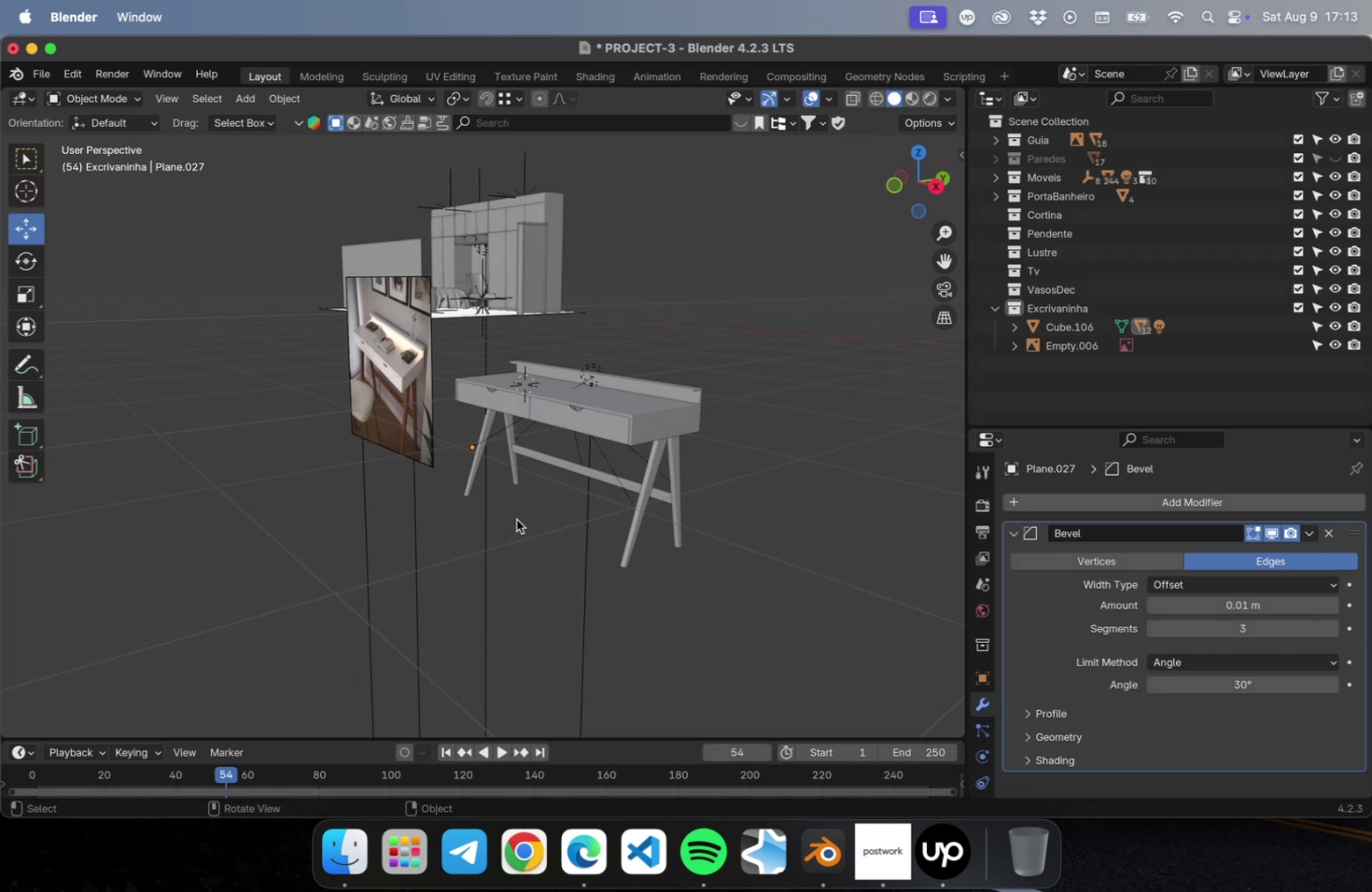 
left_click([517, 539])
 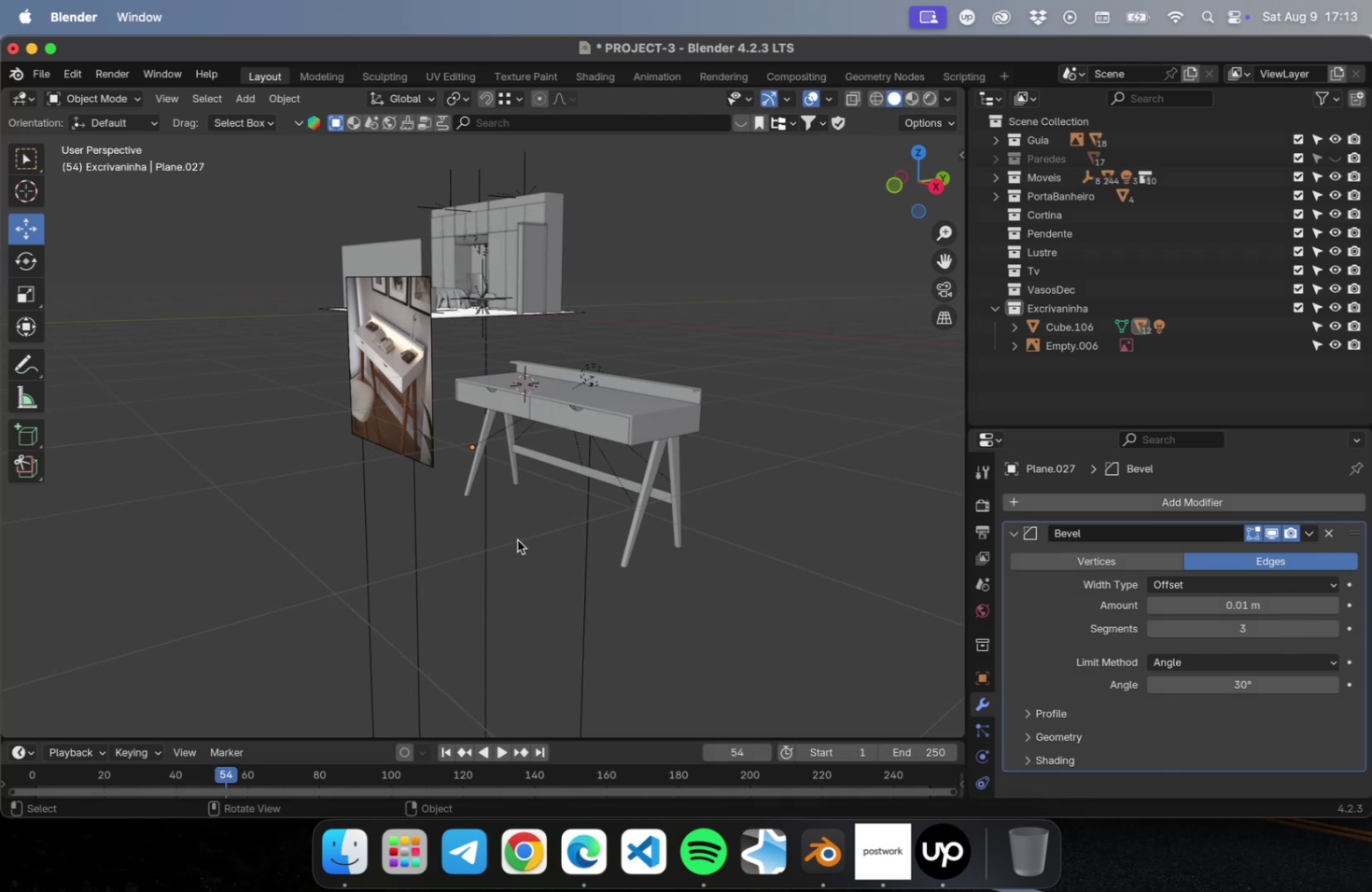 
key(NumLock)
 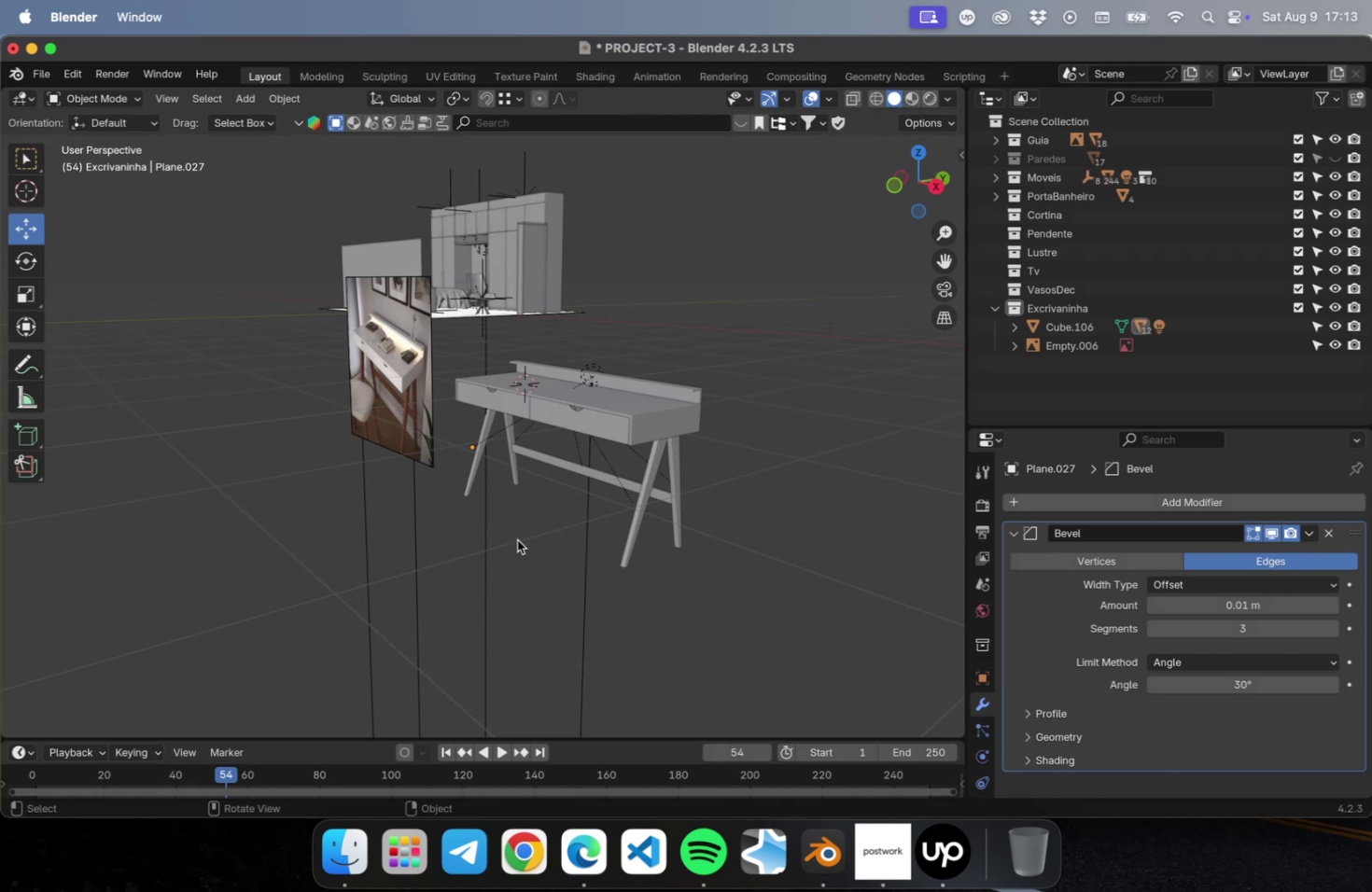 
key(NumpadDivide)
 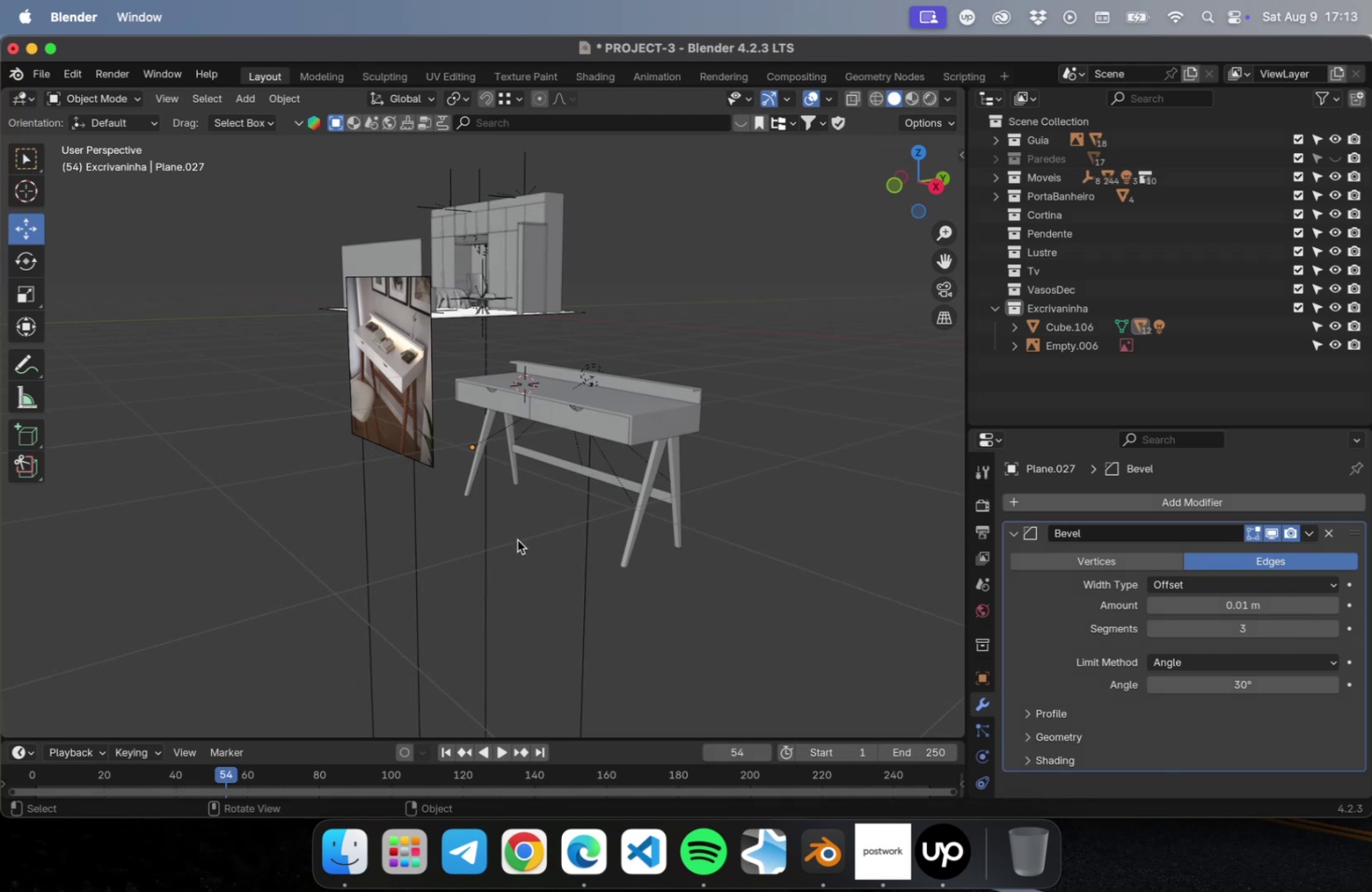 
key(NumLock)
 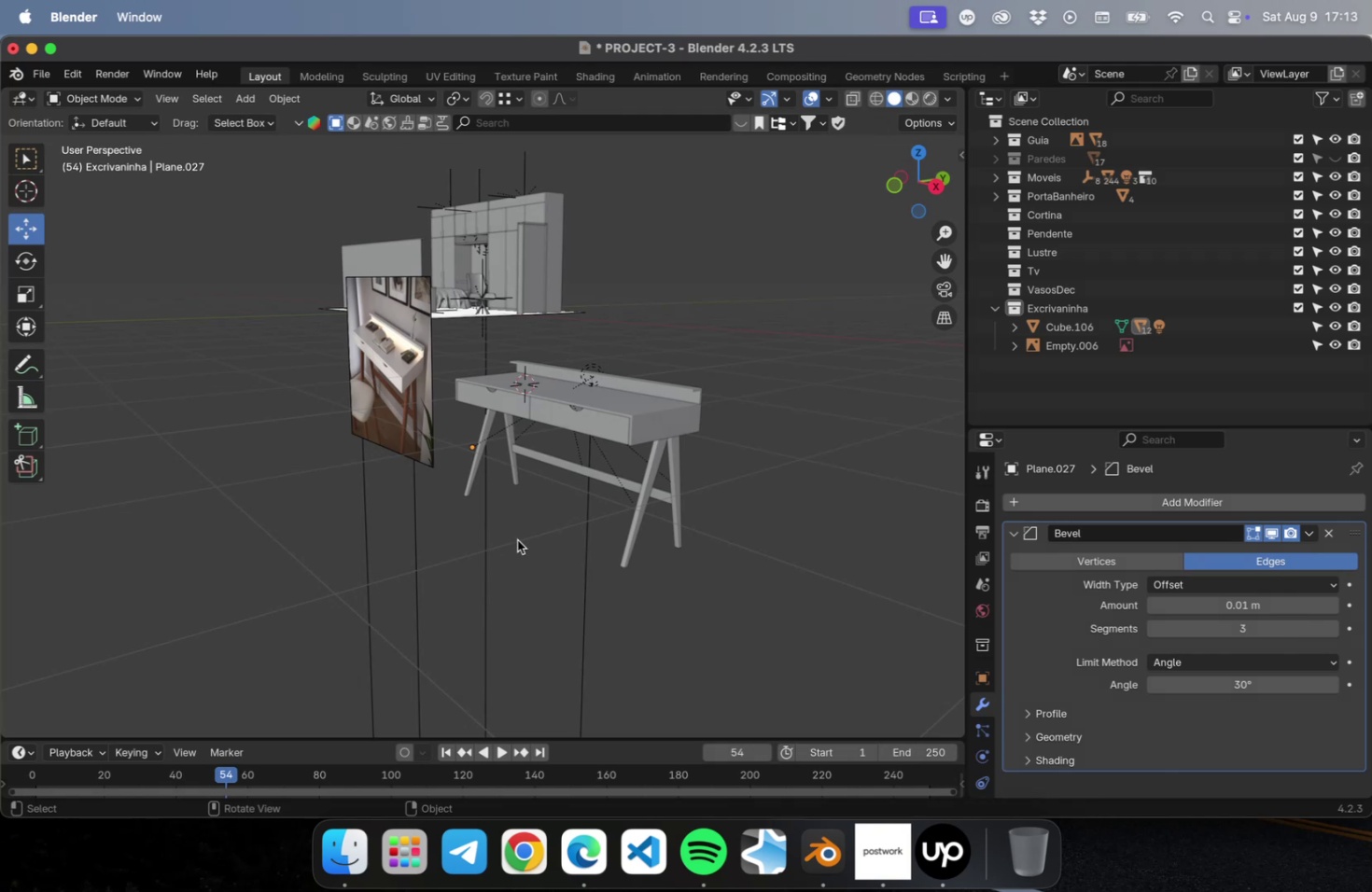 
key(Numpad1)
 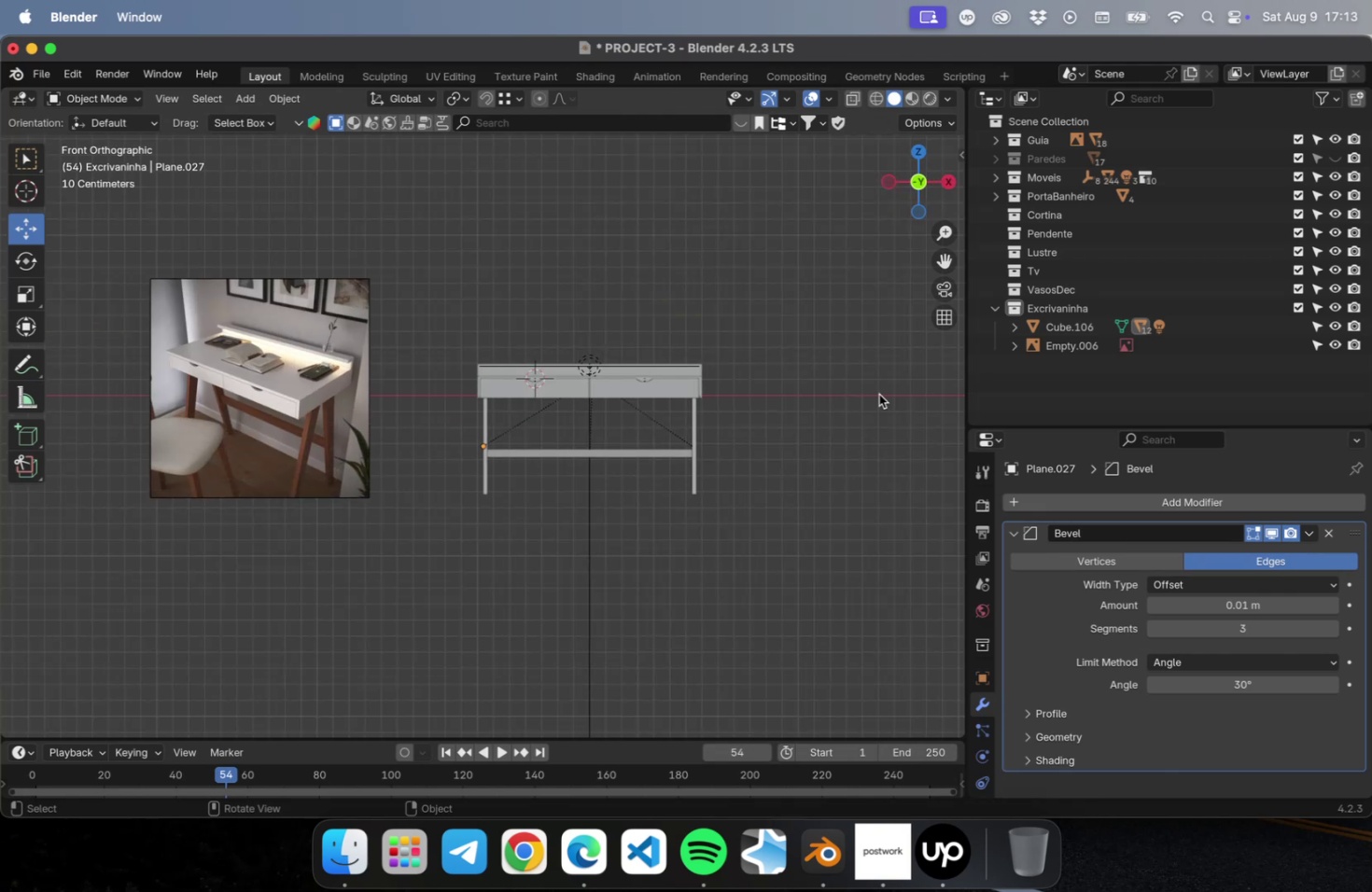 
scroll: coordinate [848, 406], scroll_direction: up, amount: 8.0
 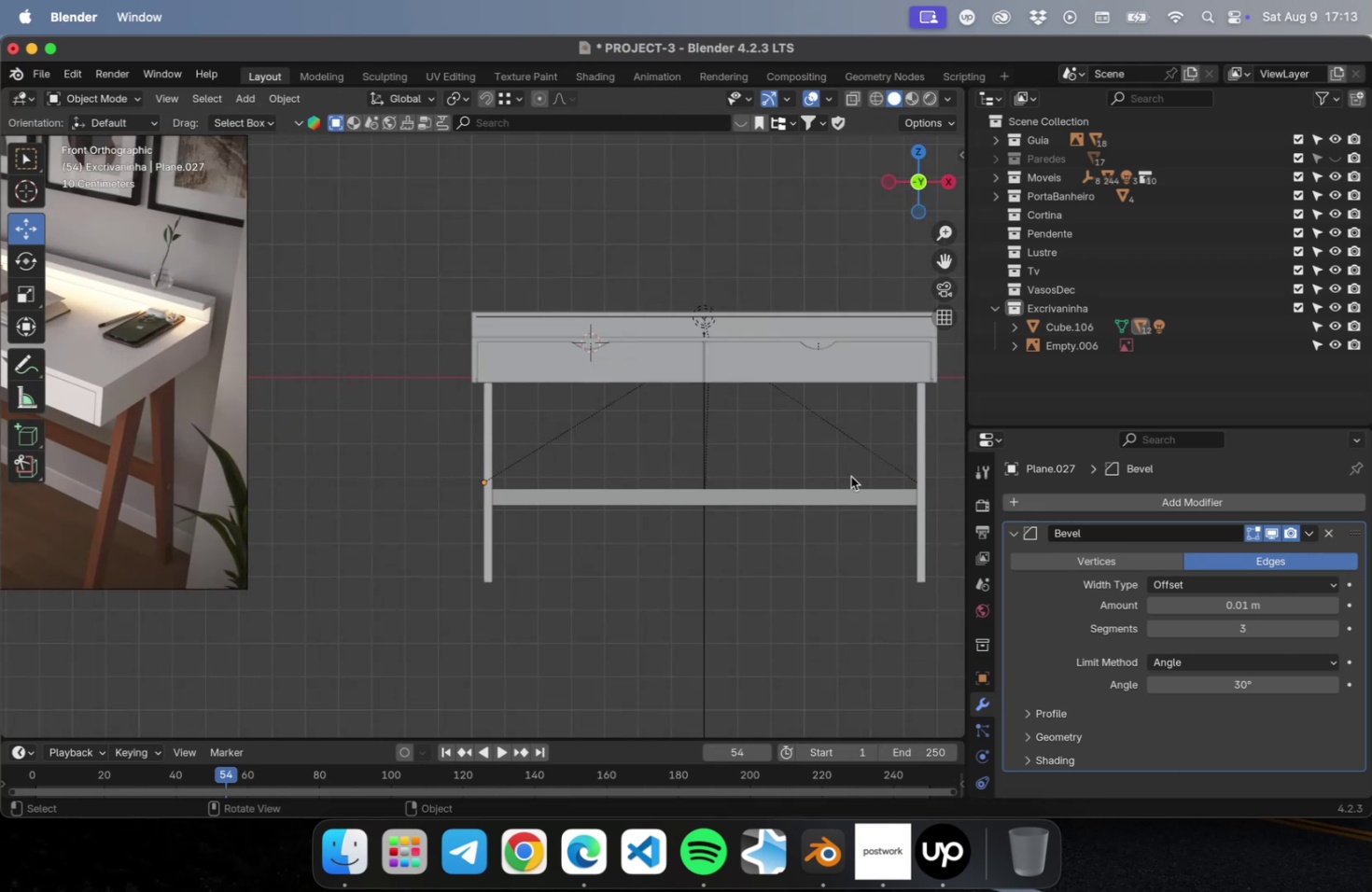 
hold_key(key=ShiftLeft, duration=0.4)
 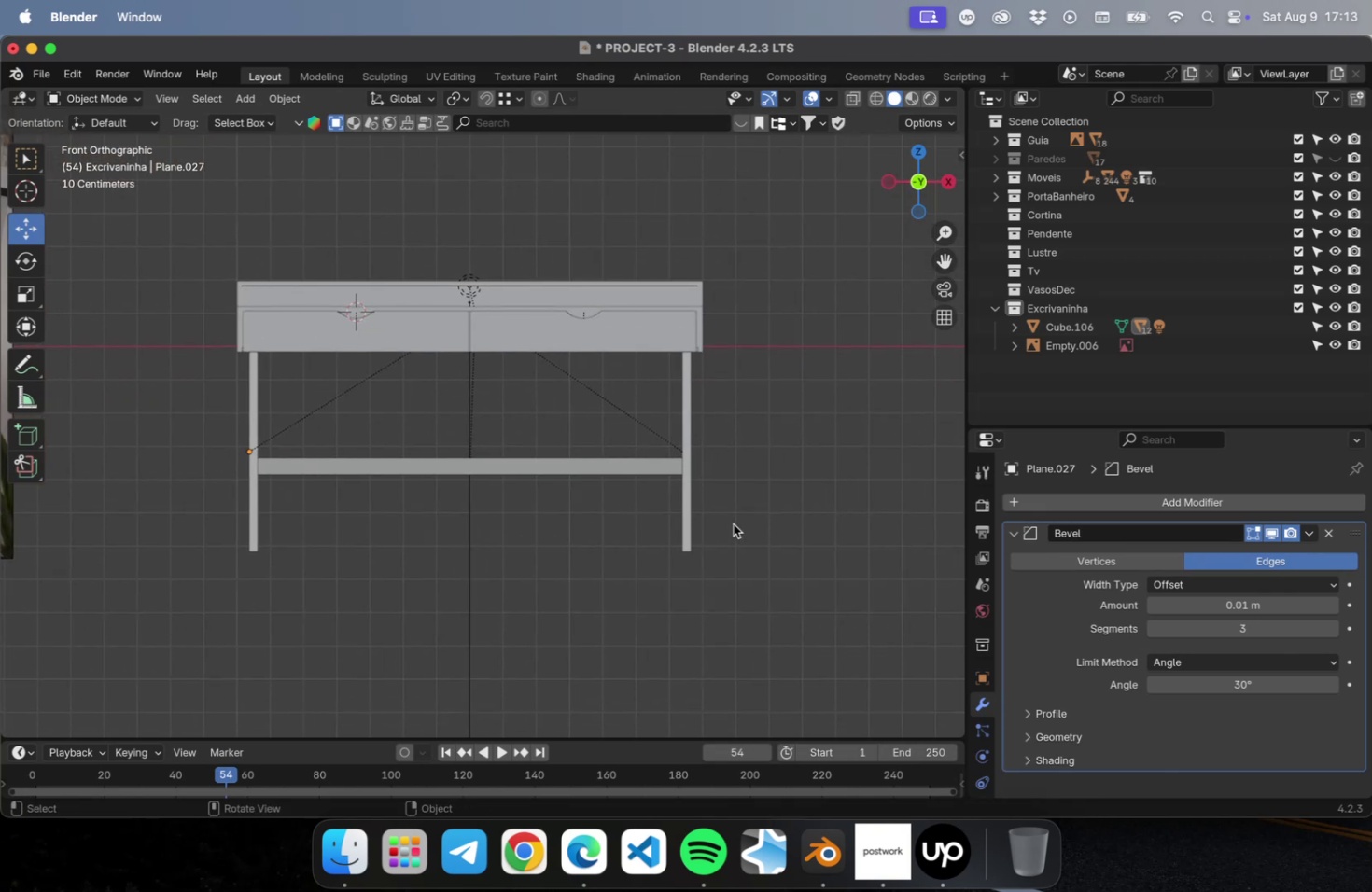 
left_click_drag(start_coordinate=[763, 524], to_coordinate=[666, 529])
 